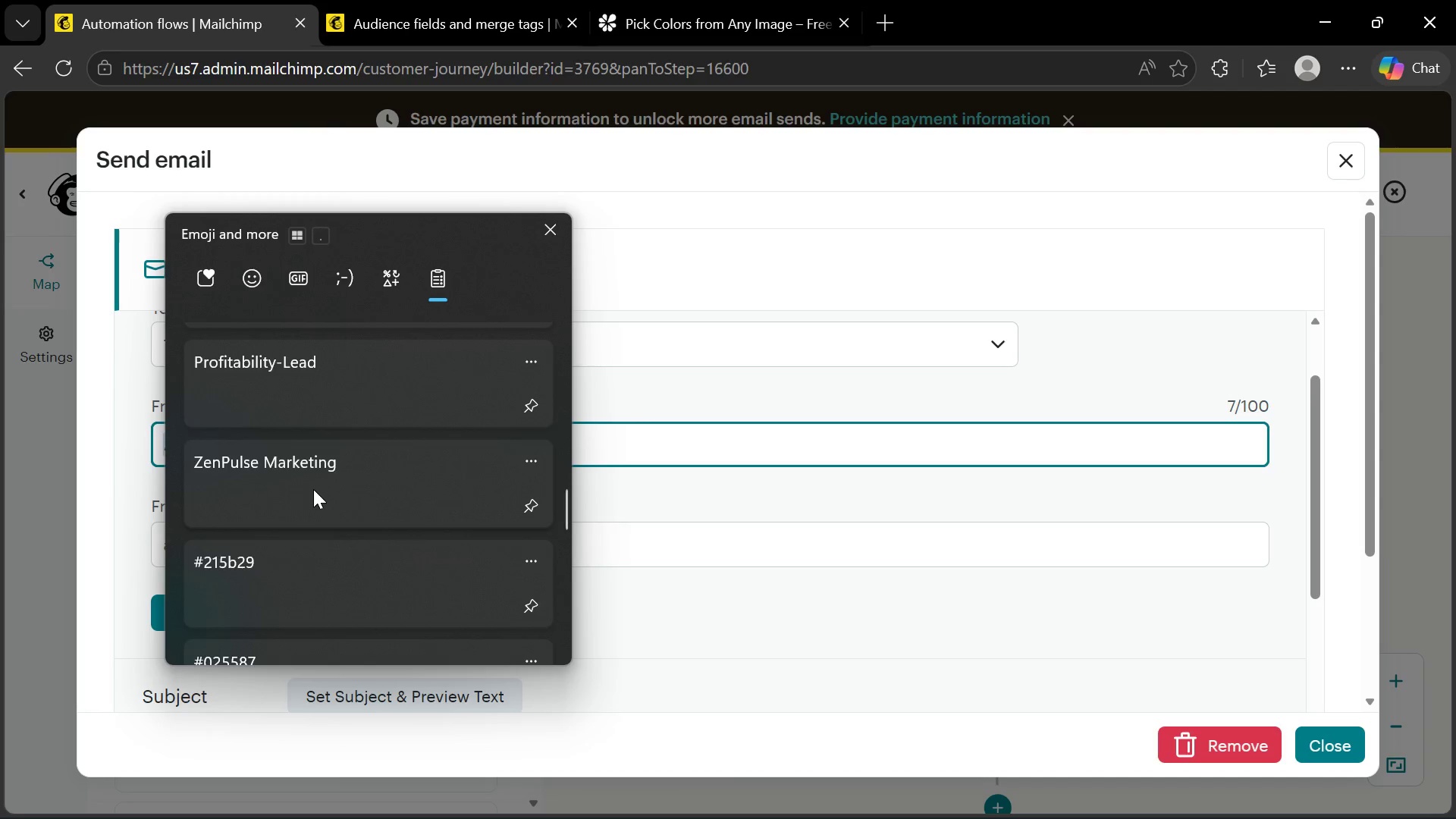 
left_click([313, 489])
 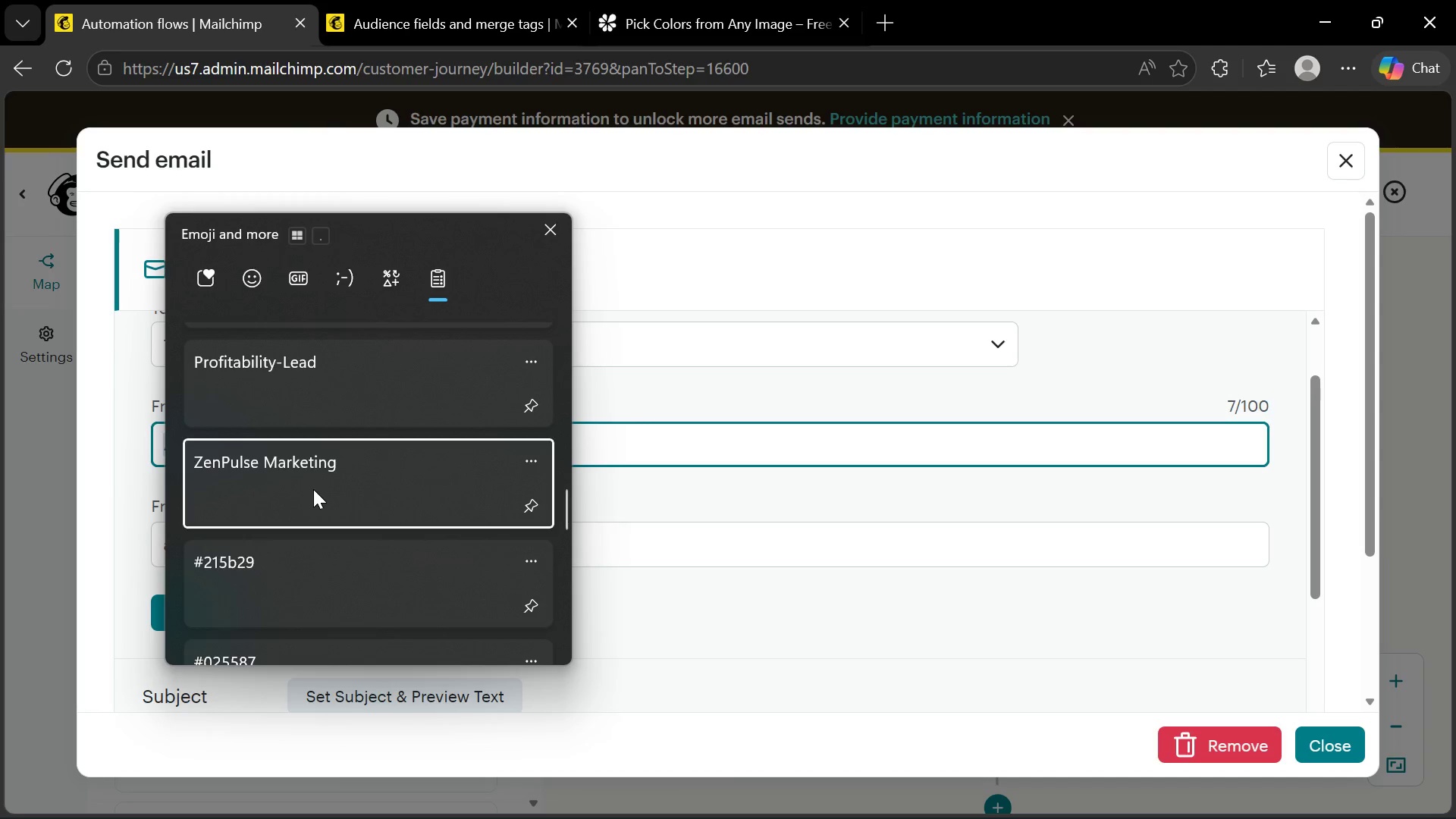 
key(Control+ControlLeft)
 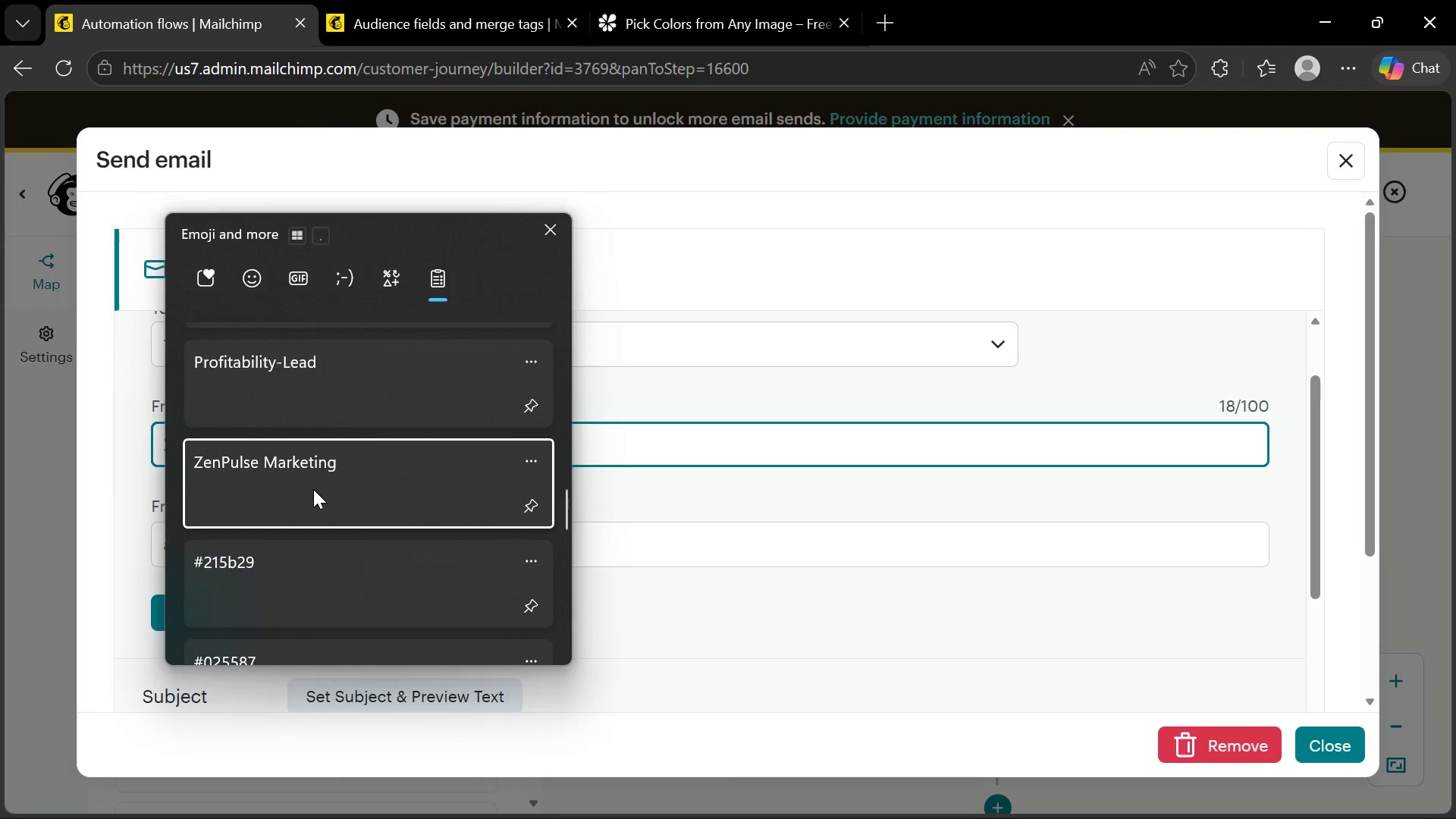 
hold_key(key=V, duration=26.67)
 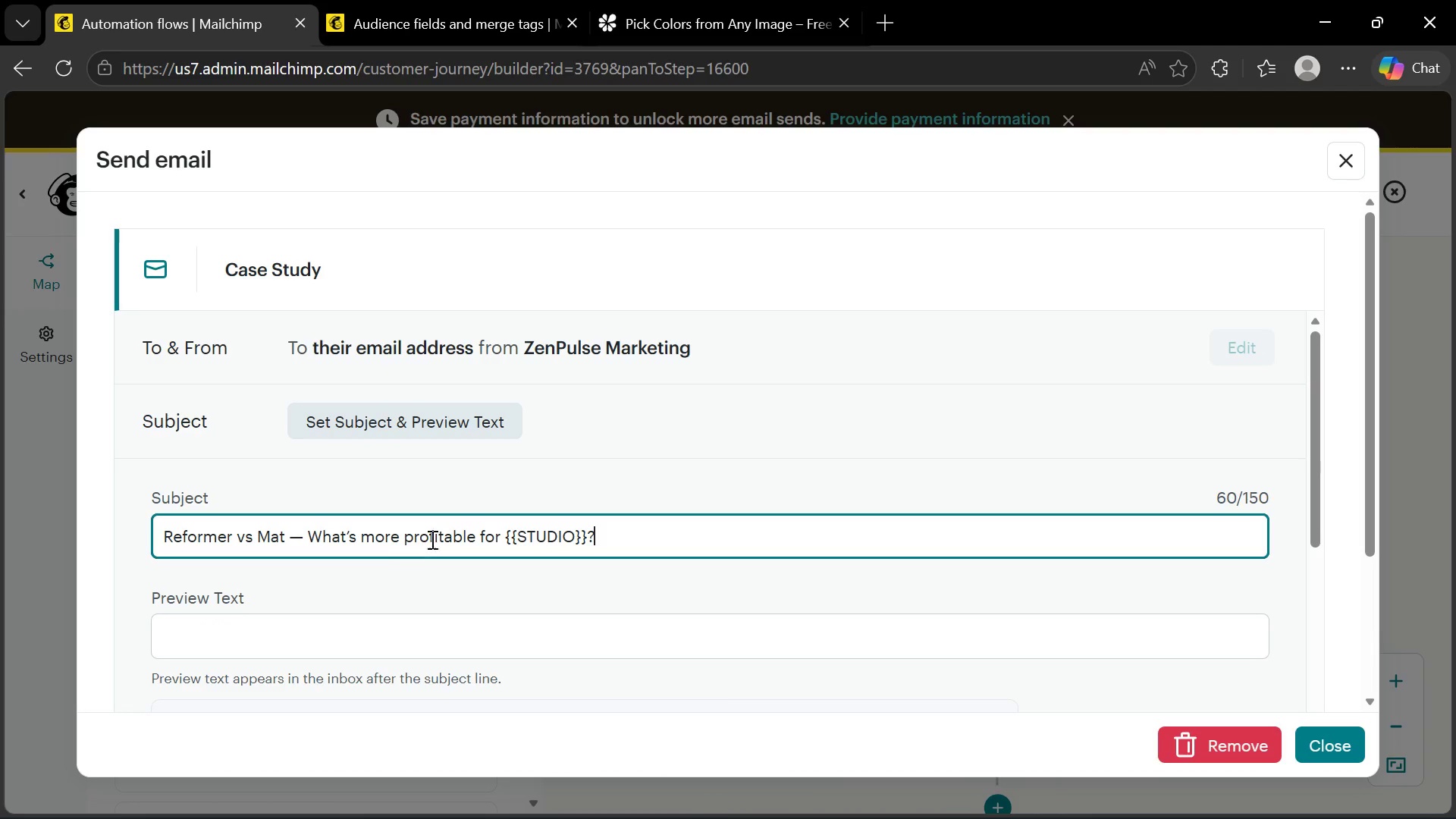 
scroll: coordinate [388, 474], scroll_direction: down, amount: 2.0
 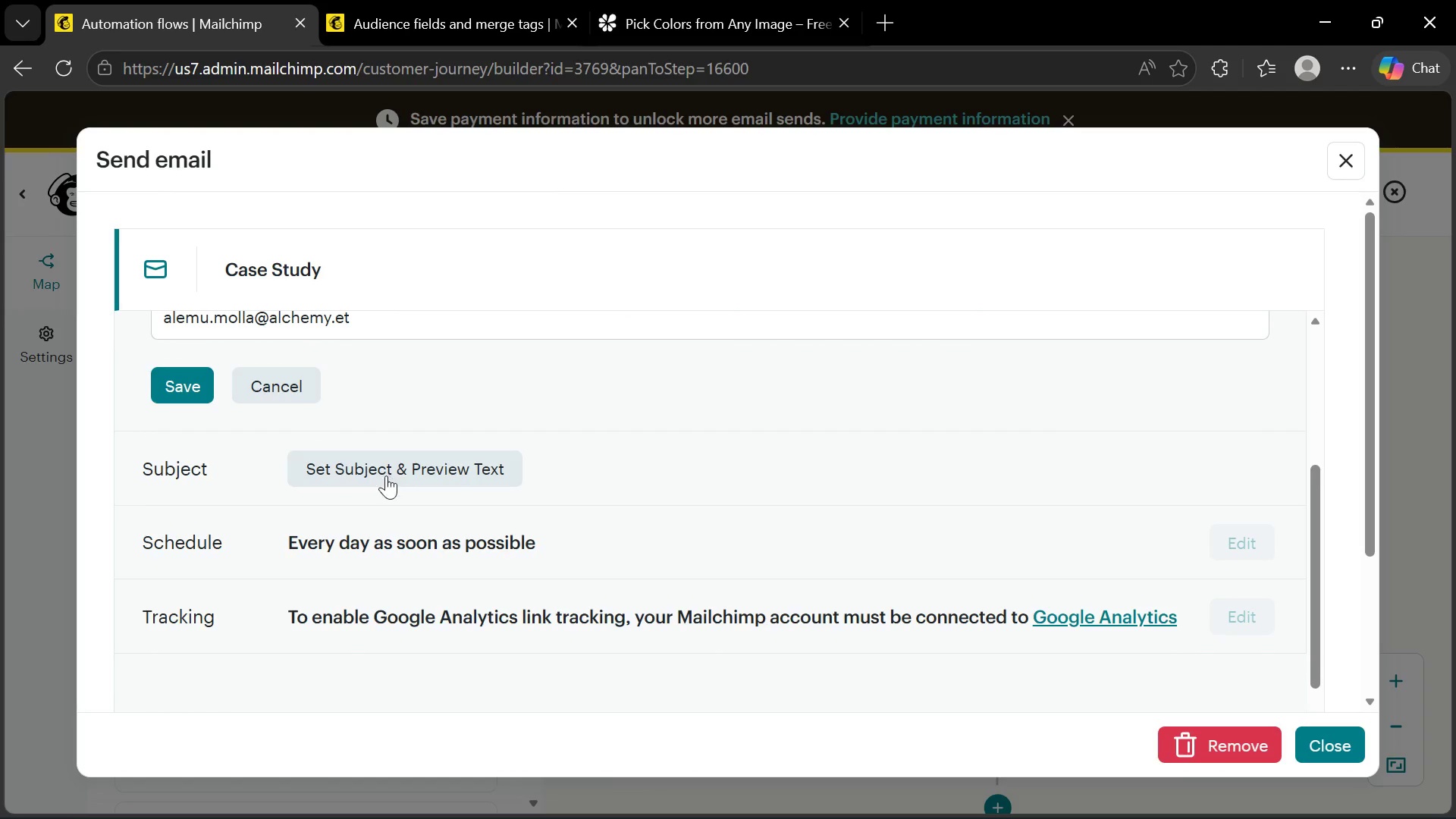 
scroll: coordinate [368, 495], scroll_direction: up, amount: 2.0
 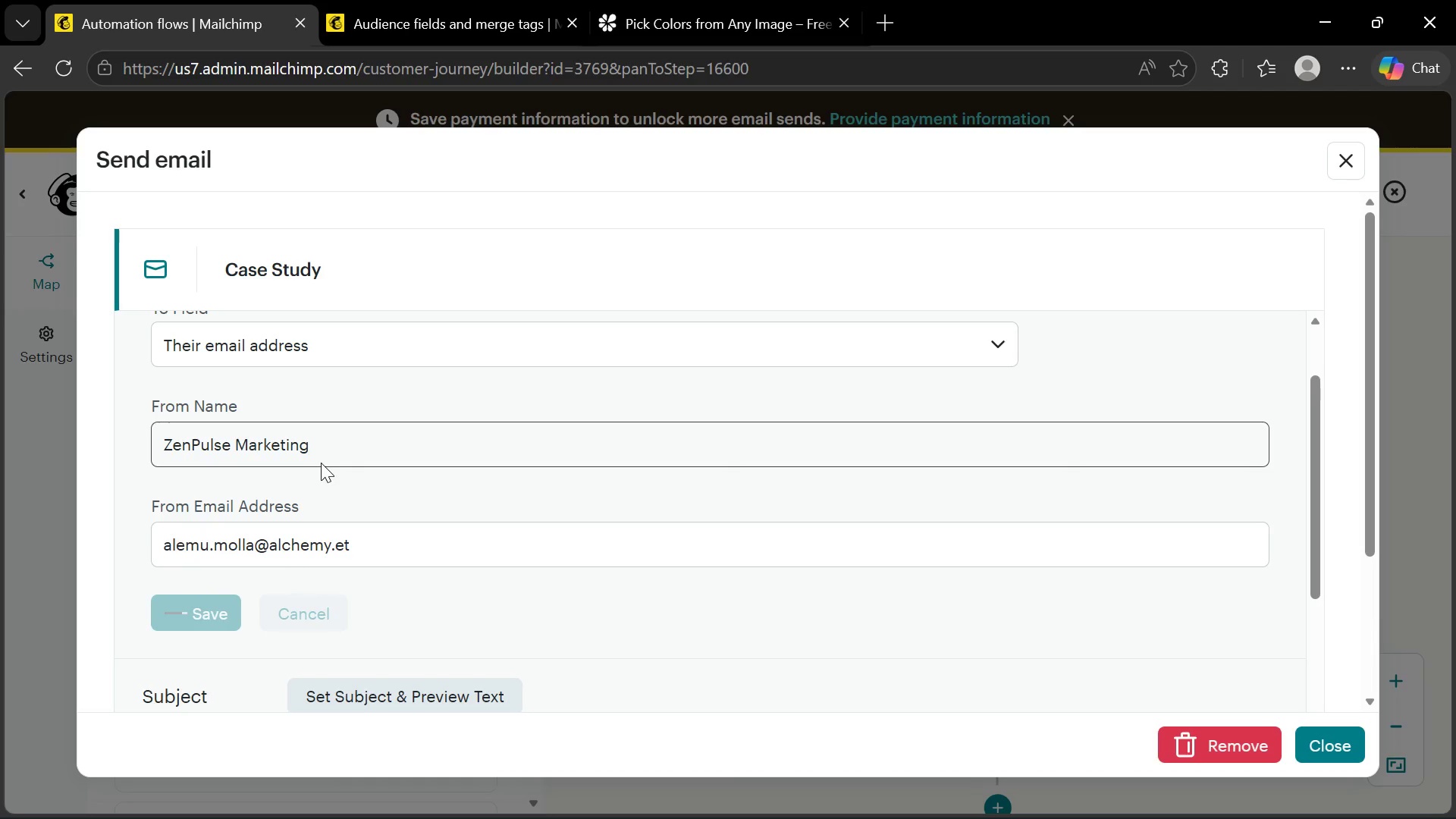 
left_click([473, 434])
 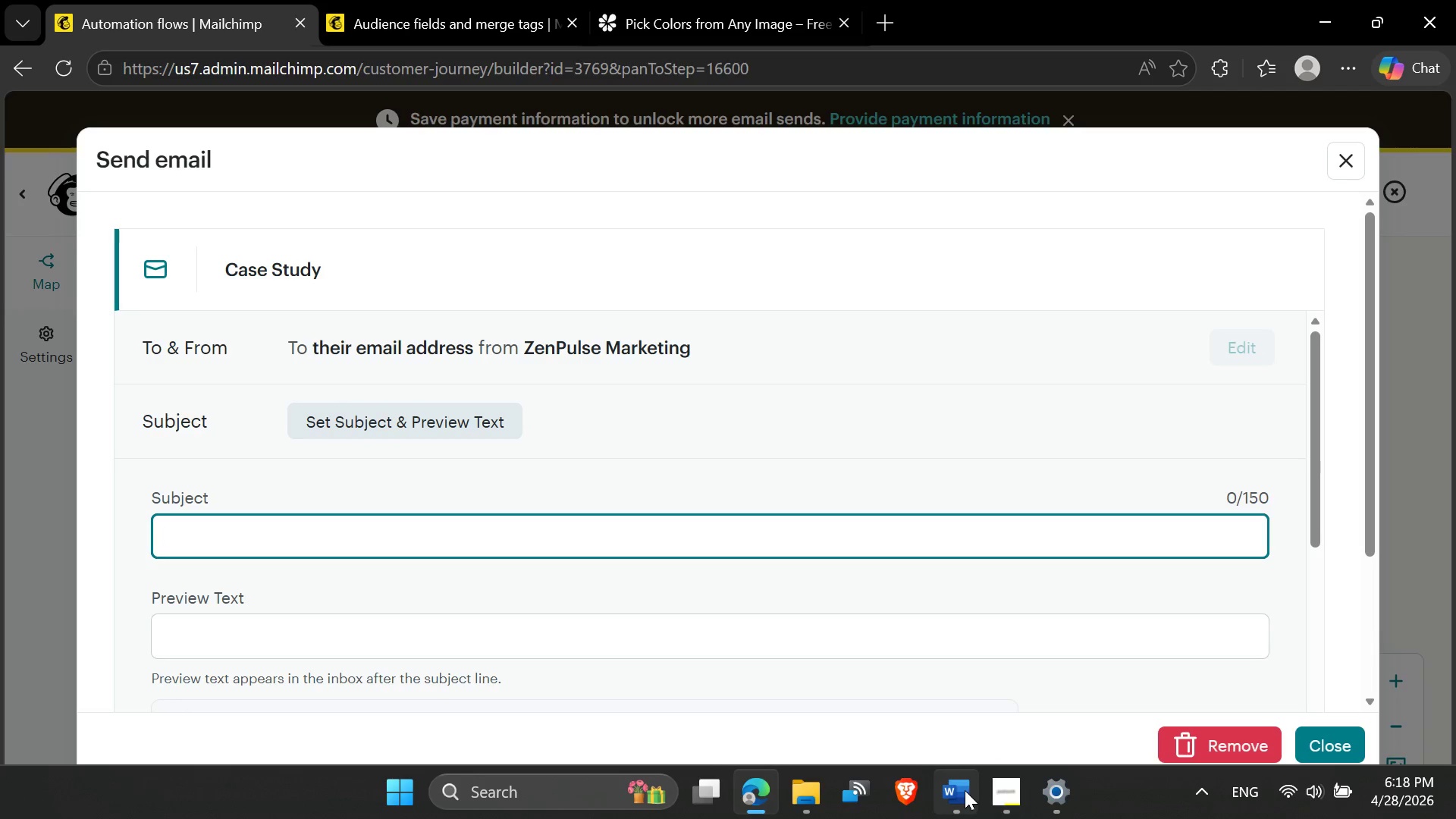 
scroll: coordinate [823, 572], scroll_direction: down, amount: 6.0
 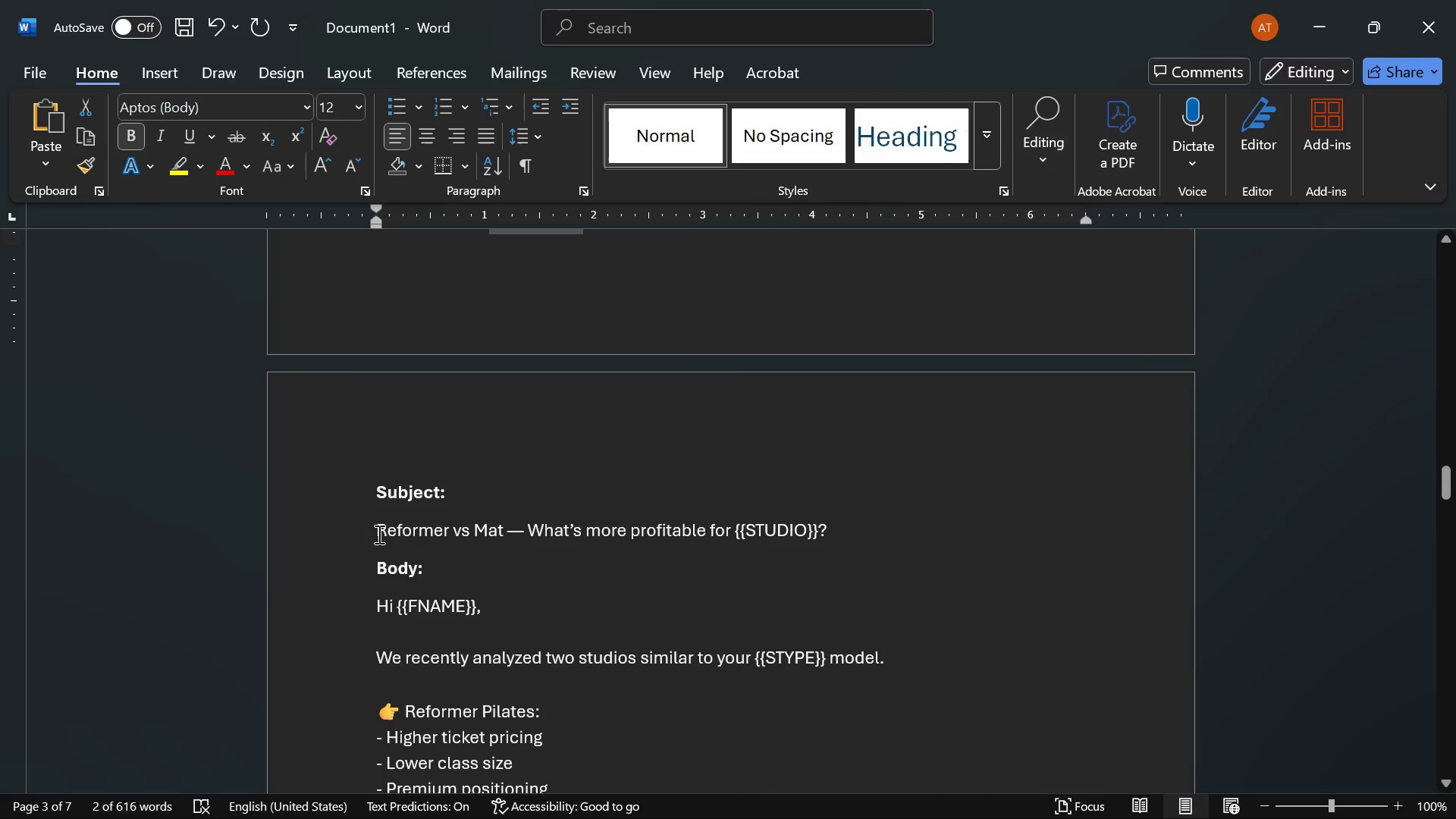 
left_click_drag(start_coordinate=[375, 535], to_coordinate=[832, 529])
 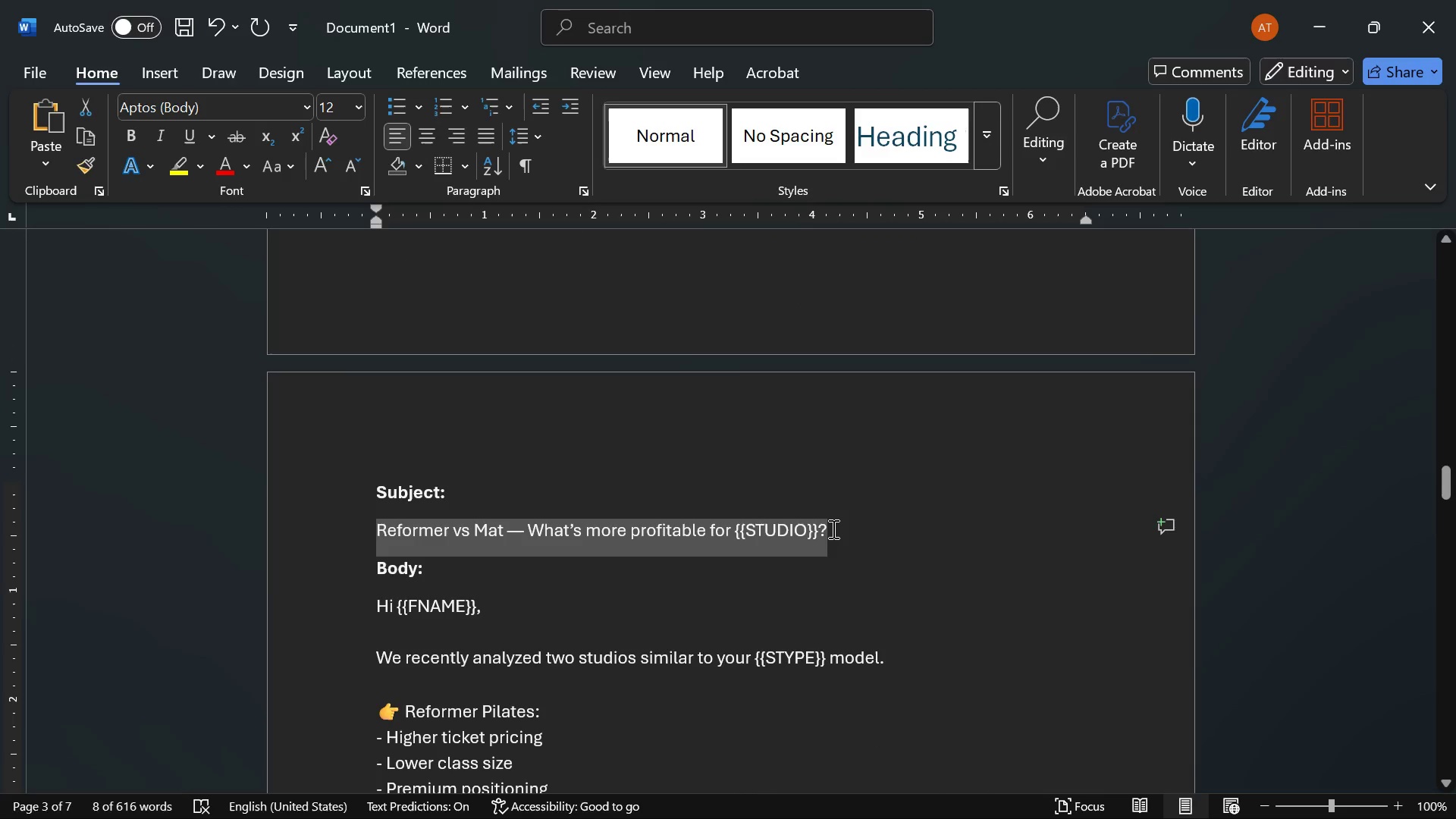 
key(Control+C)
 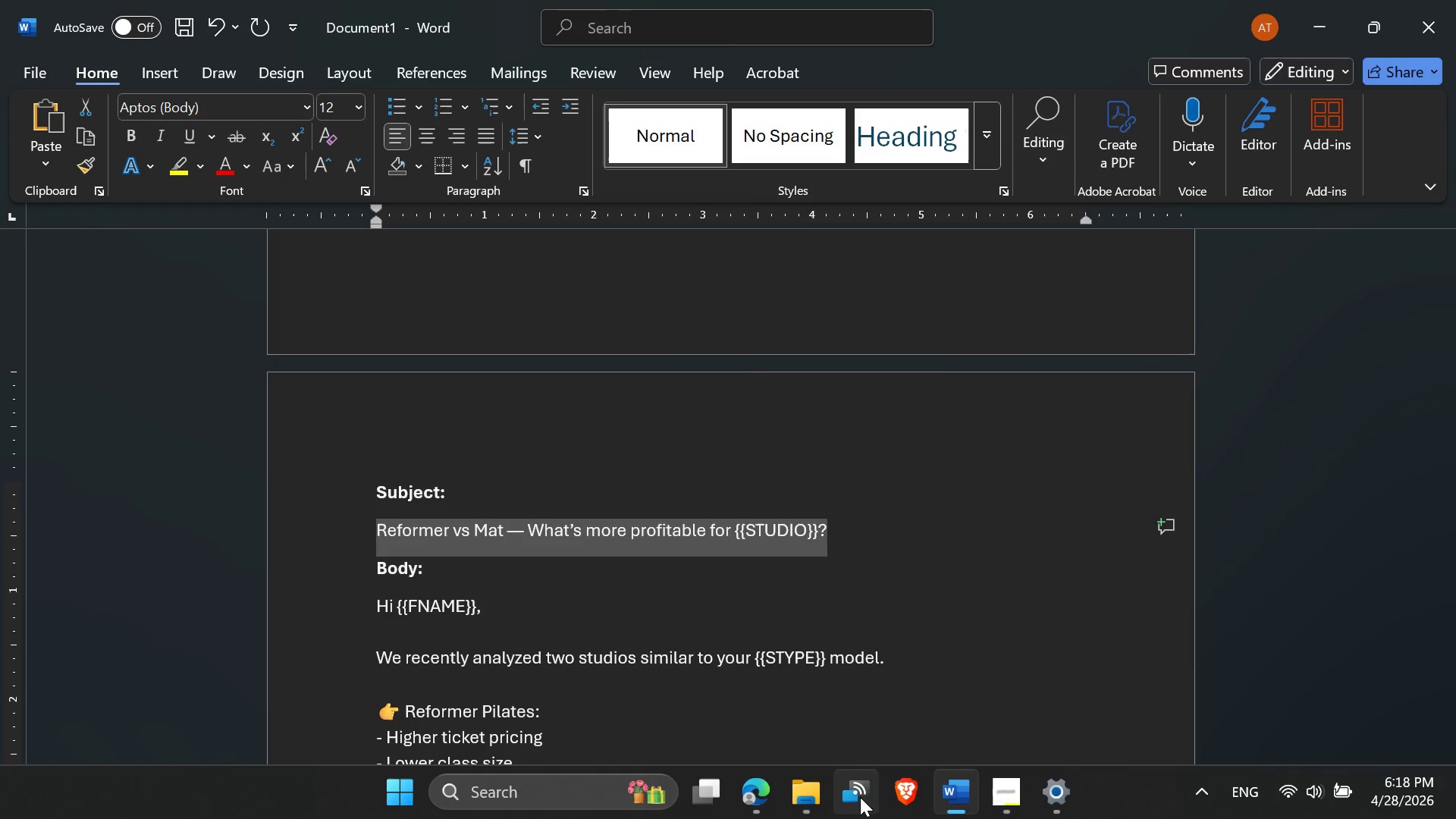 
left_click([767, 803])
 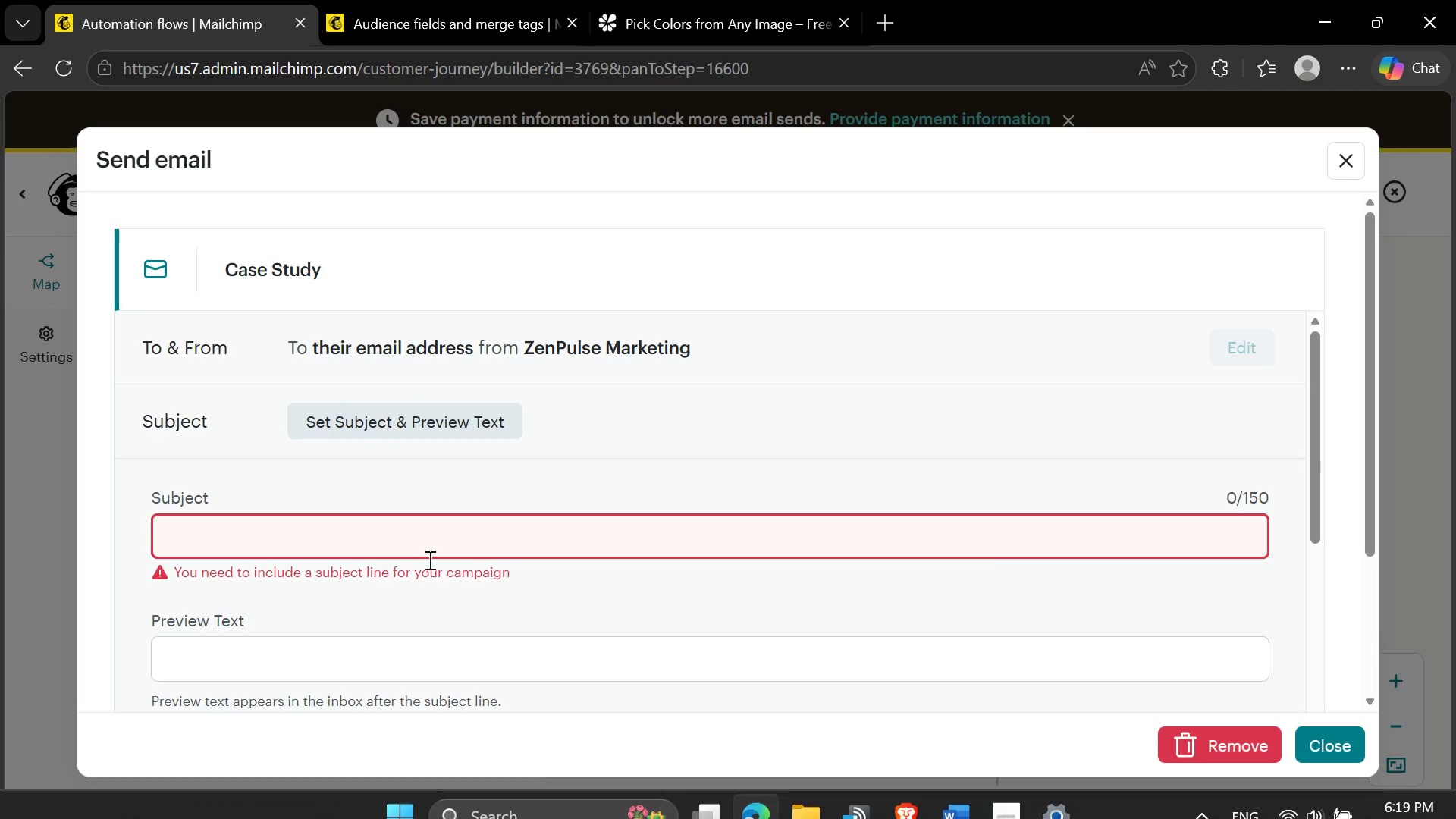 
hold_key(key=ControlLeft, duration=0.72)
 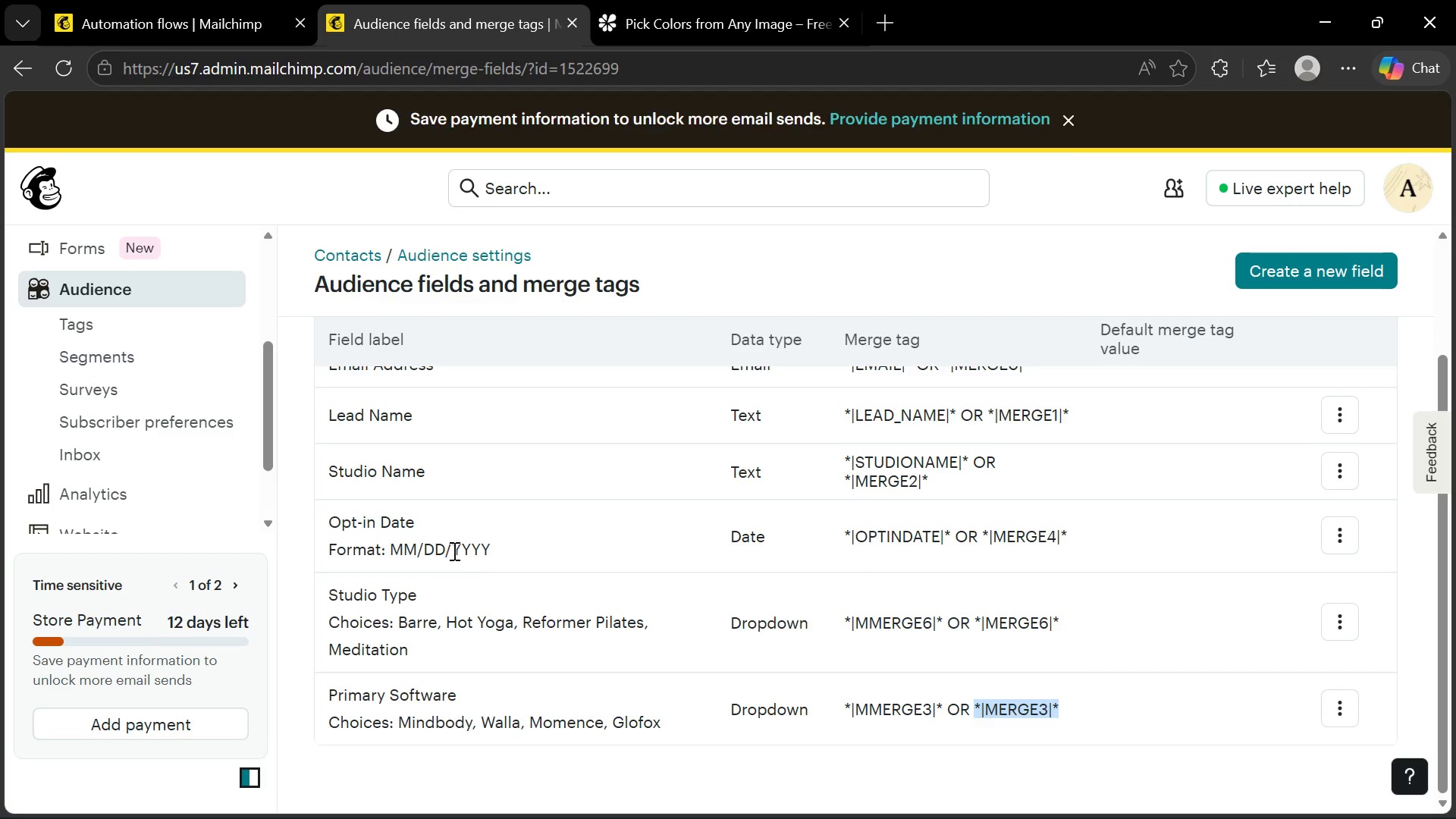 
wait(5.14)
 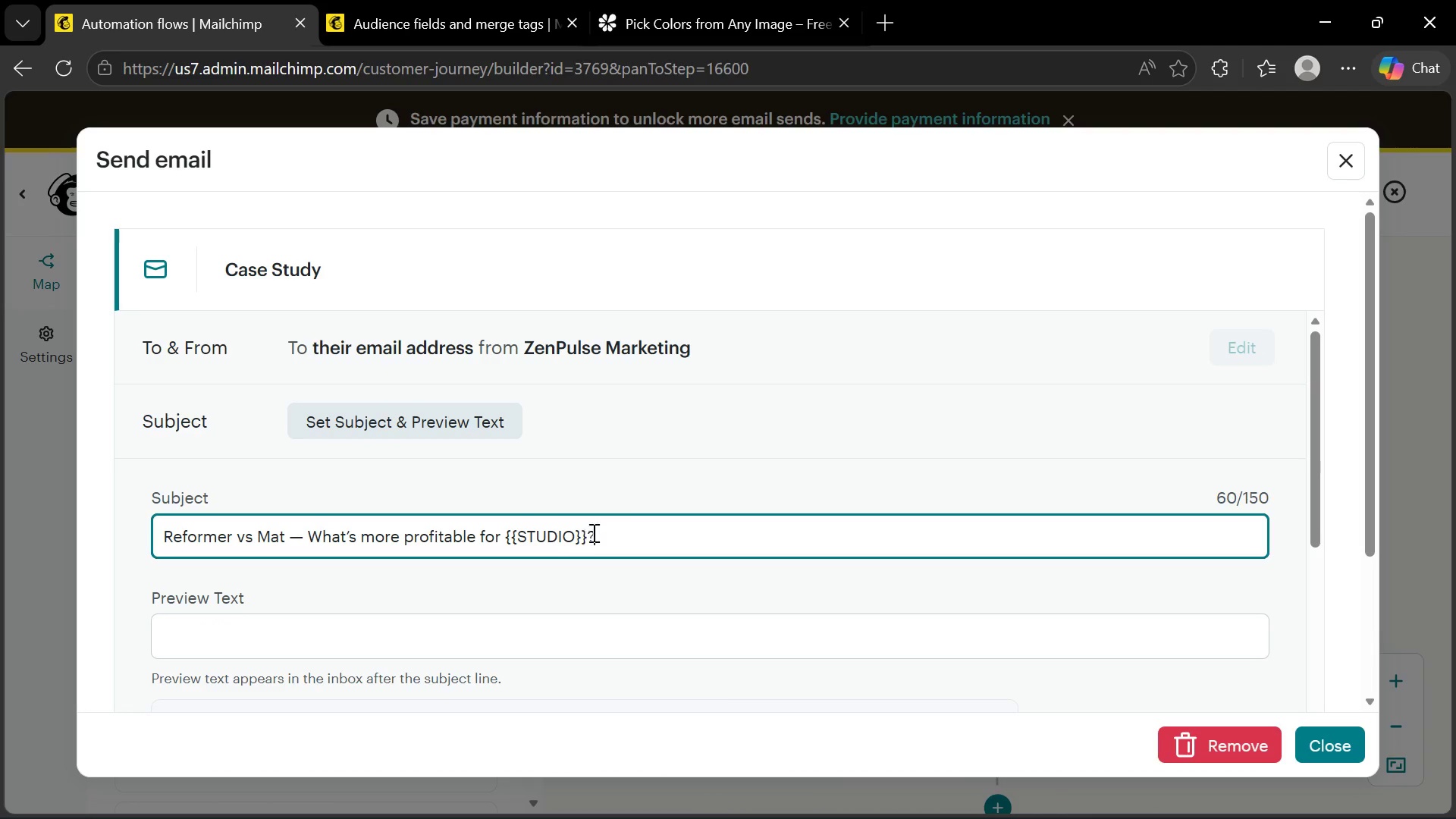 
left_click([200, 0])
 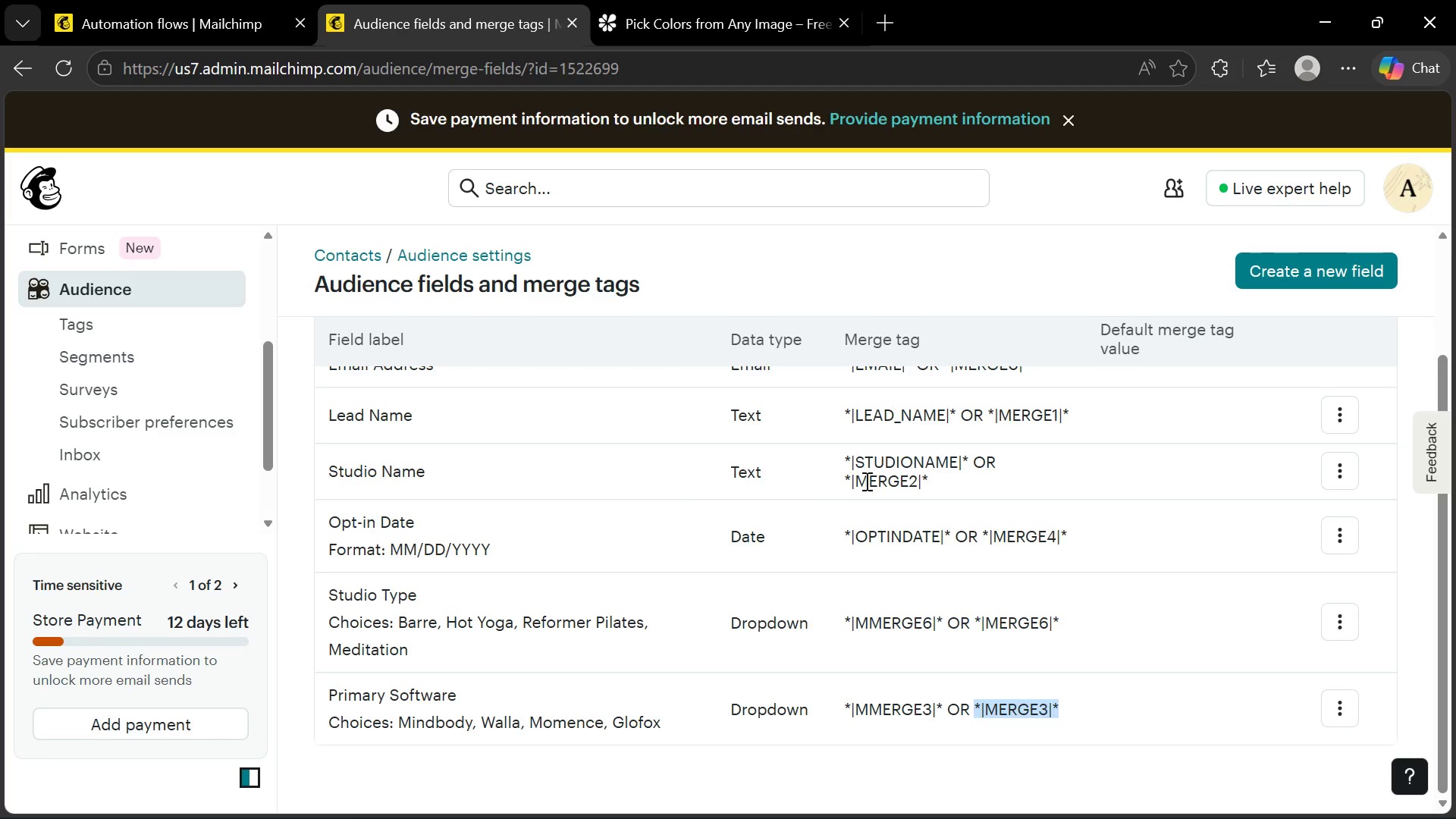 
wait(6.64)
 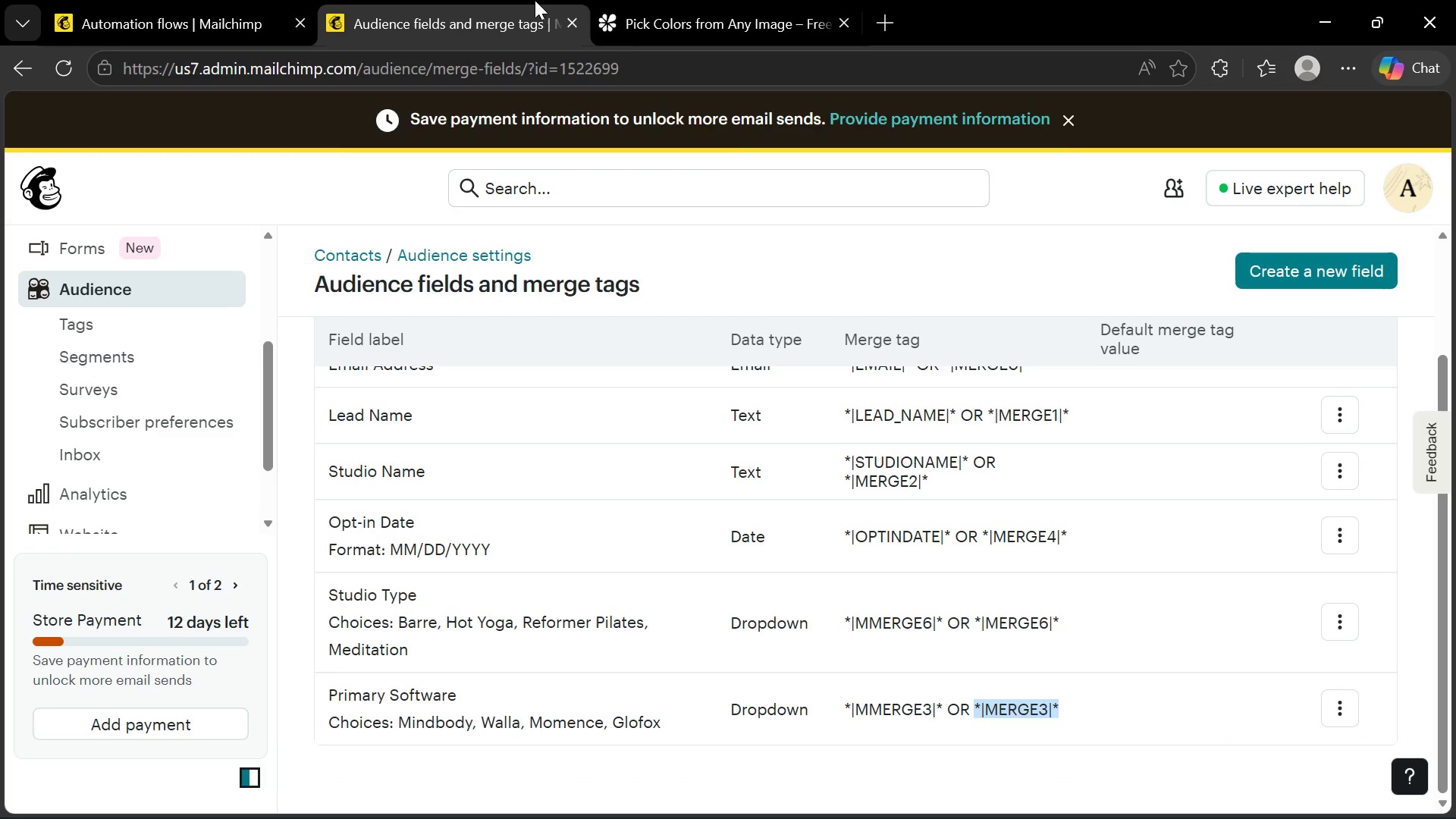 
left_click_drag(start_coordinate=[968, 459], to_coordinate=[835, 463])
 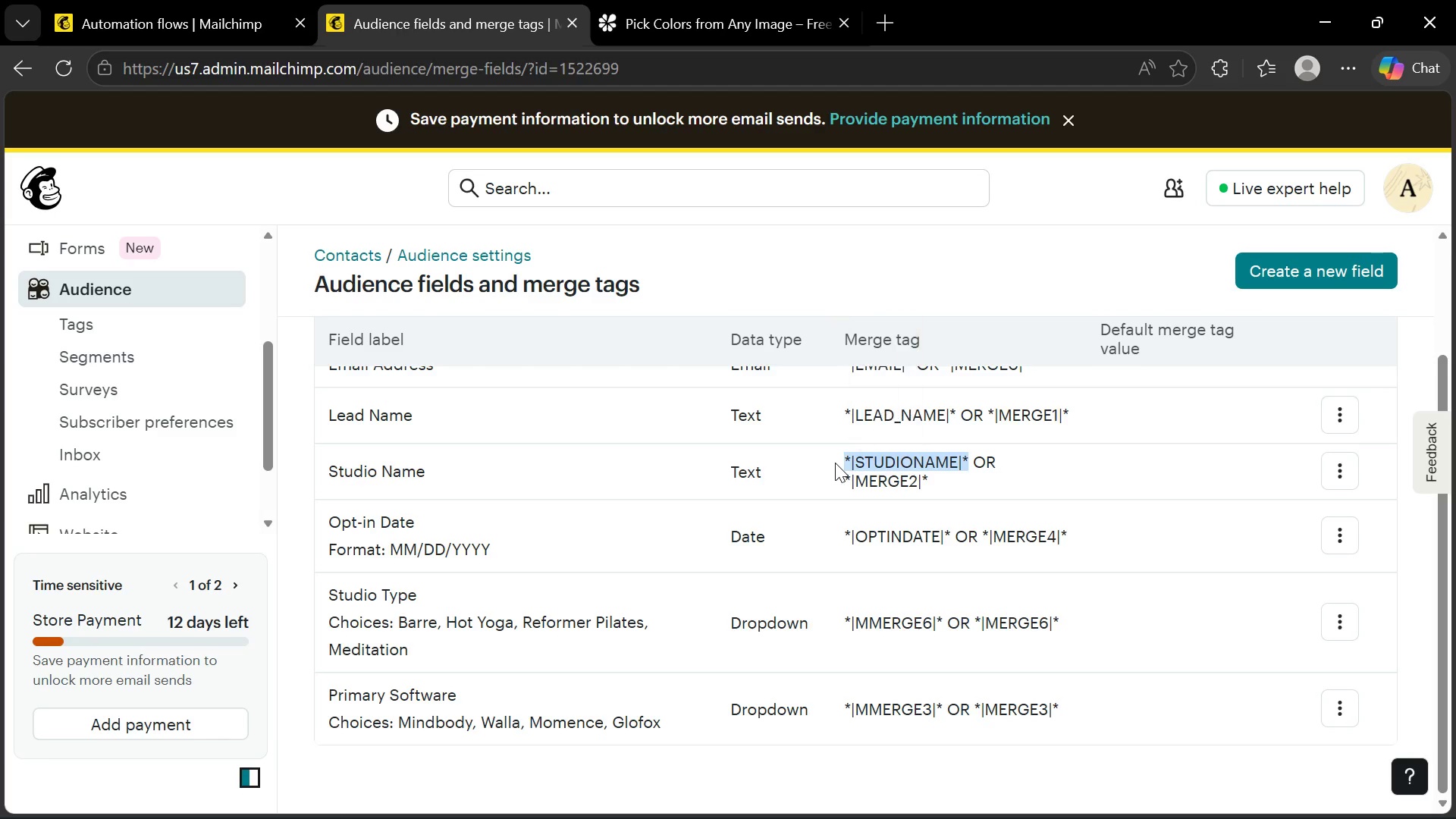 
key(Control+C)
 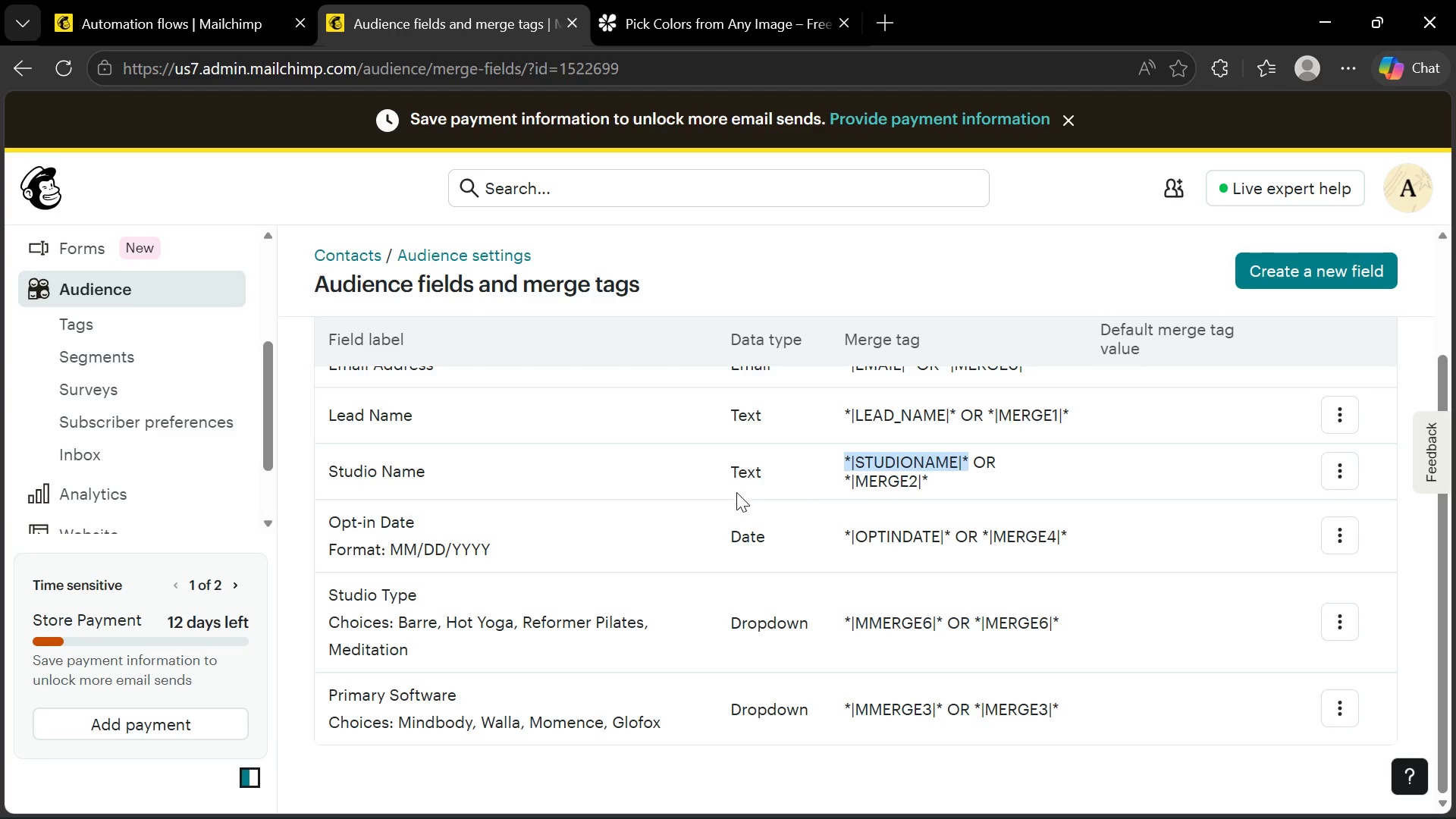 
scroll: coordinate [734, 494], scroll_direction: up, amount: 2.0
 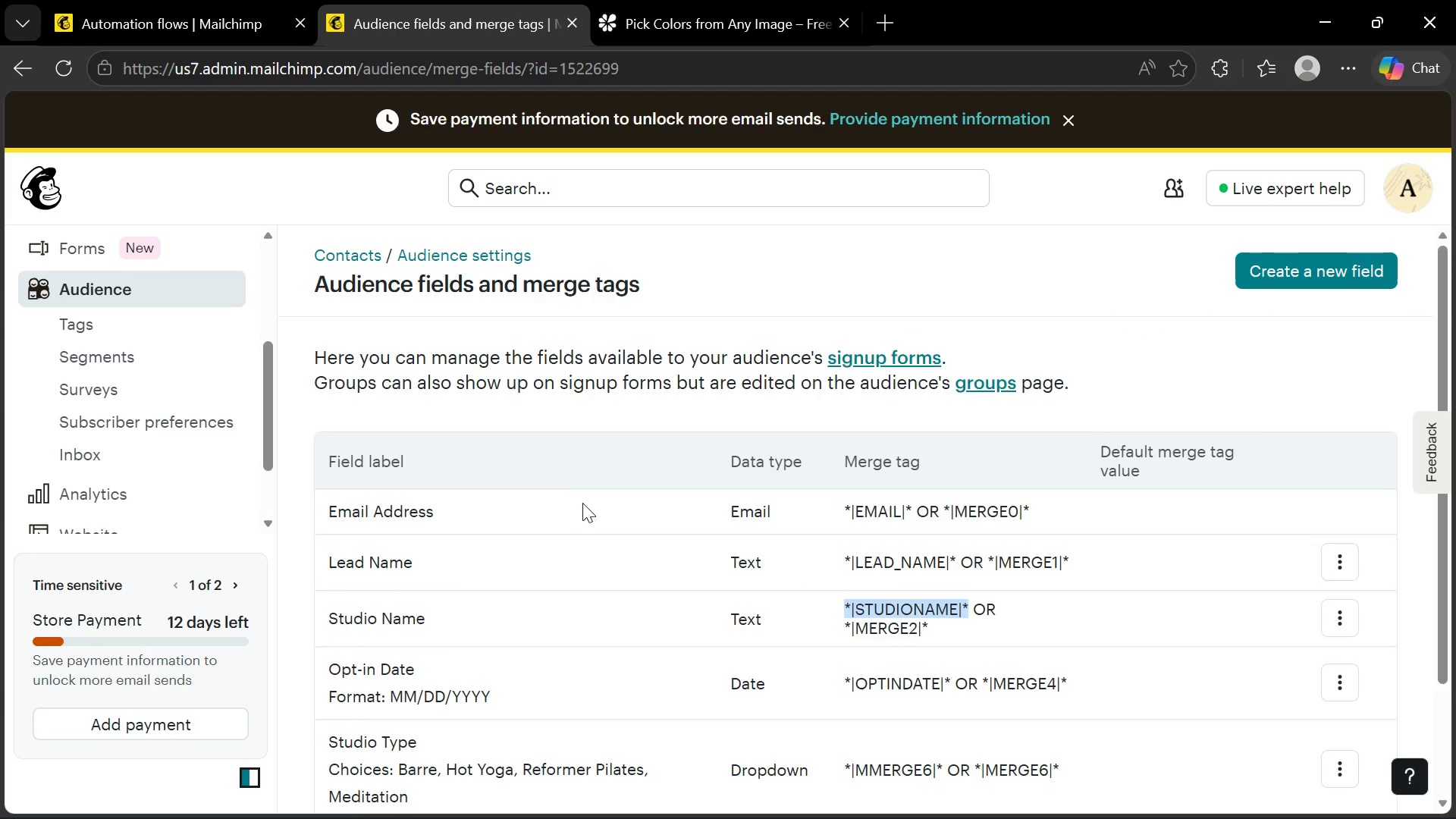 
scroll: coordinate [560, 557], scroll_direction: down, amount: 3.0
 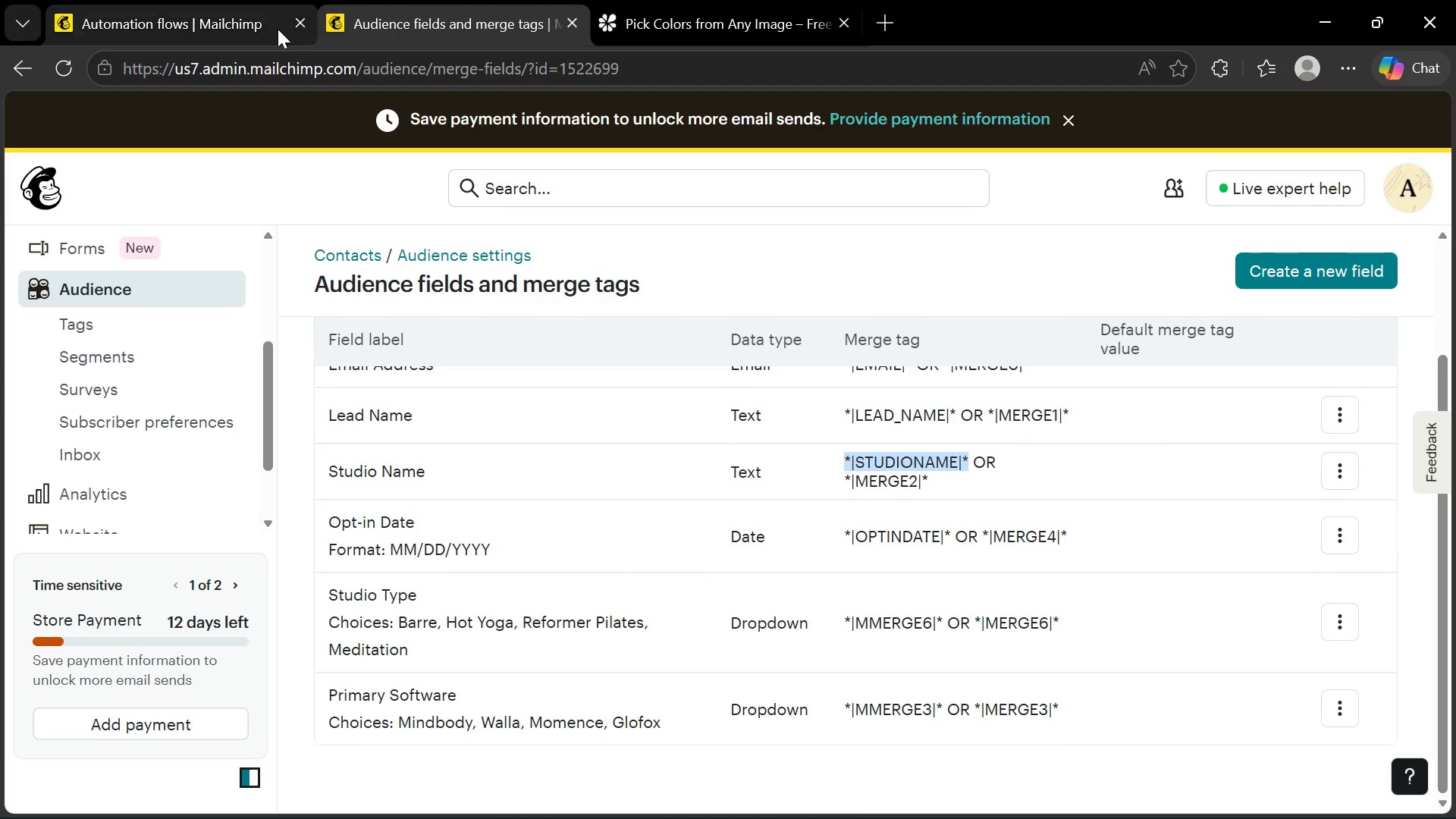 
left_click([241, 21])
 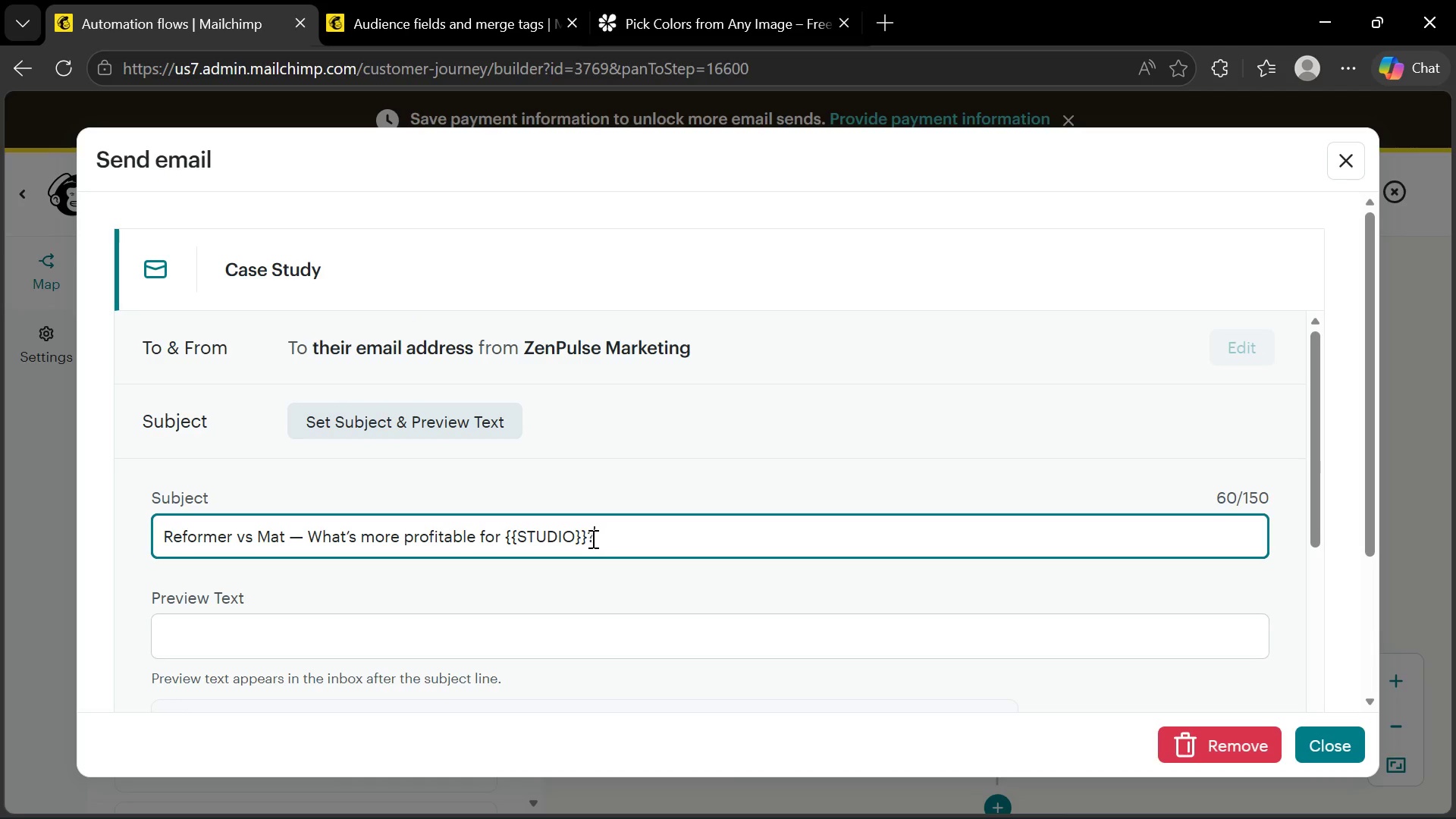 
left_click_drag(start_coordinate=[588, 534], to_coordinate=[506, 532])
 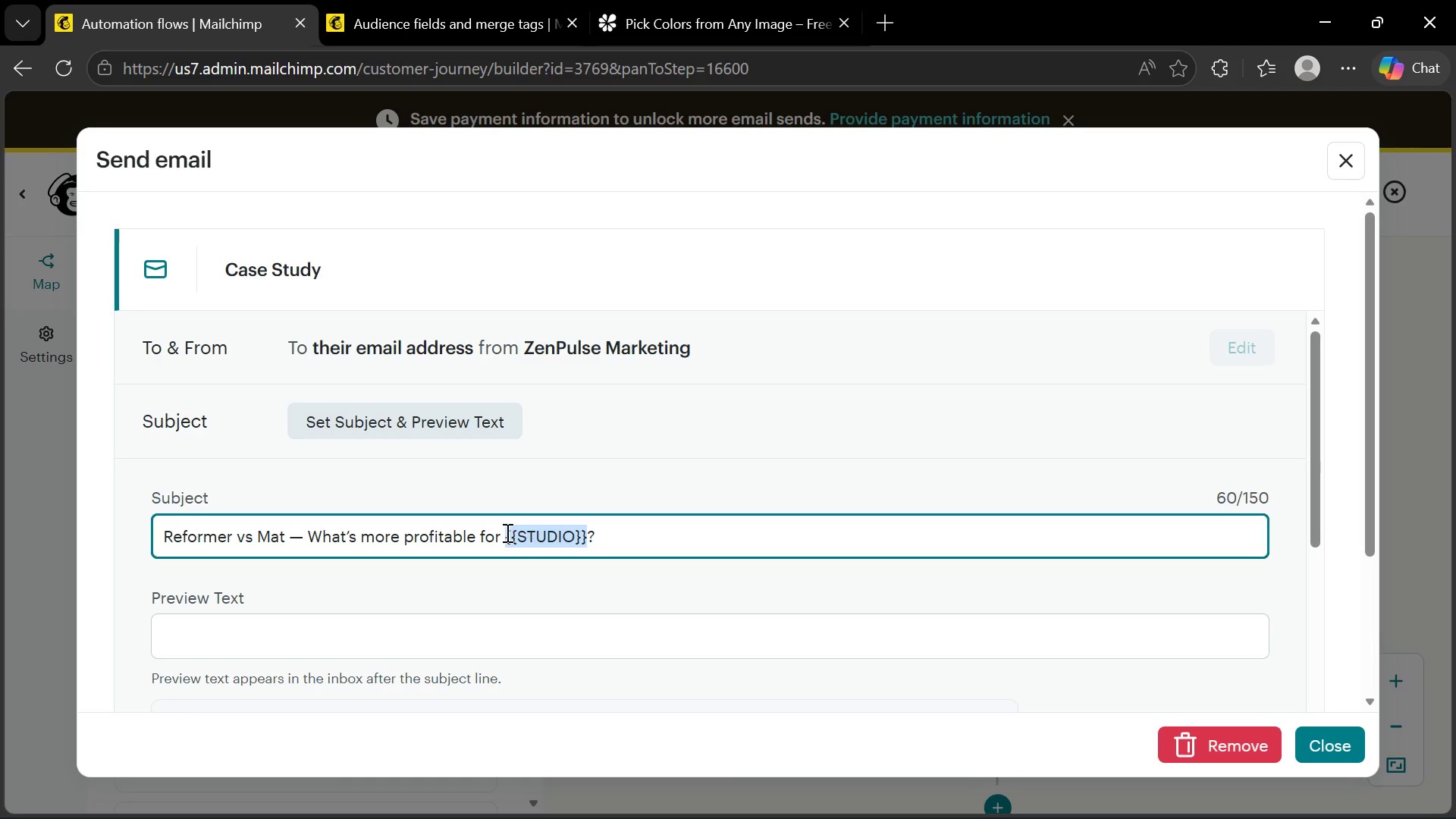 
key(Control+V)
 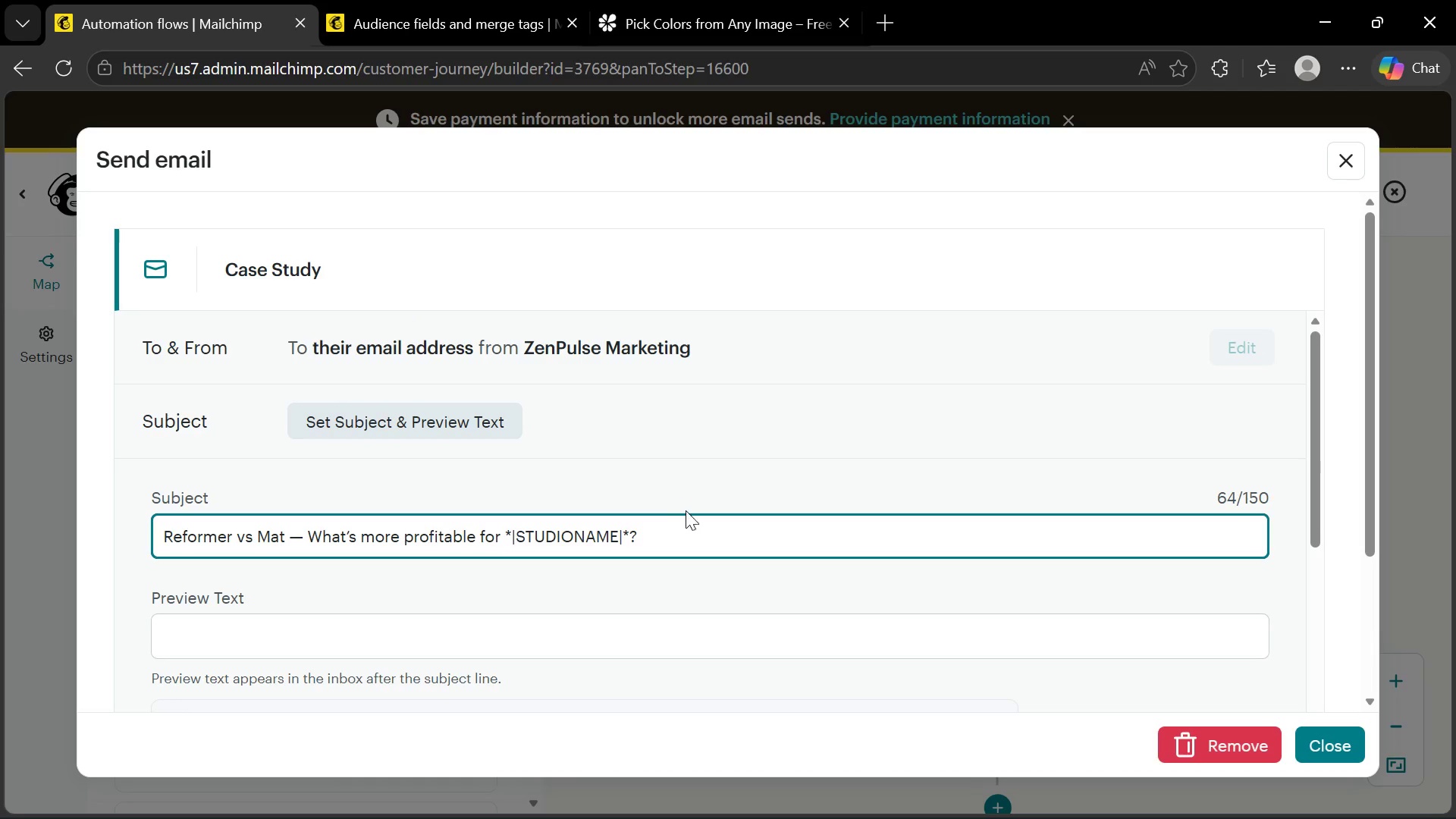 
left_click([692, 492])
 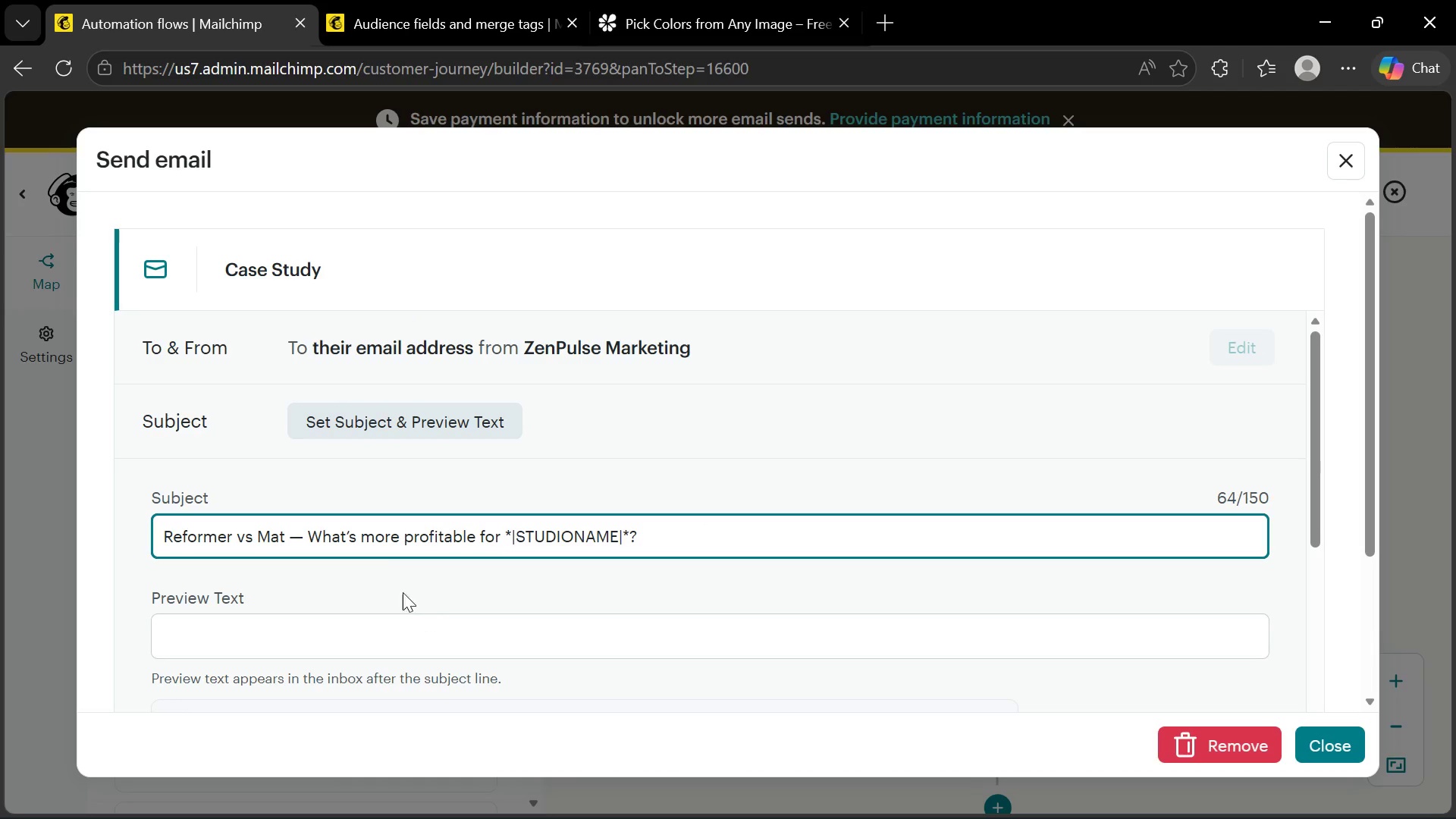 
scroll: coordinate [382, 564], scroll_direction: down, amount: 3.0
 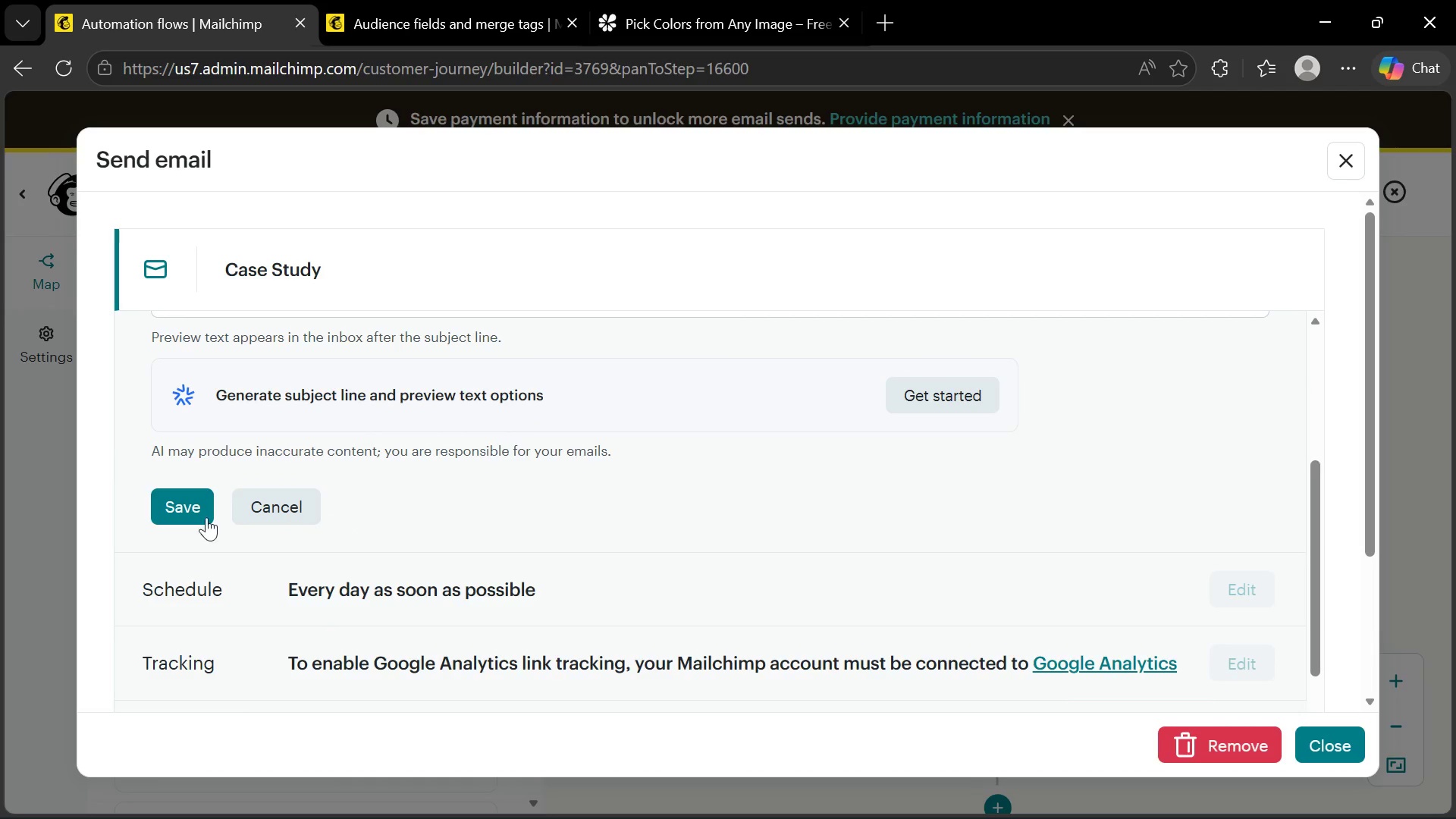 
left_click([200, 513])
 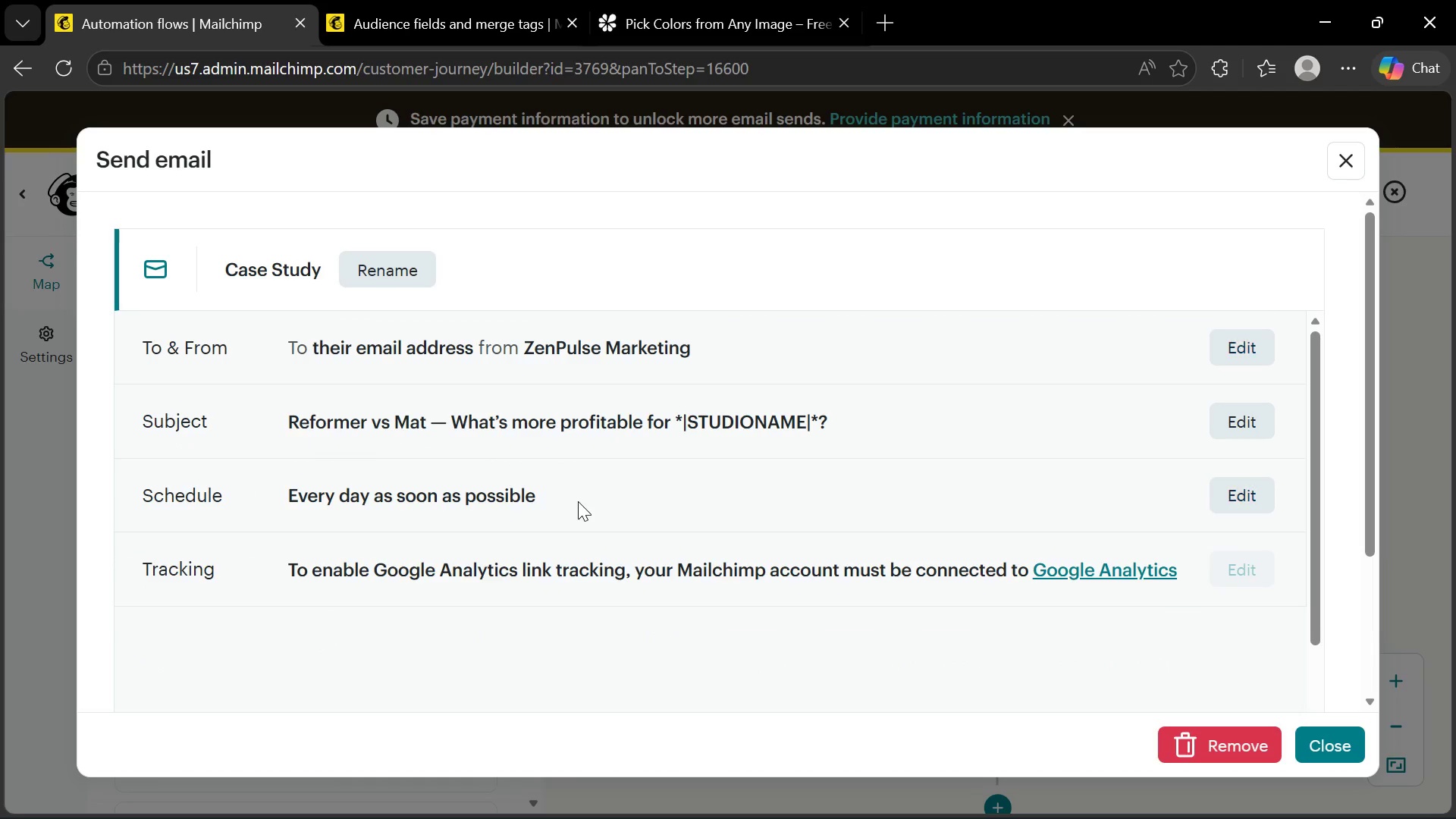 
scroll: coordinate [578, 505], scroll_direction: down, amount: 1.0
 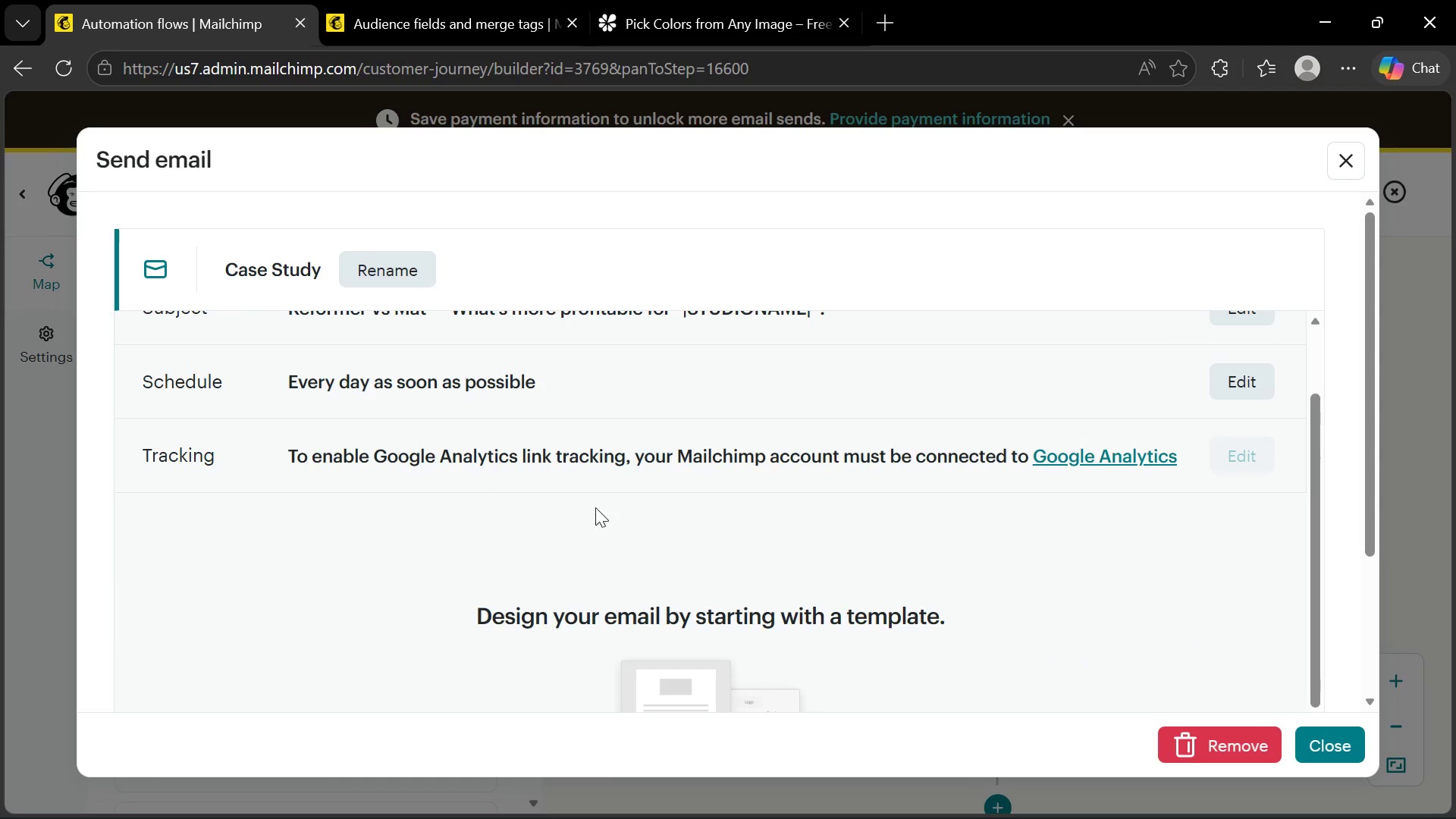 
scroll: coordinate [650, 576], scroll_direction: up, amount: 2.0
 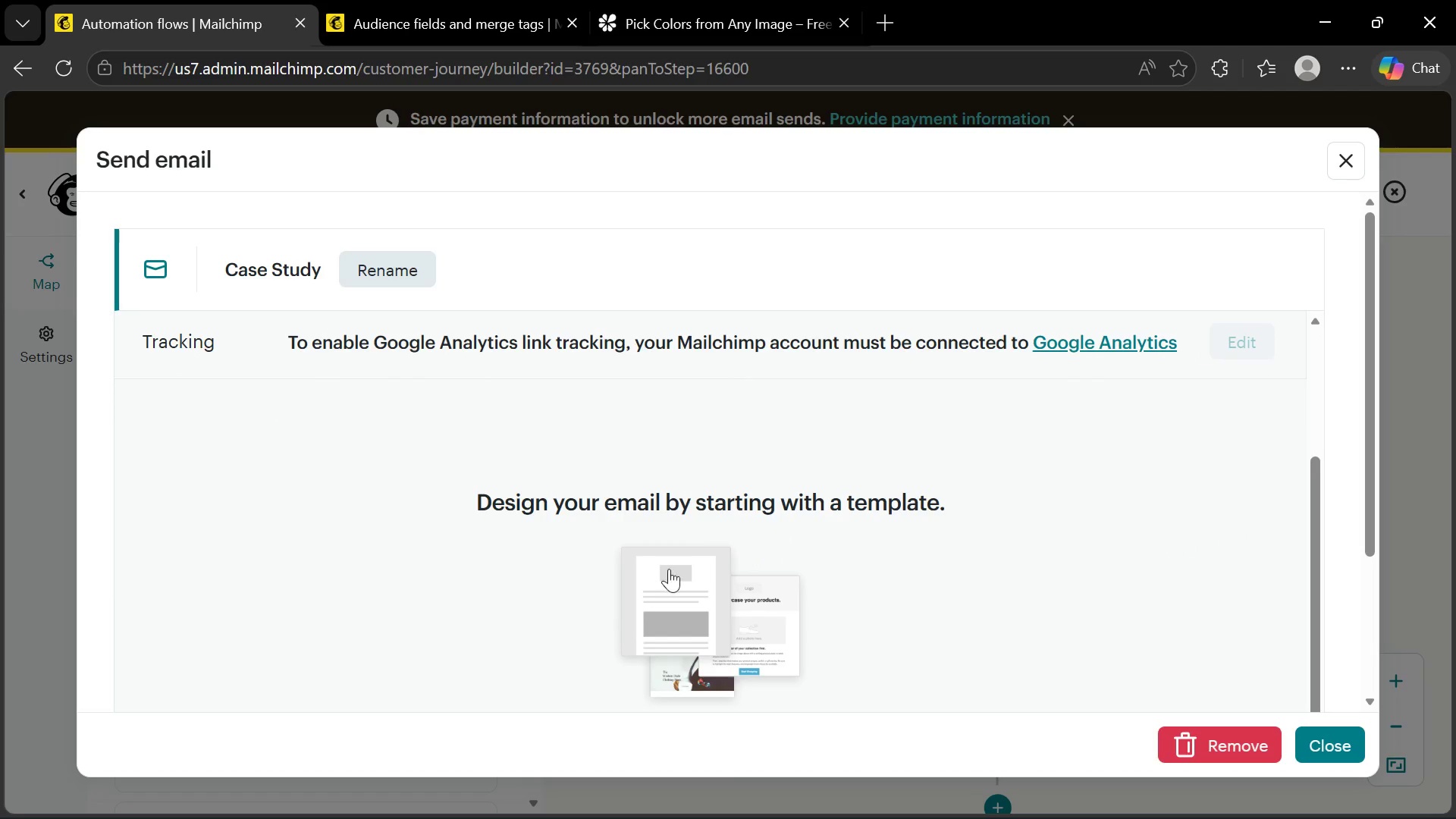 
scroll: coordinate [698, 563], scroll_direction: down, amount: 2.0
 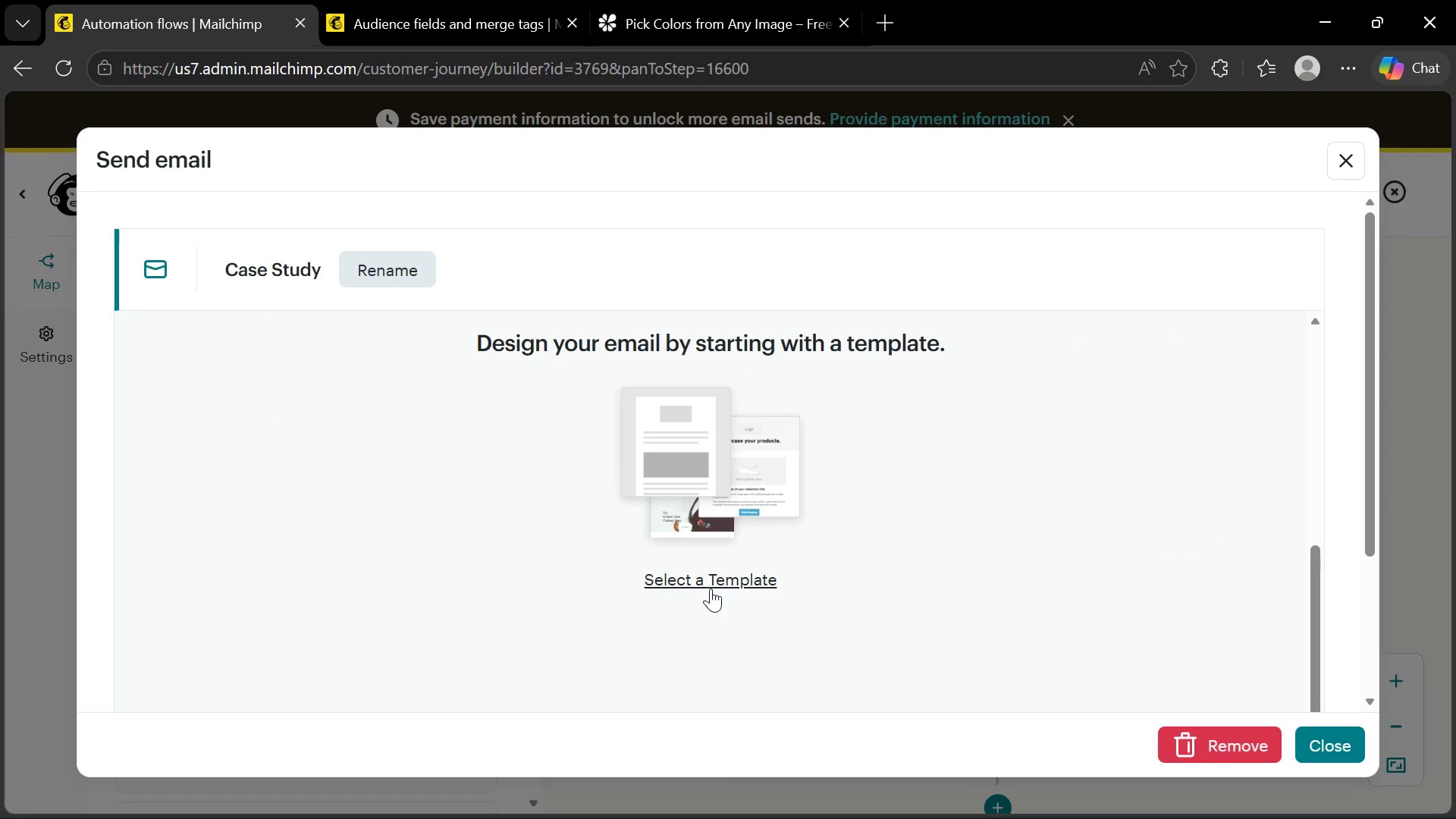 
left_click([711, 585])
 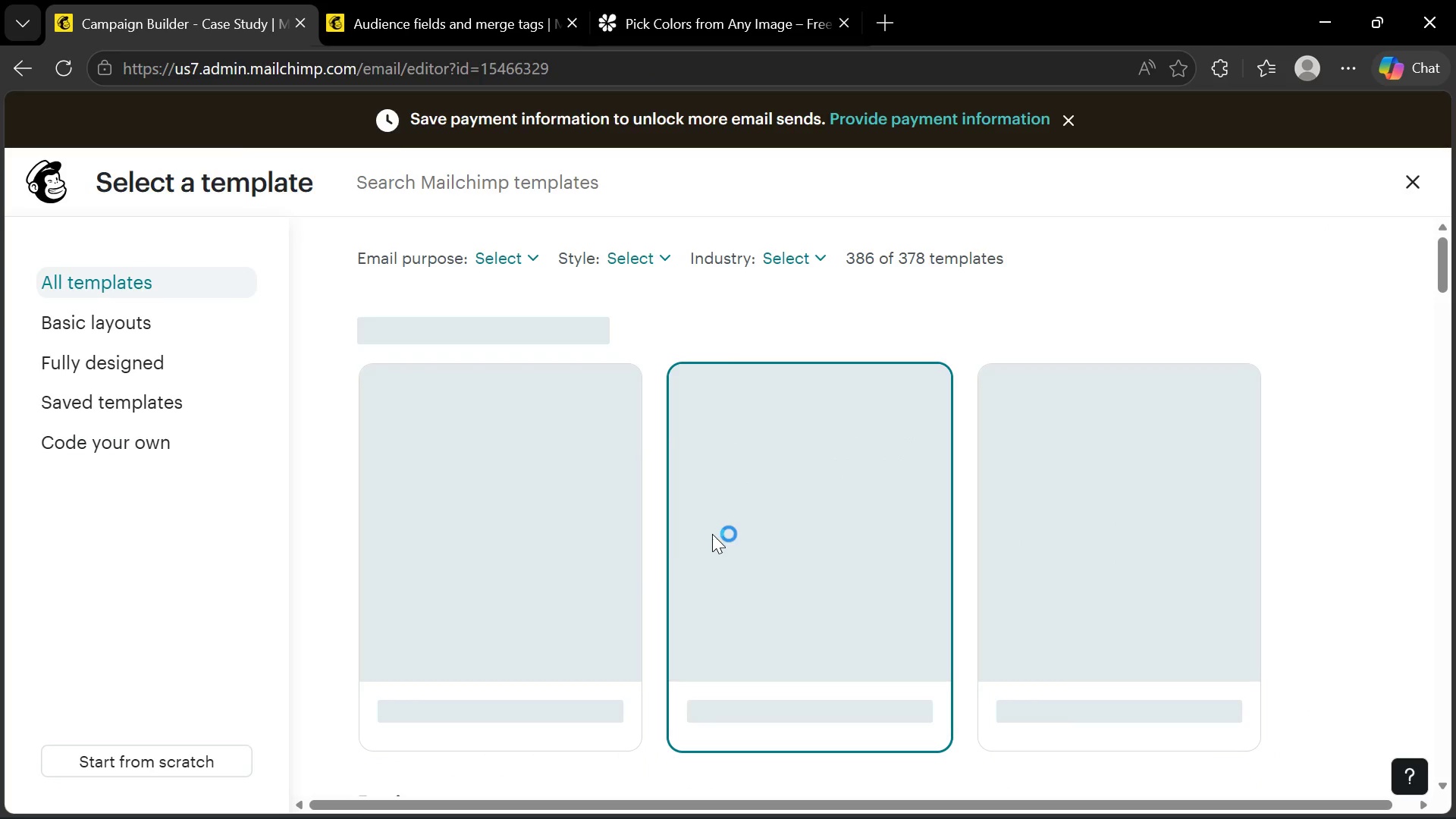 
wait(8.55)
 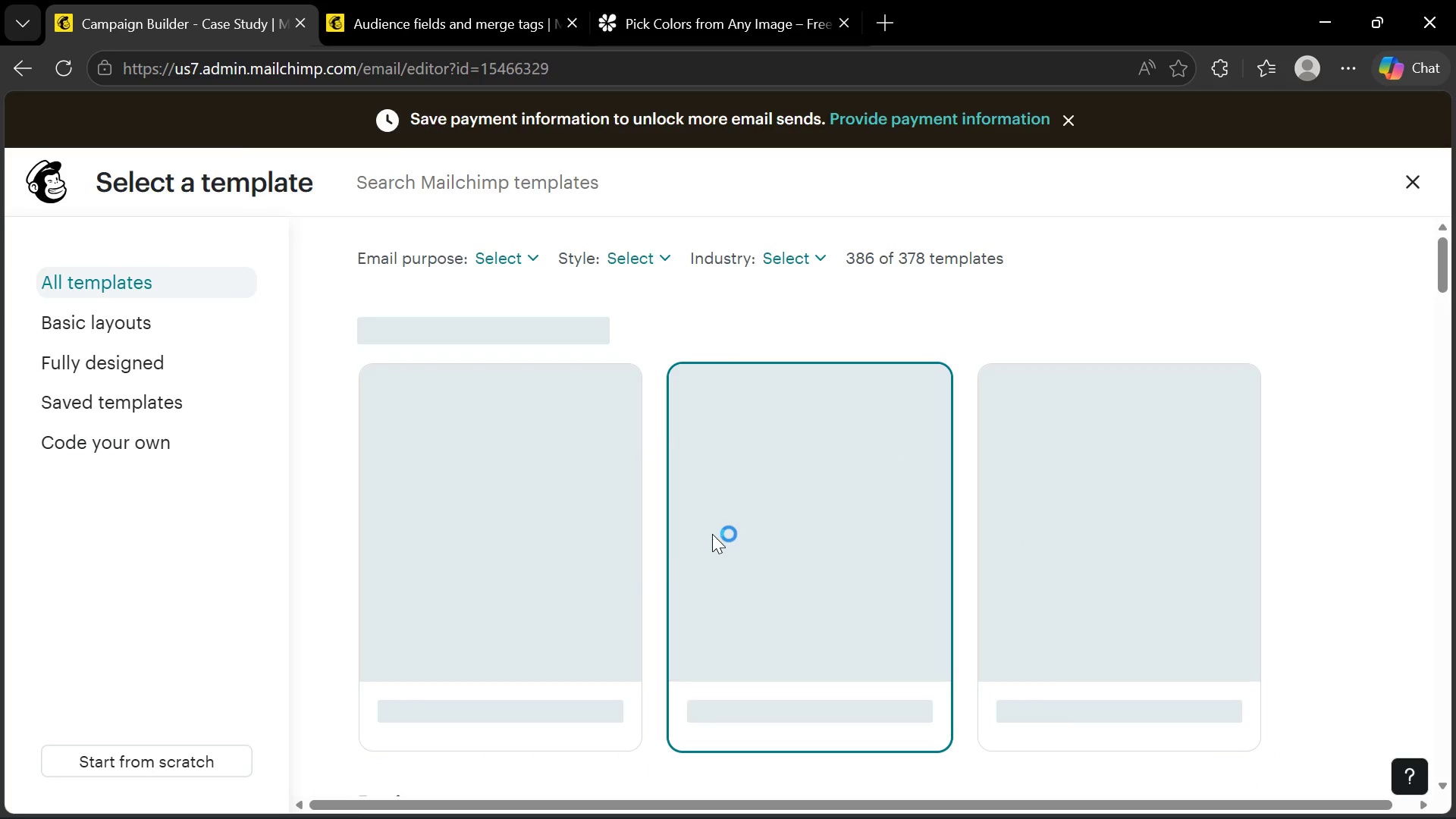 
left_click([506, 561])
 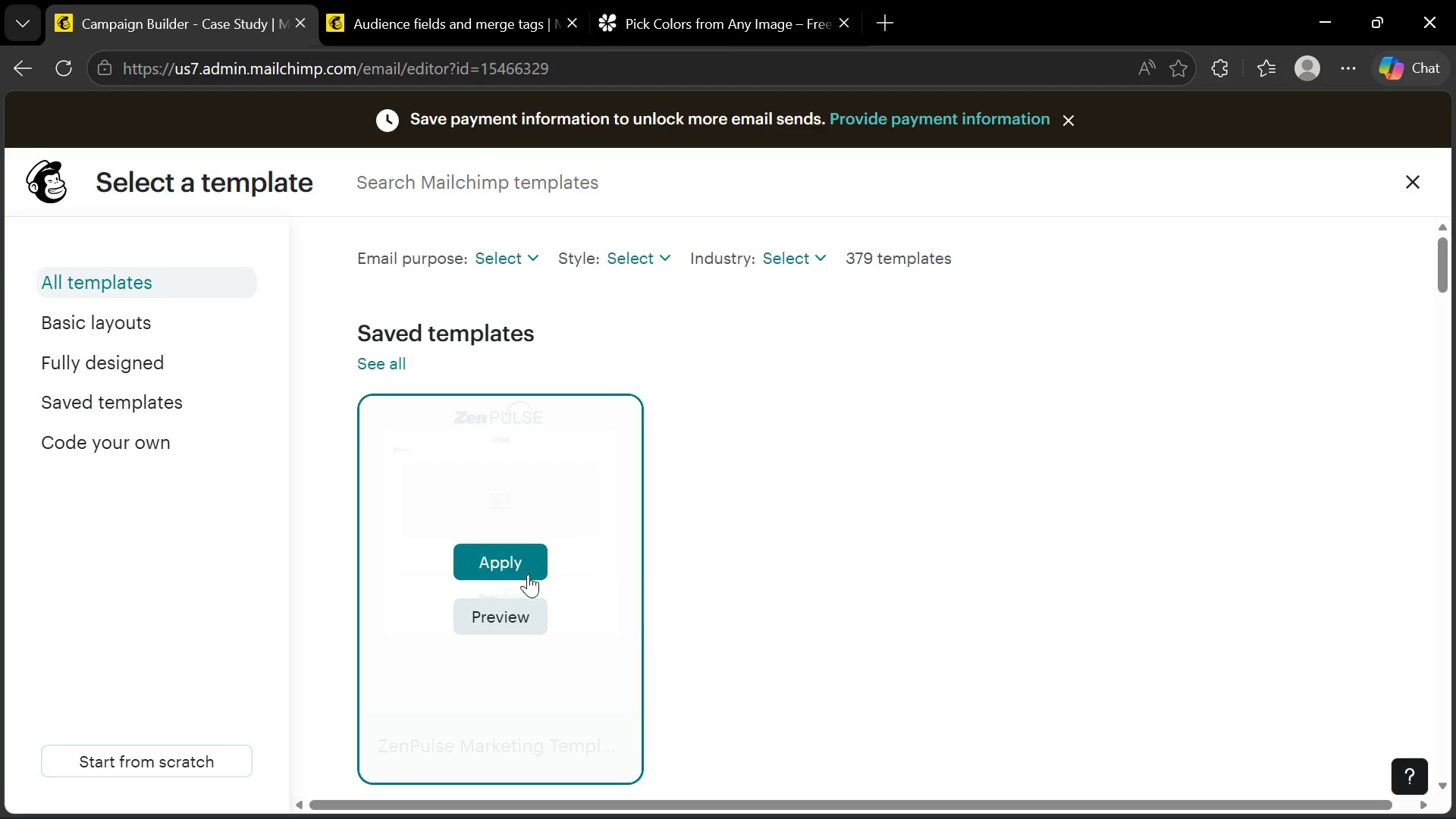 
left_click([502, 560])
 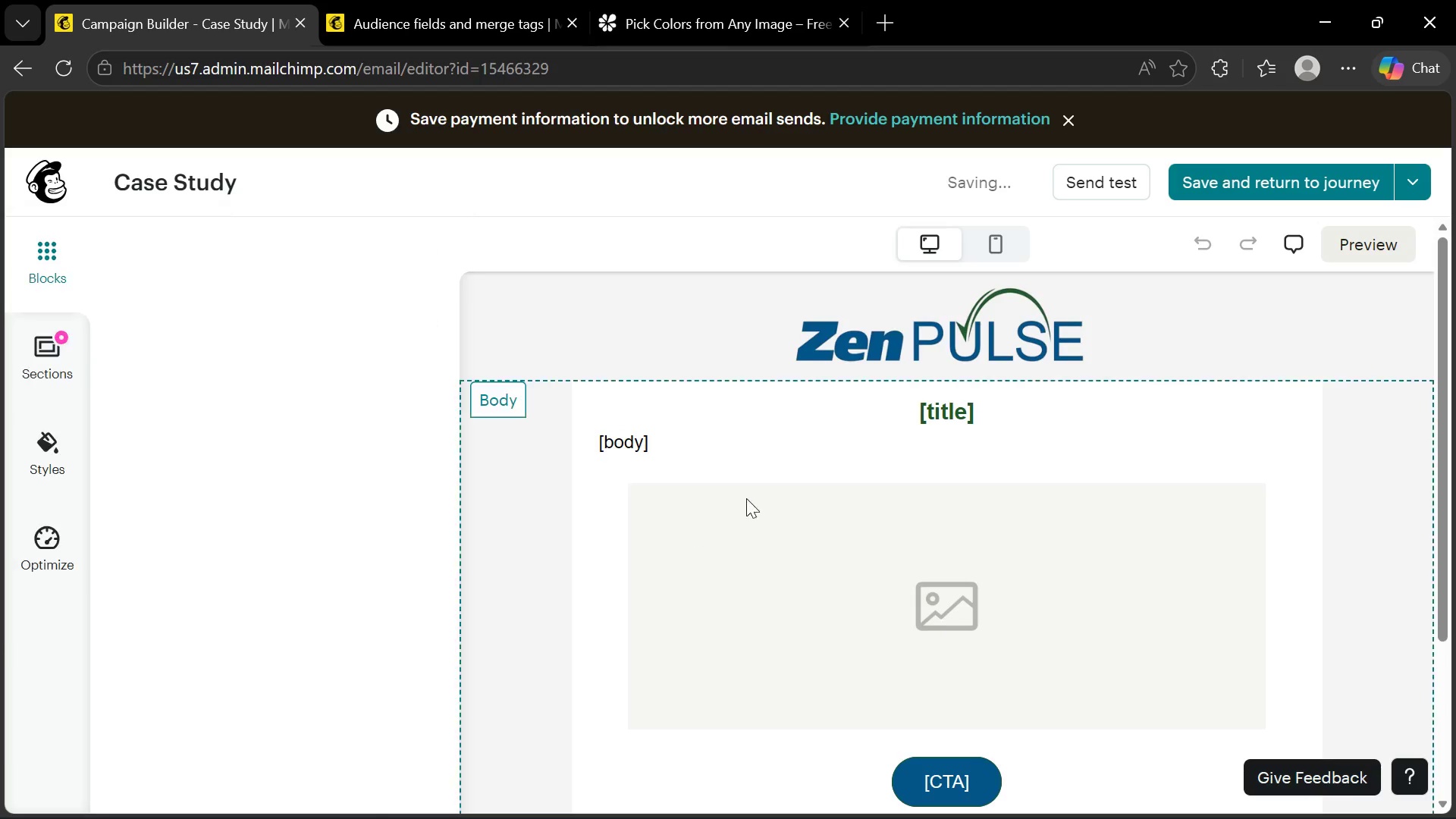 
left_click([867, 579])
 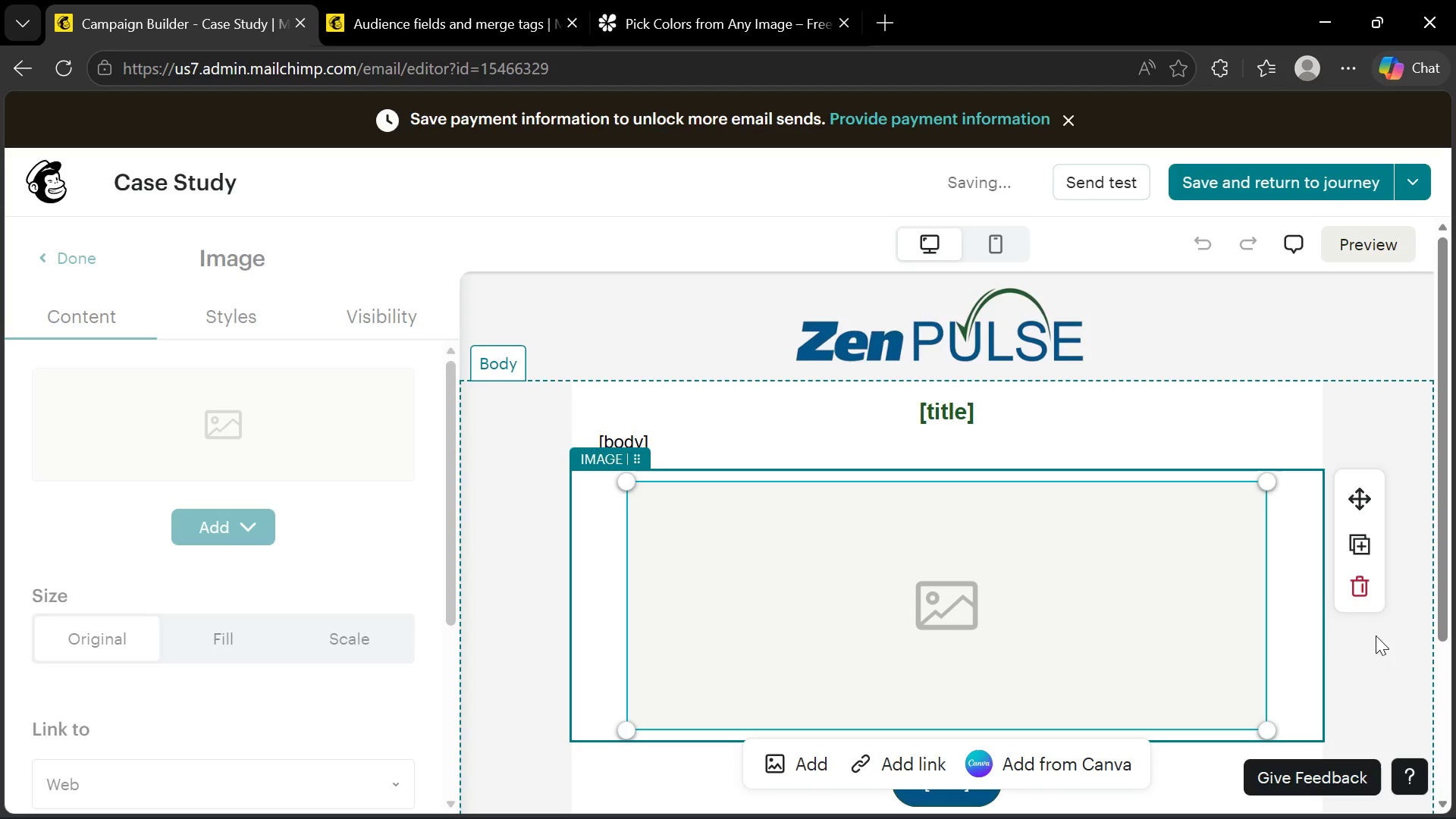 
left_click([1367, 585])
 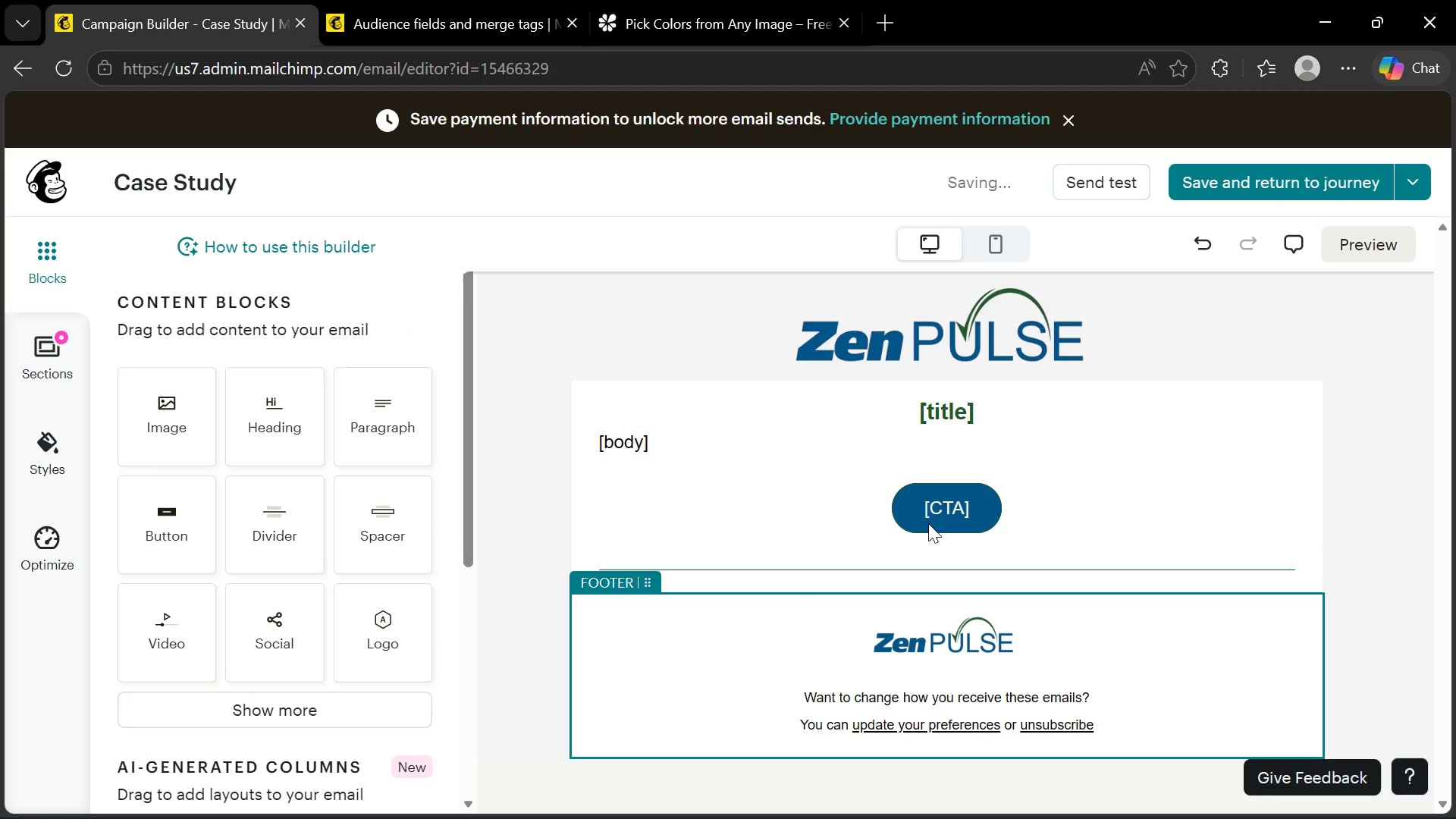 
left_click([949, 402])
 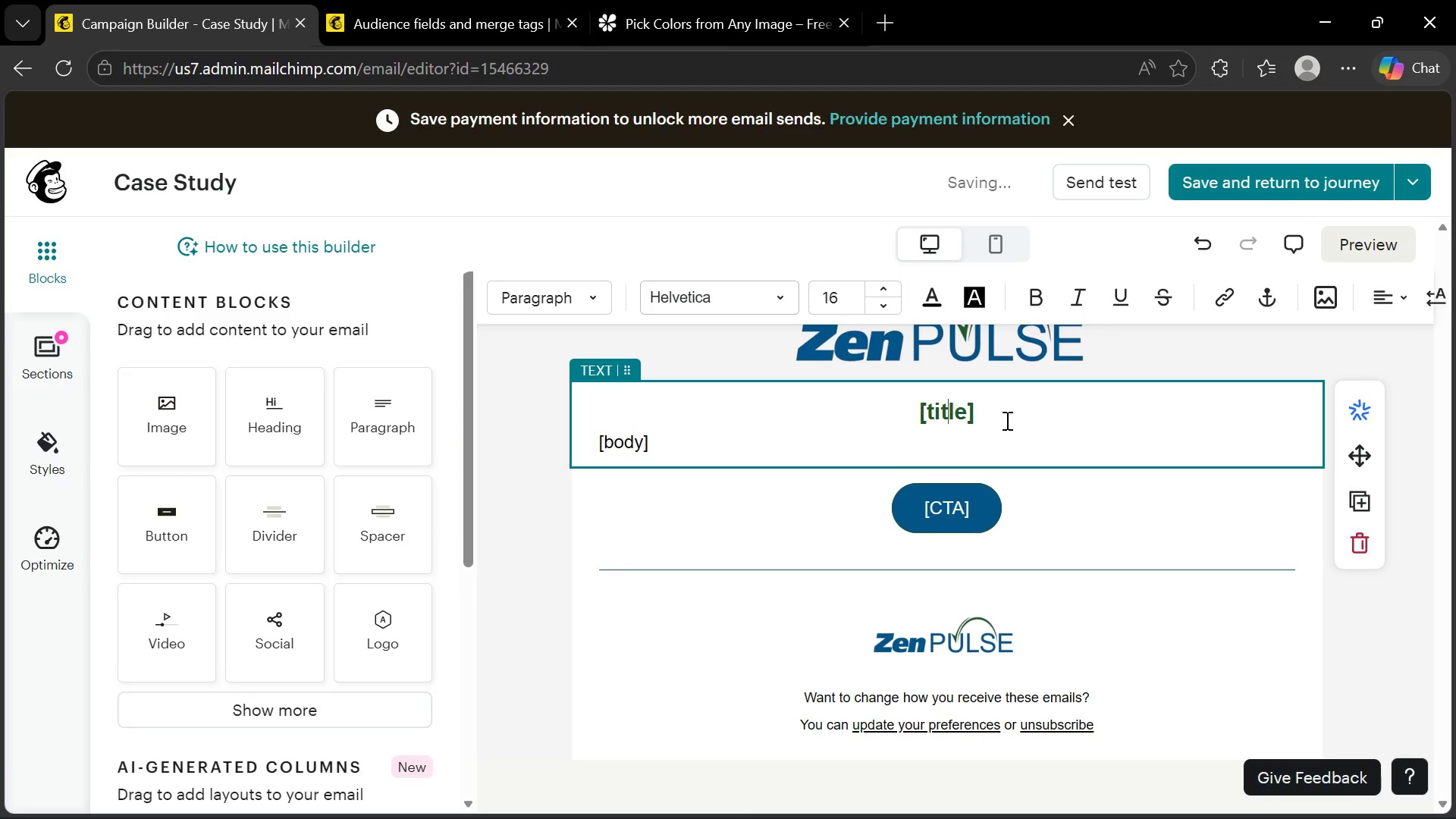 
left_click_drag(start_coordinate=[1006, 420], to_coordinate=[876, 404])
 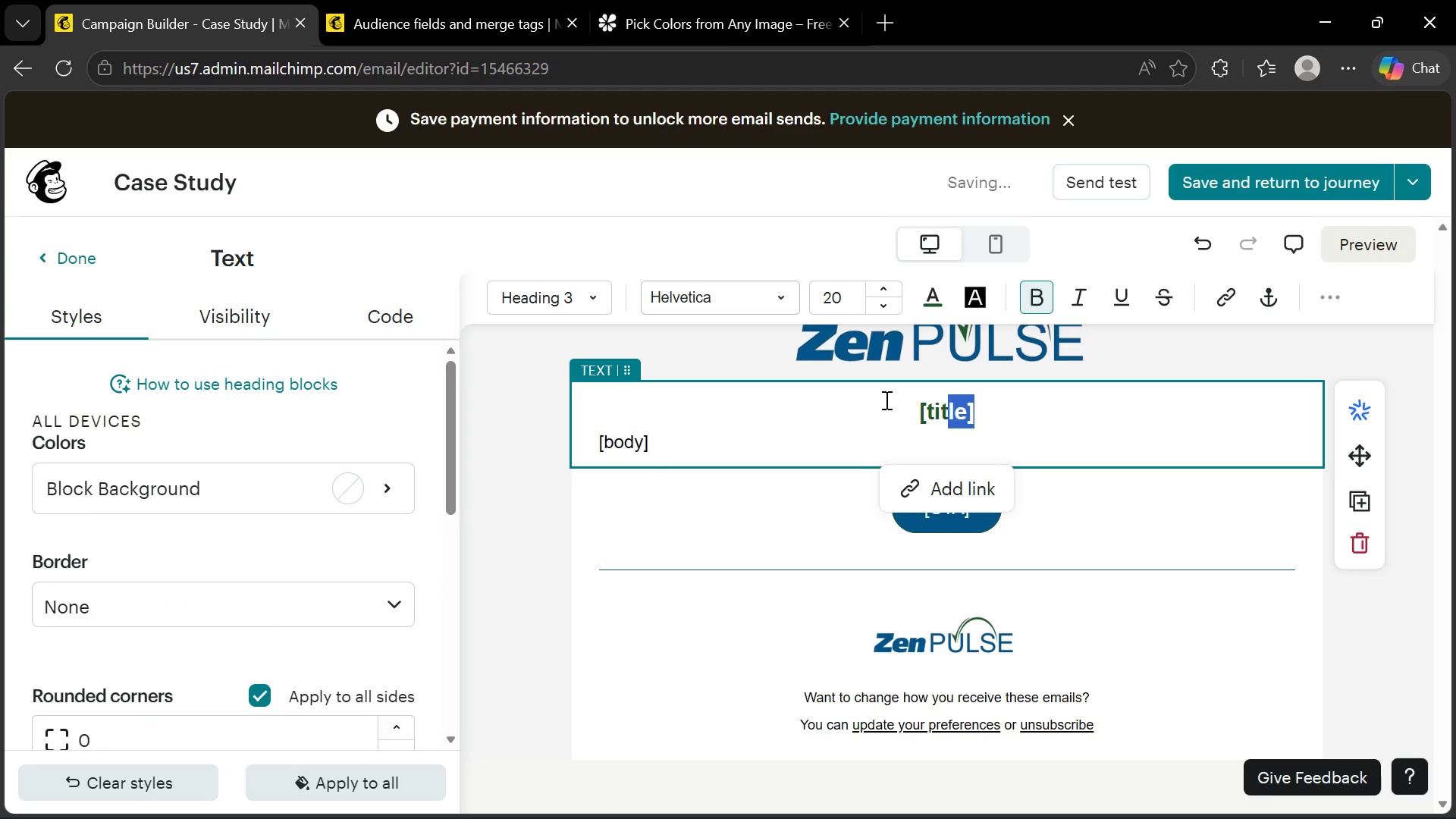 
key(Delete)
 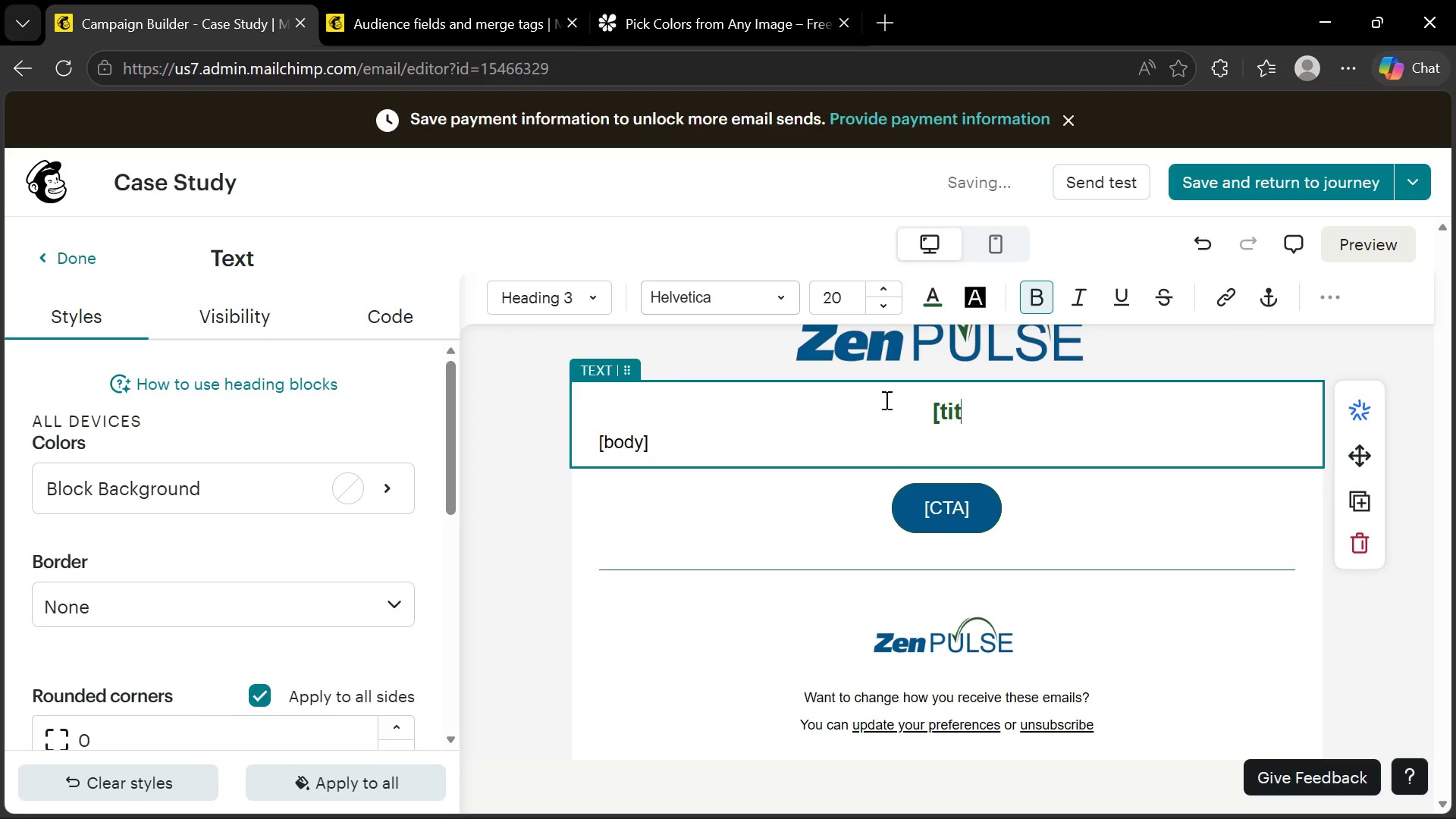 
key(Delete)
 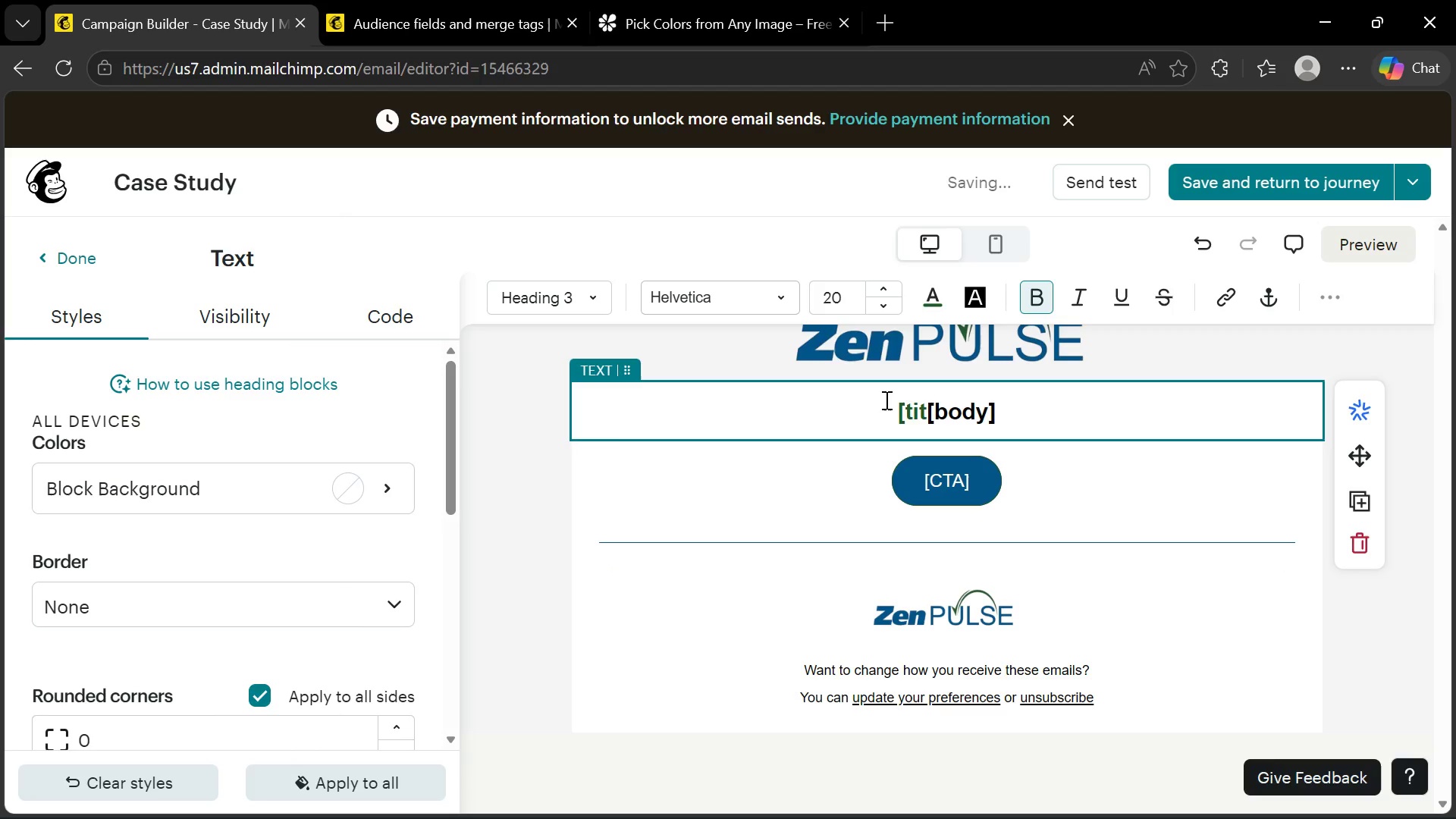 
key(Control+Z)
 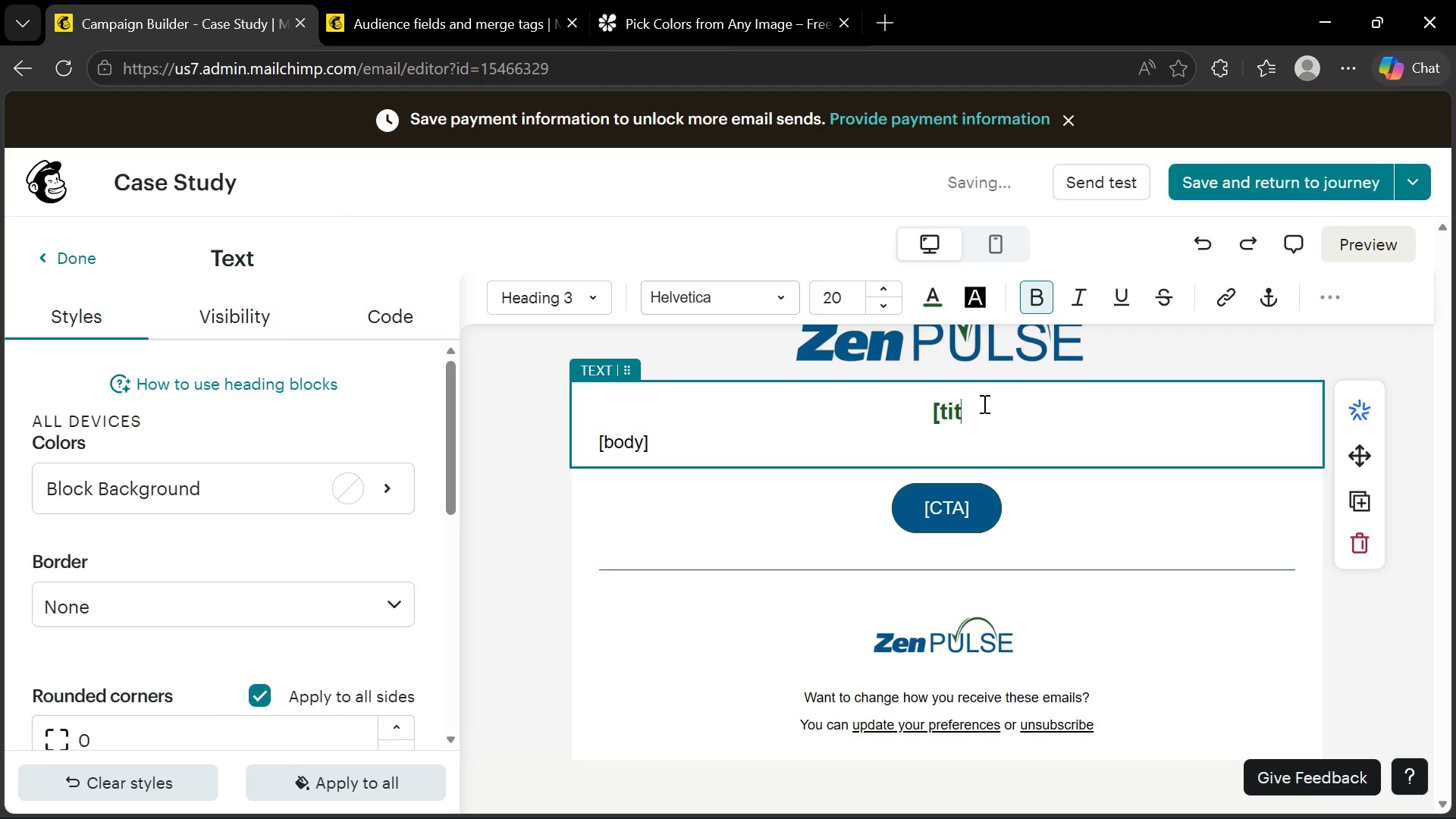 
left_click_drag(start_coordinate=[982, 404], to_coordinate=[927, 413])
 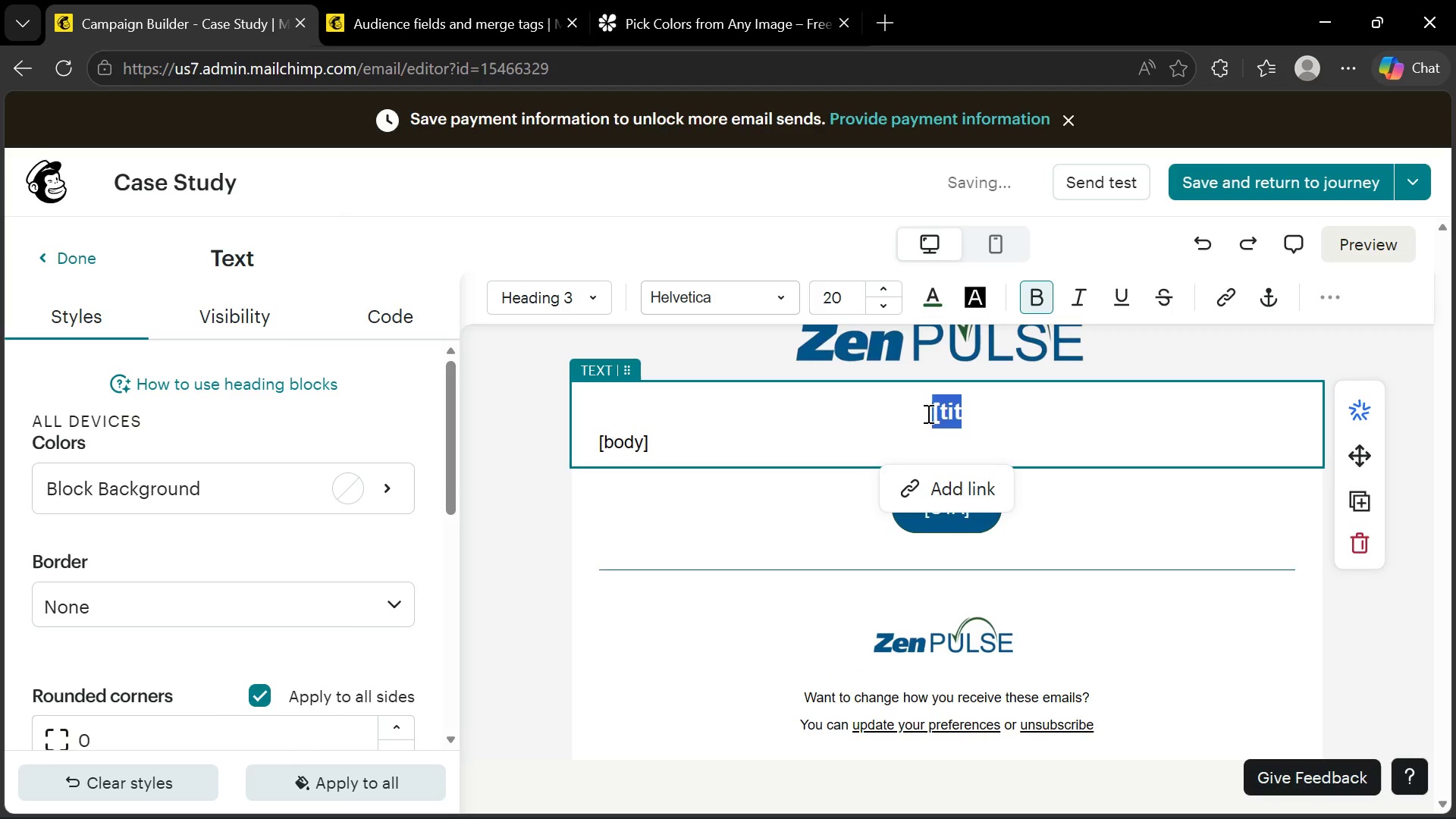 
key(Delete)
 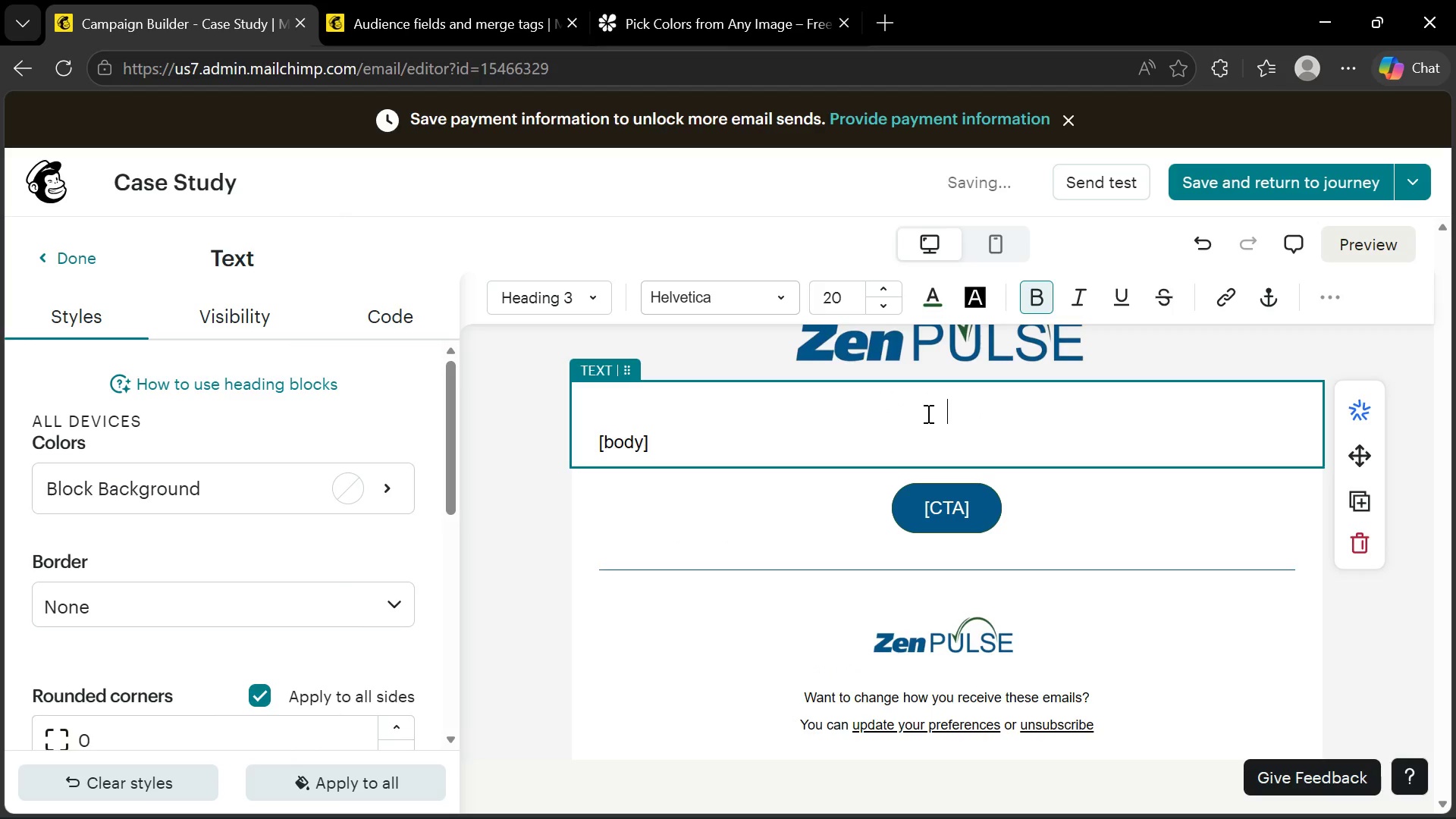 
key(Delete)
 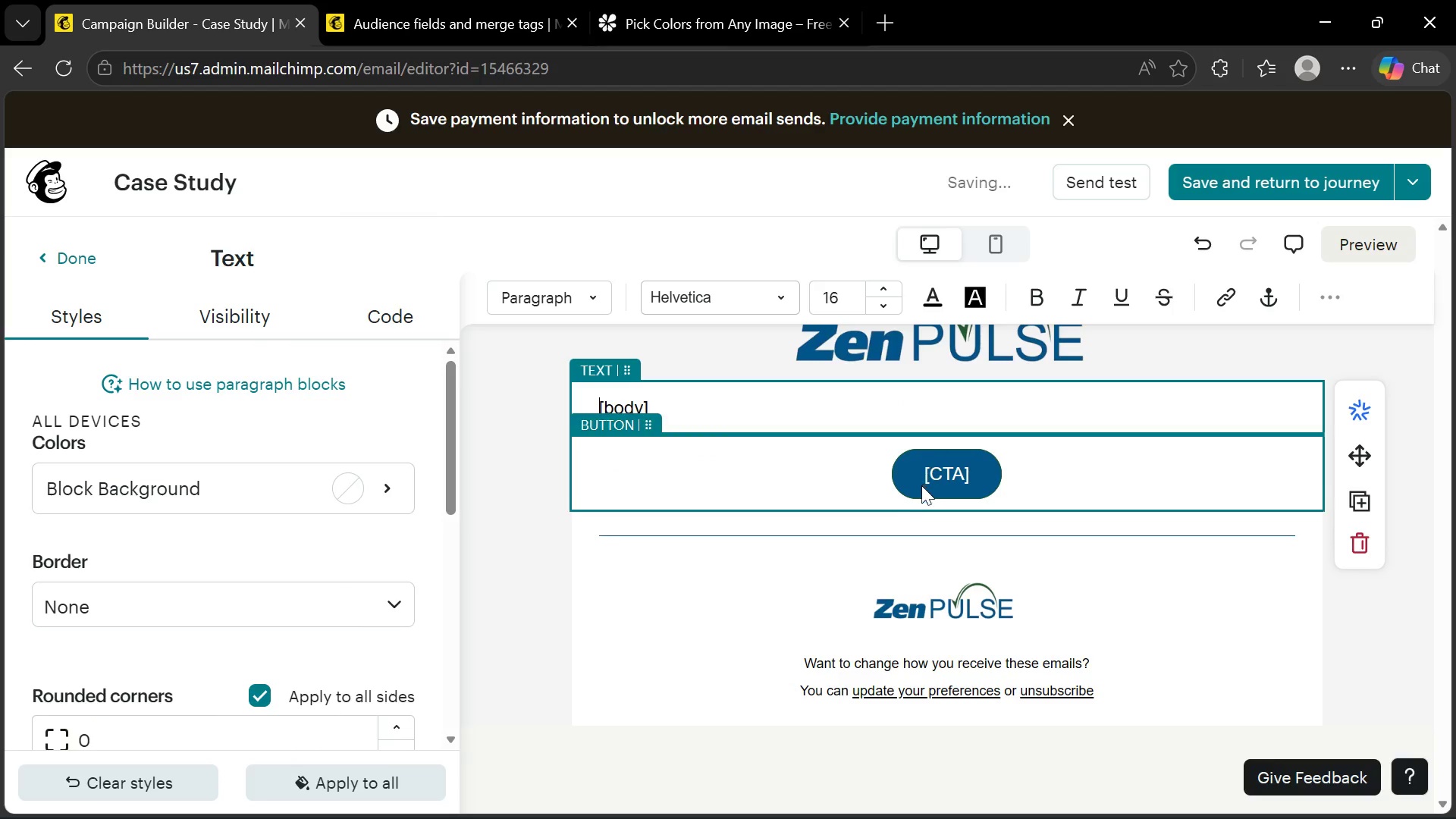 
scroll: coordinate [1041, 375], scroll_direction: up, amount: 9.0
 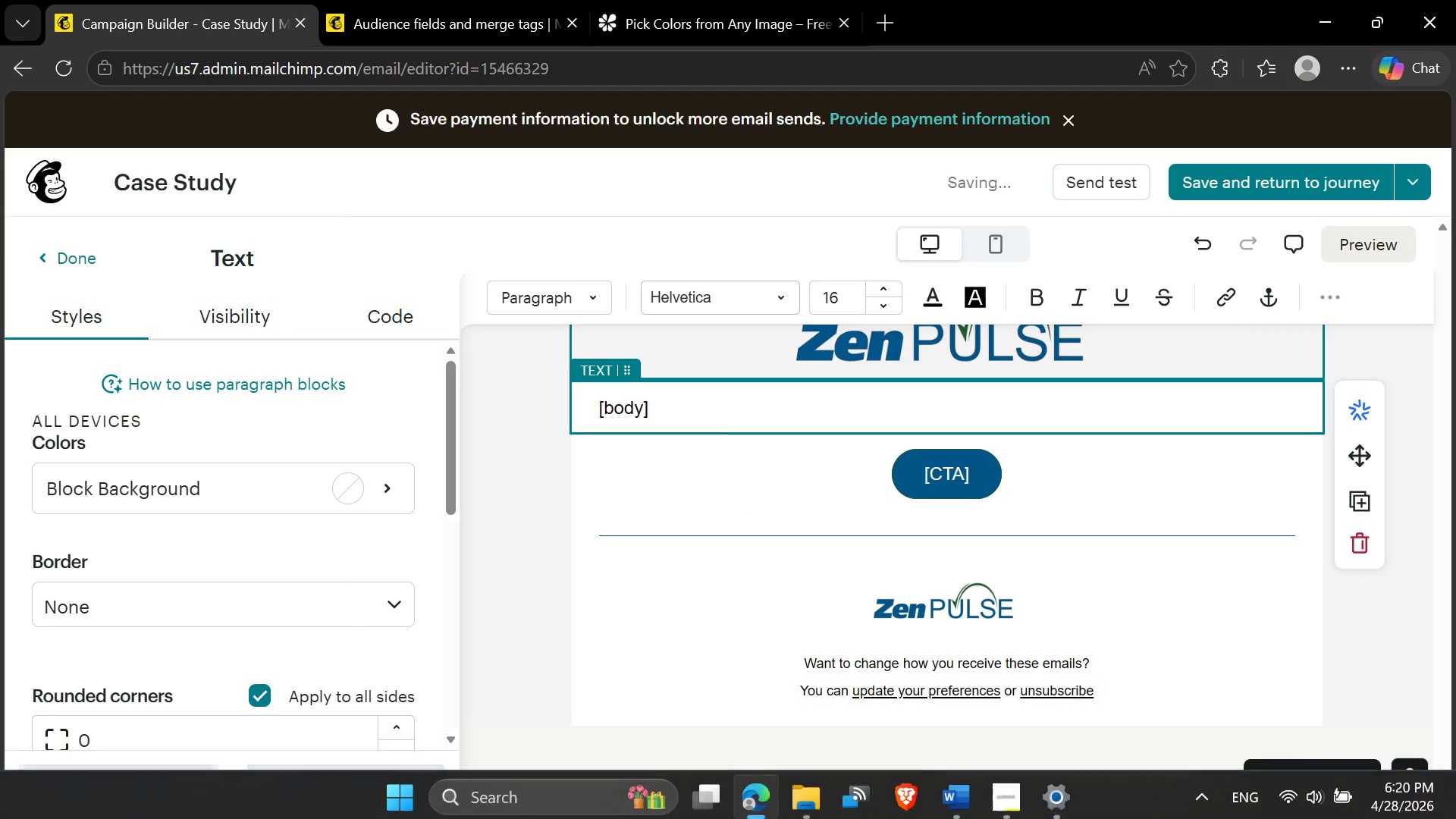 
left_click([962, 793])
 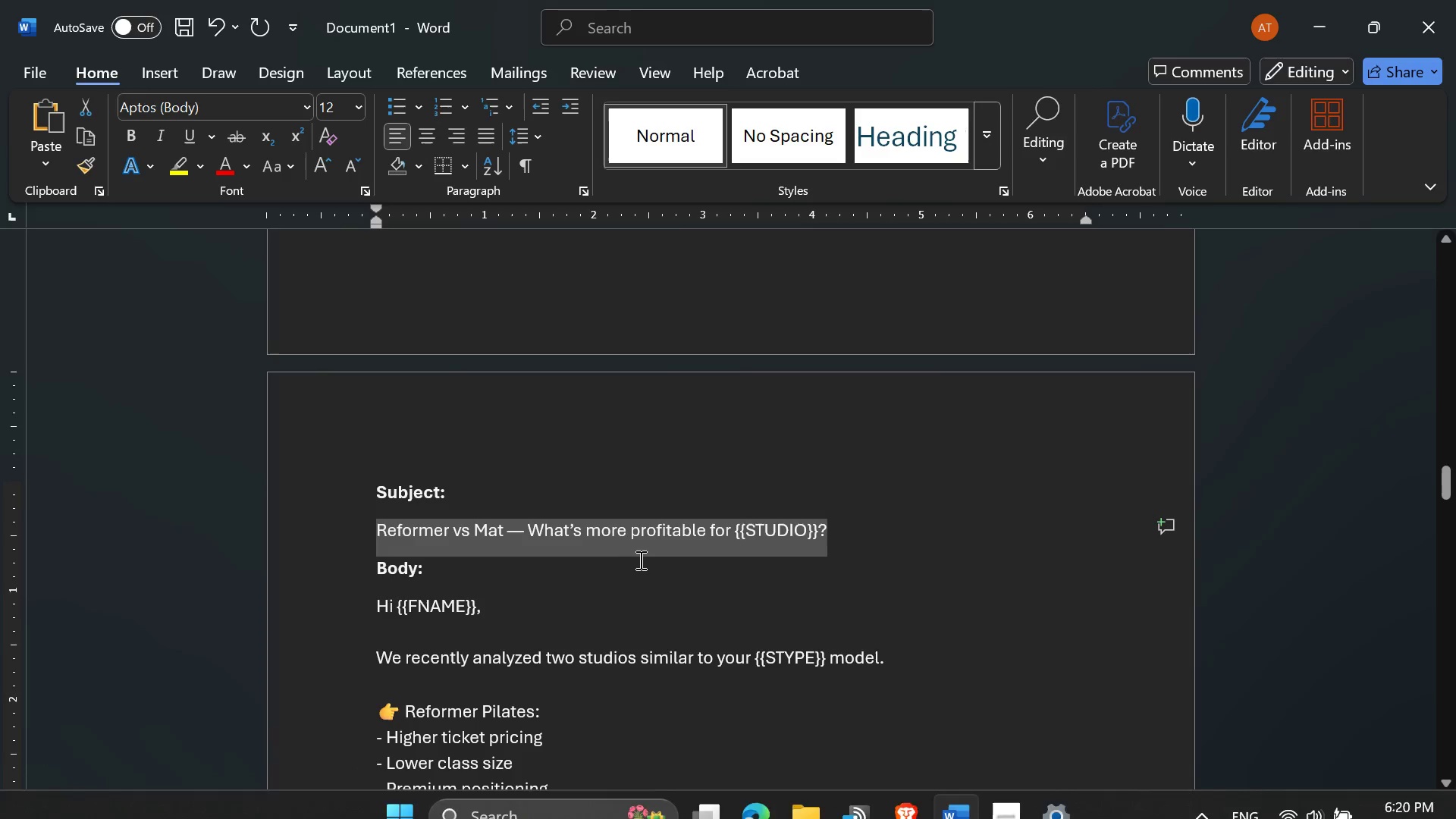 
scroll: coordinate [392, 573], scroll_direction: down, amount: 4.0
 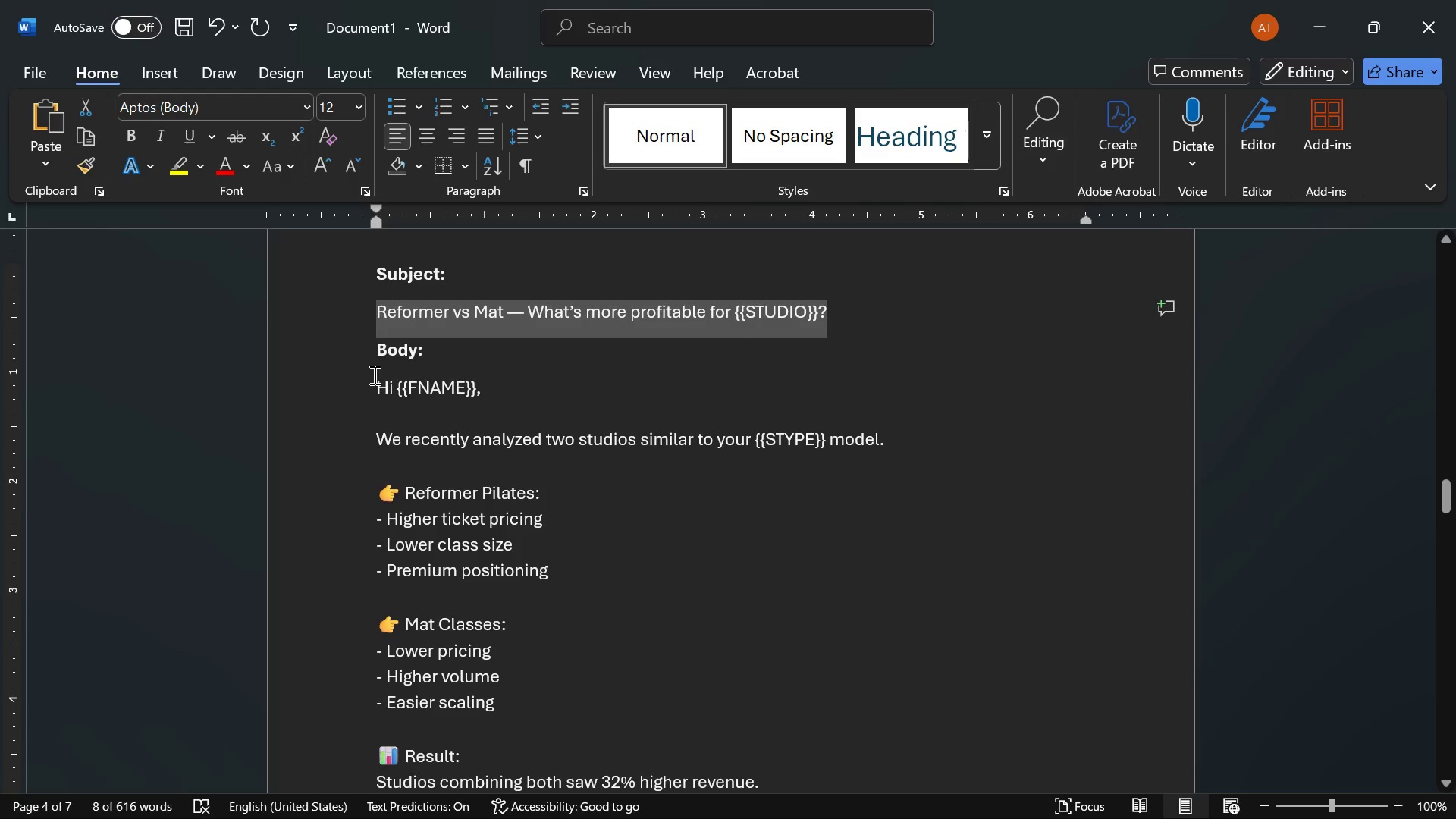 
left_click_drag(start_coordinate=[373, 376], to_coordinate=[561, 669])
 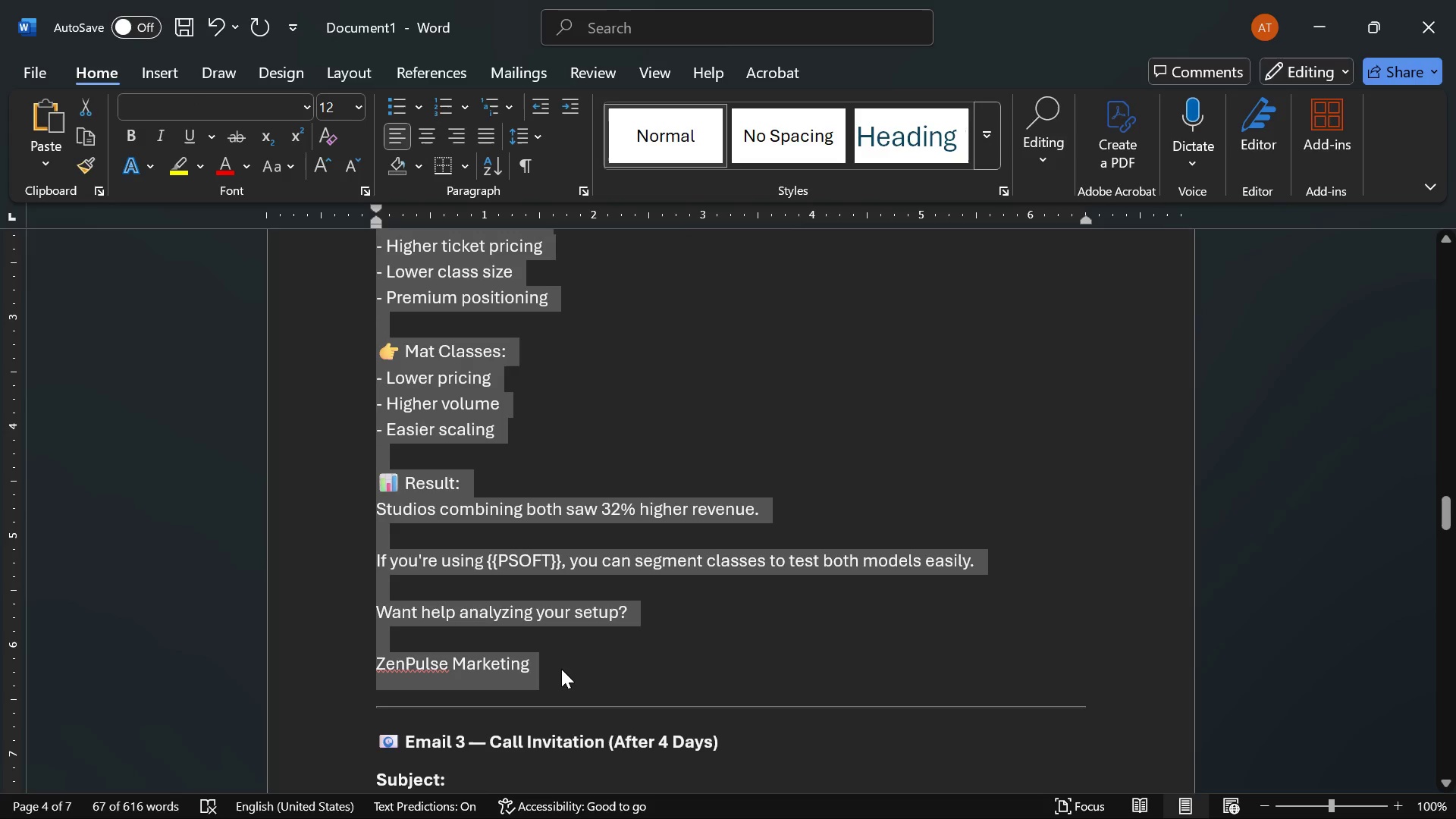 
key(Control+C)
 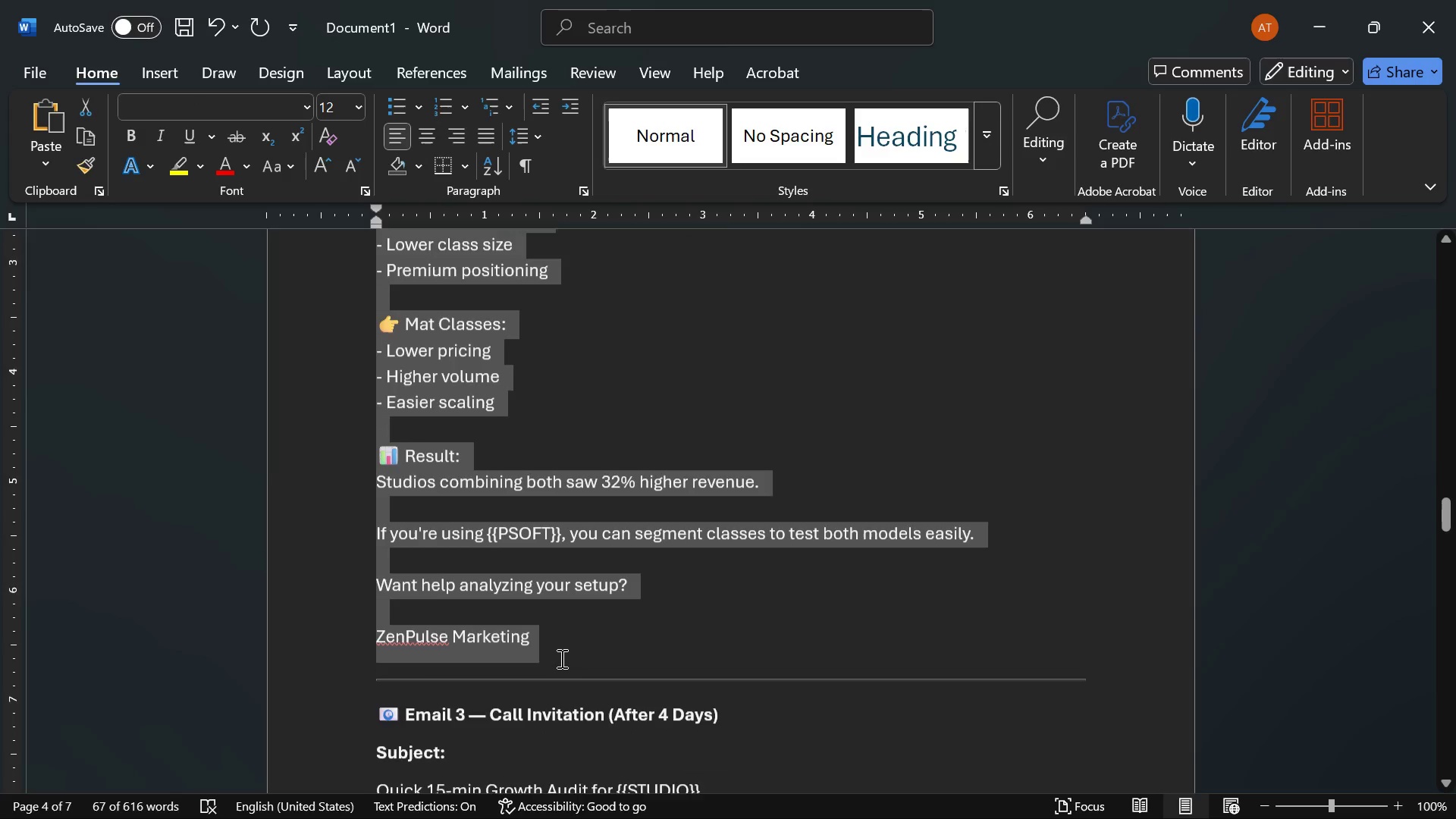 
scroll: coordinate [560, 658], scroll_direction: down, amount: 2.0
 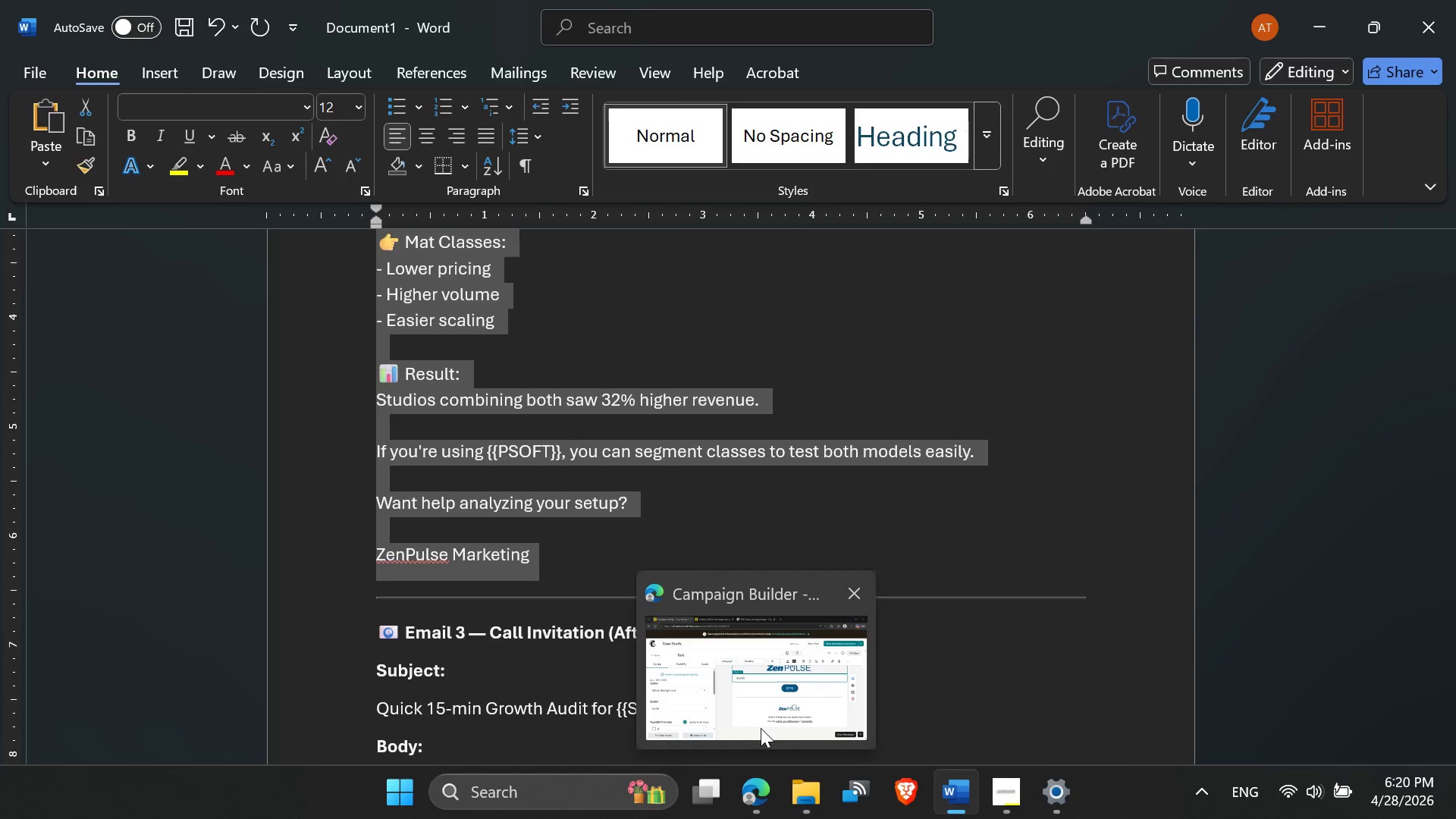 
wait(5.2)
 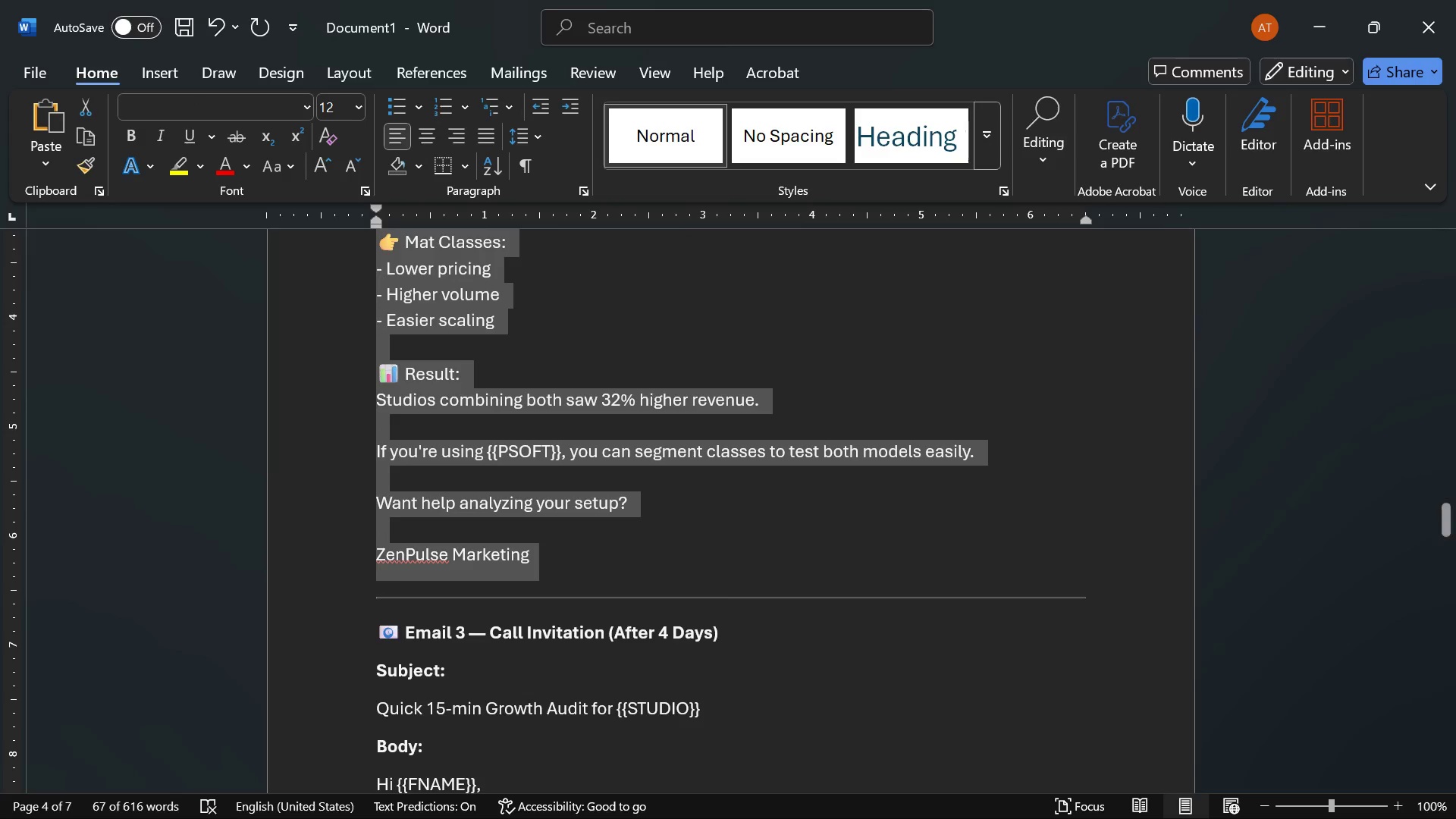 
left_click_drag(start_coordinate=[663, 402], to_coordinate=[601, 406])
 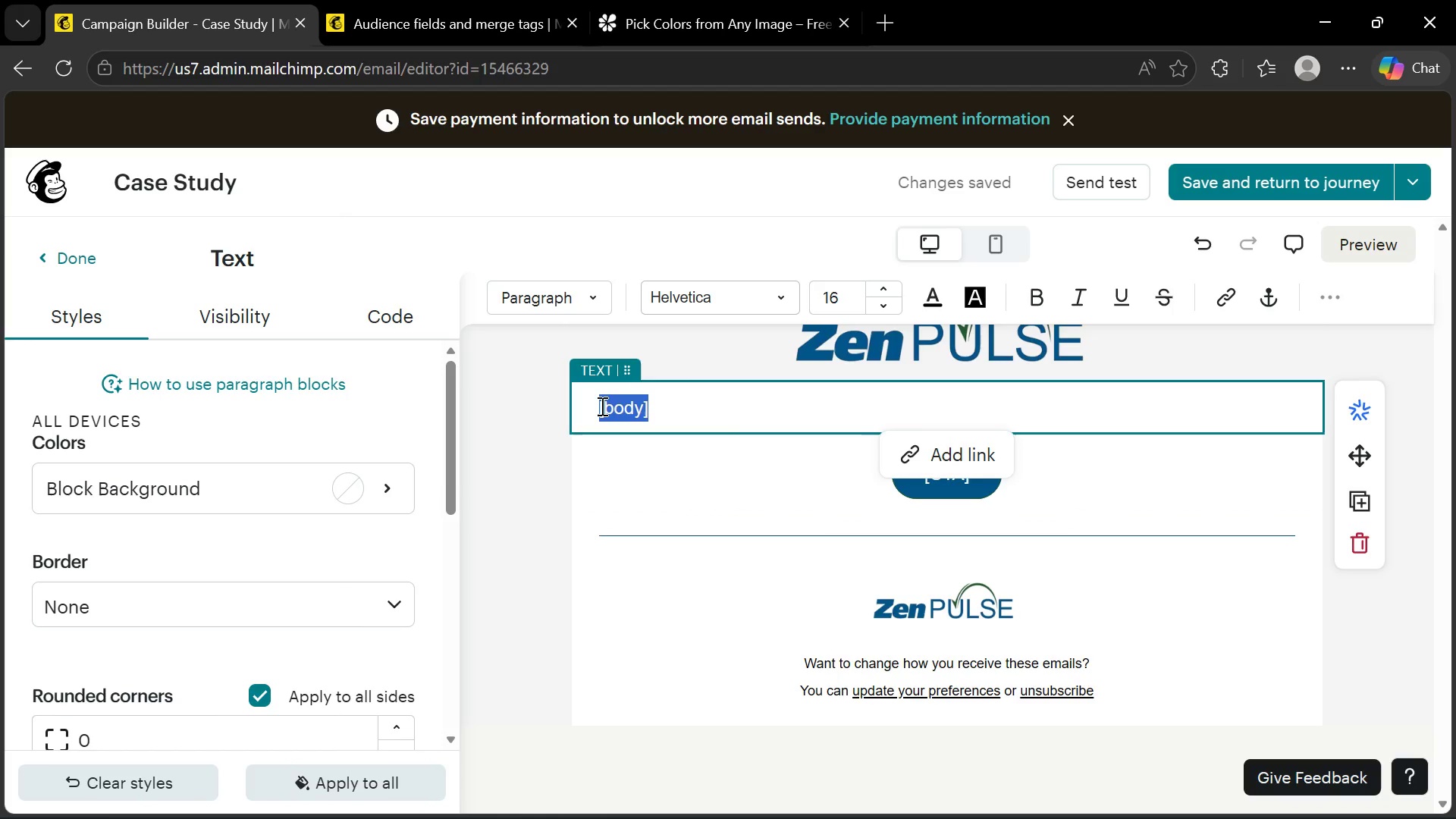 
key(Control+V)
 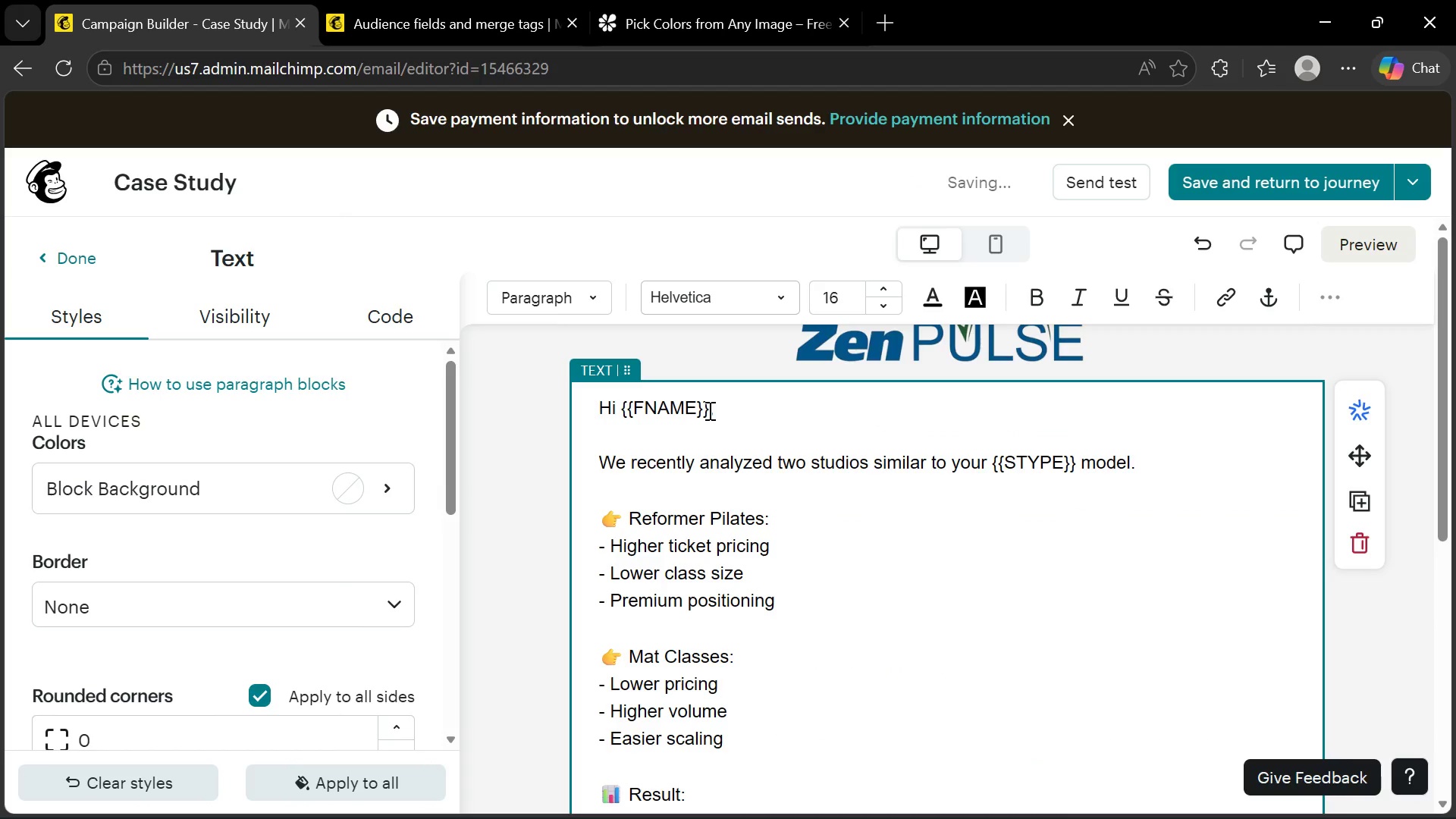 
scroll: coordinate [726, 526], scroll_direction: down, amount: 4.0
 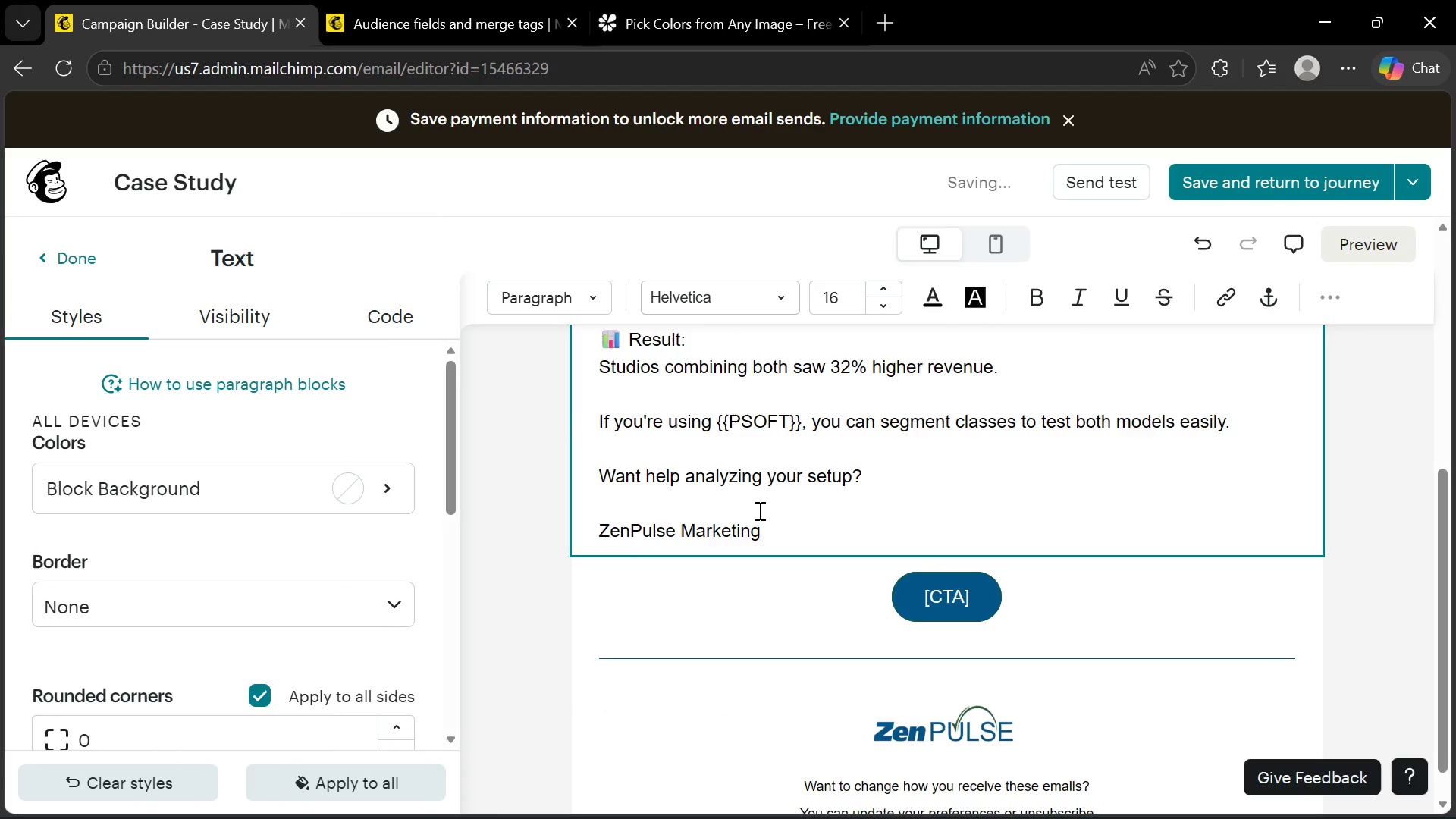 
scroll: coordinate [758, 510], scroll_direction: up, amount: 2.0
 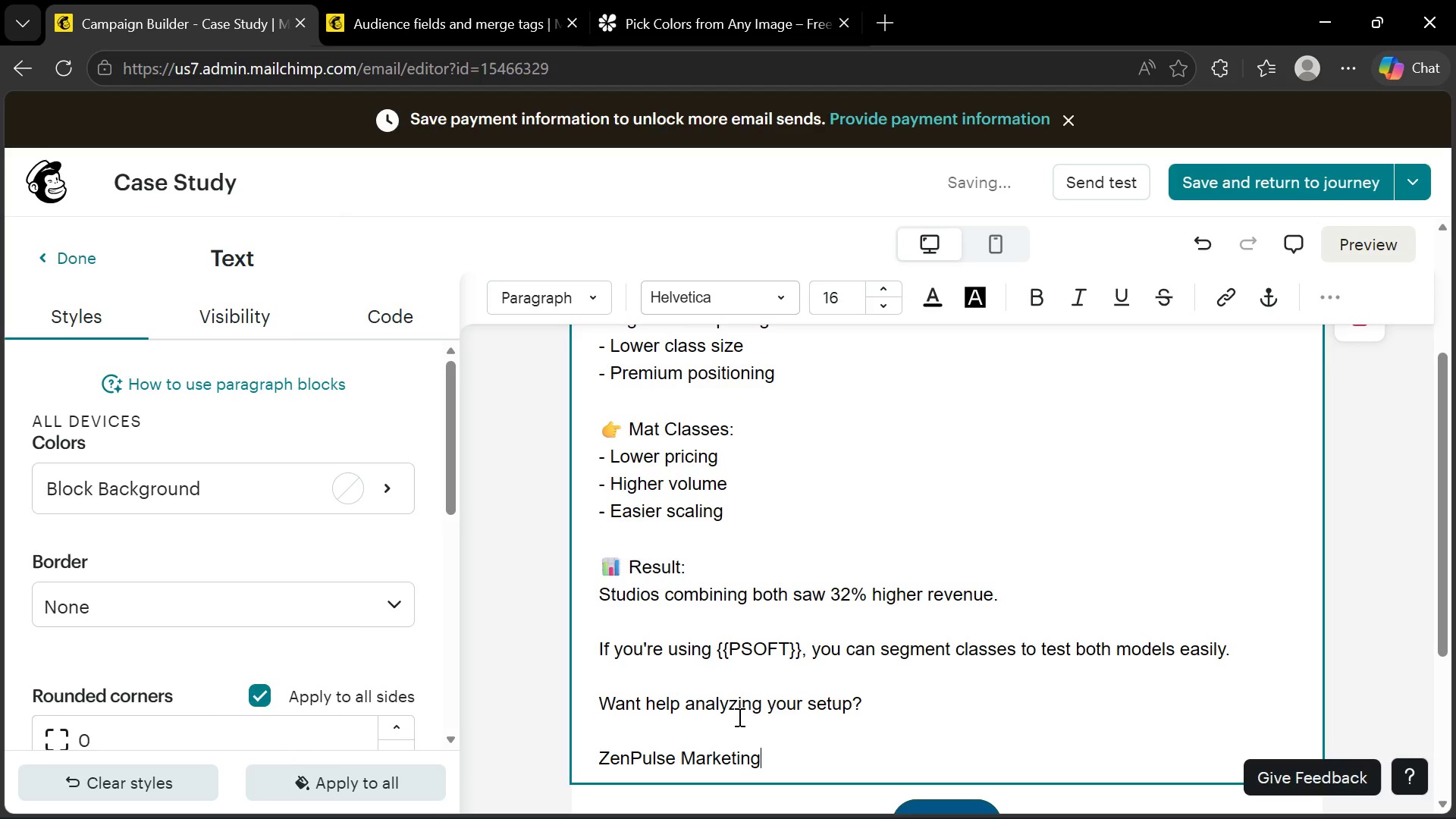 
left_click_drag(start_coordinate=[767, 761], to_coordinate=[588, 752])
 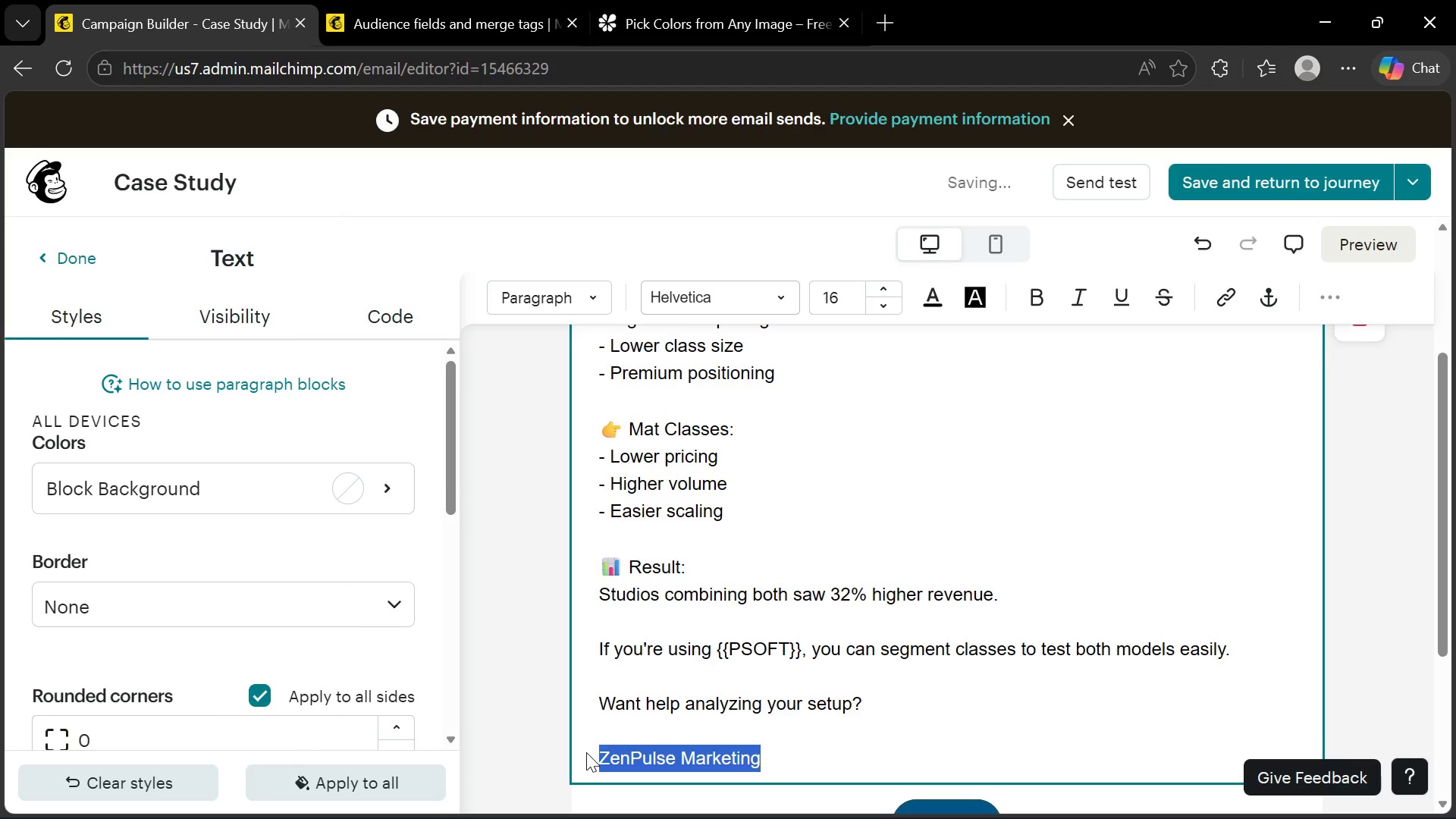 
key(Control+B)
 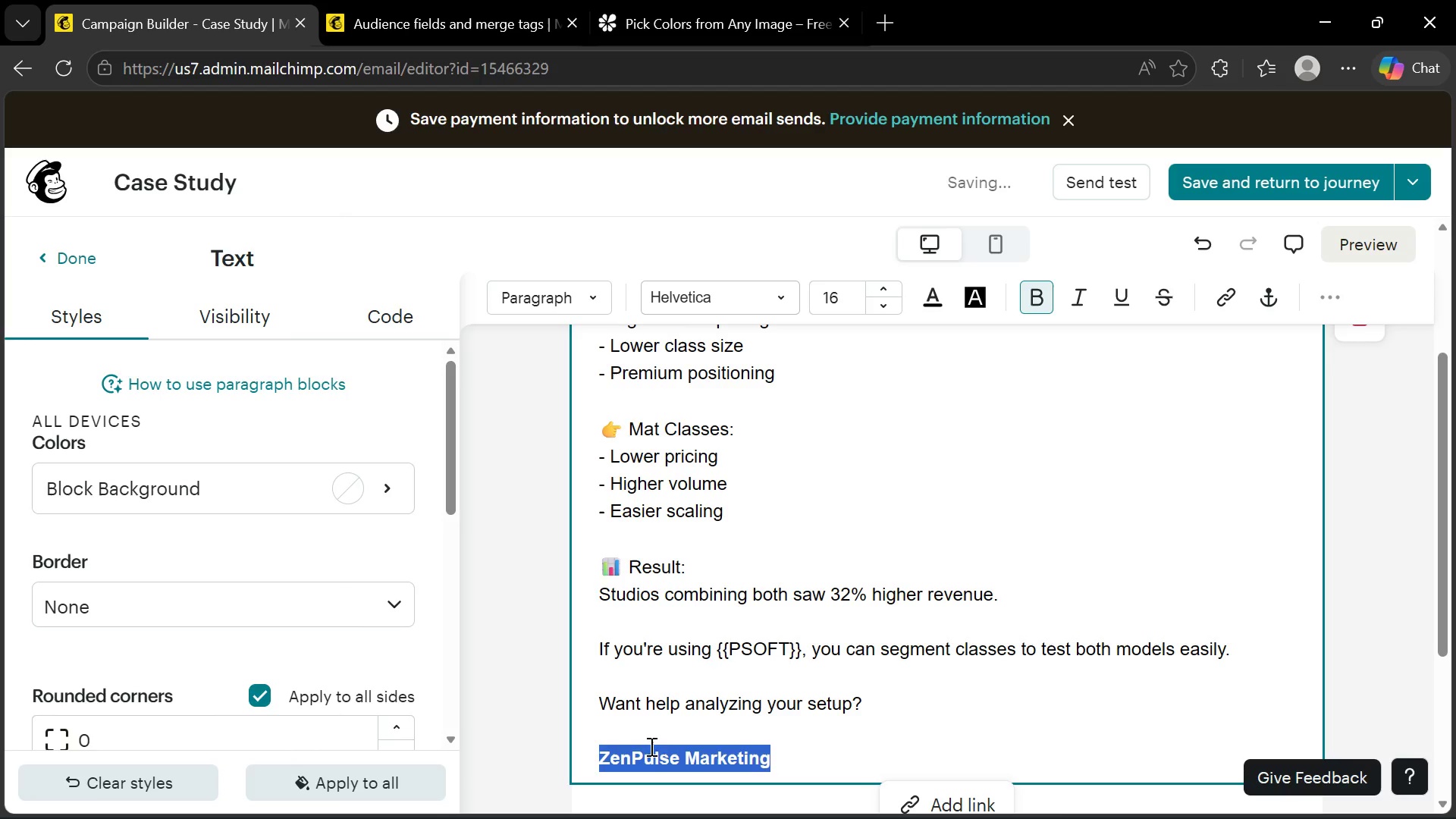 
left_click([657, 740])
 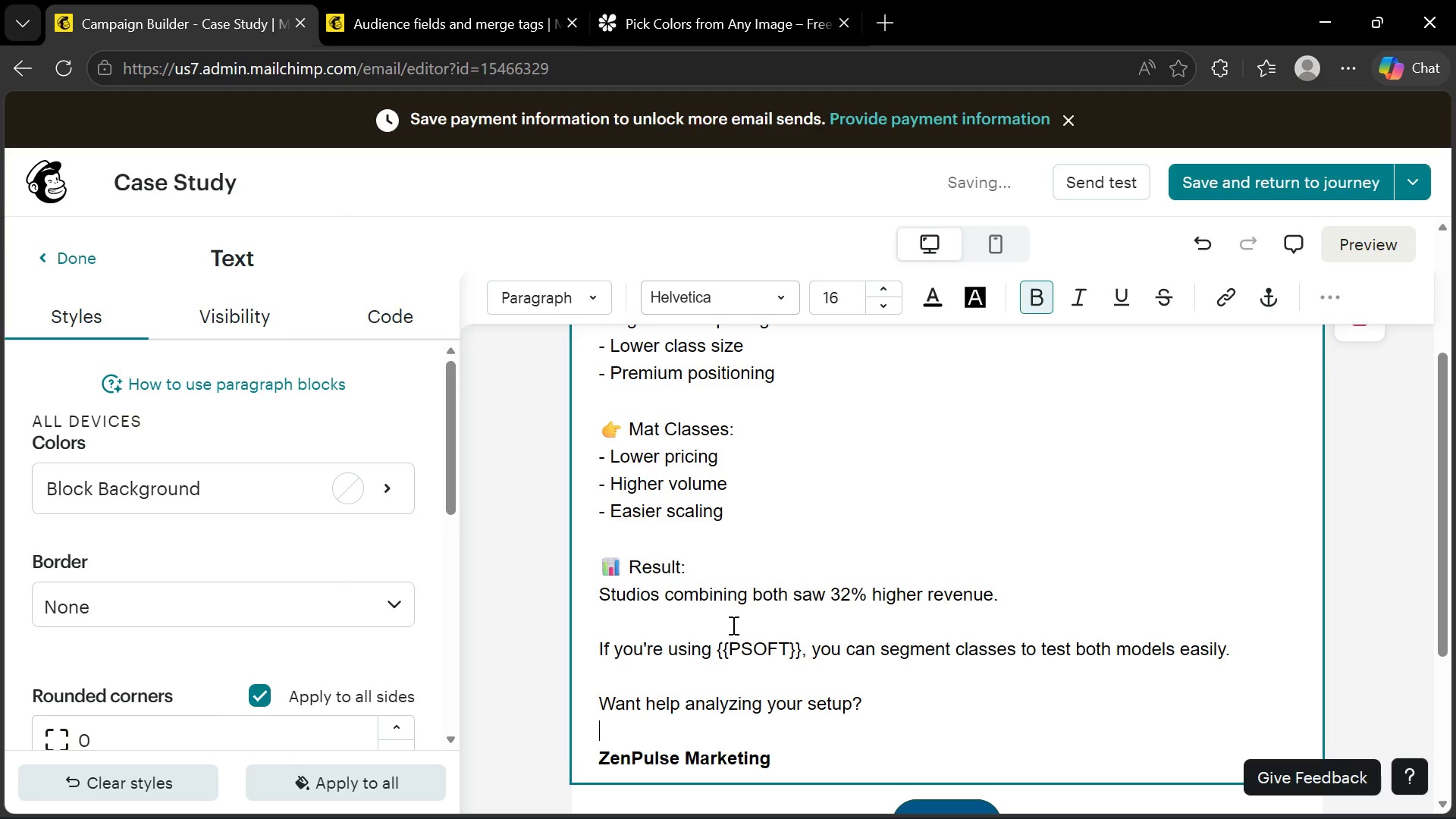 
scroll: coordinate [714, 467], scroll_direction: up, amount: 4.0
 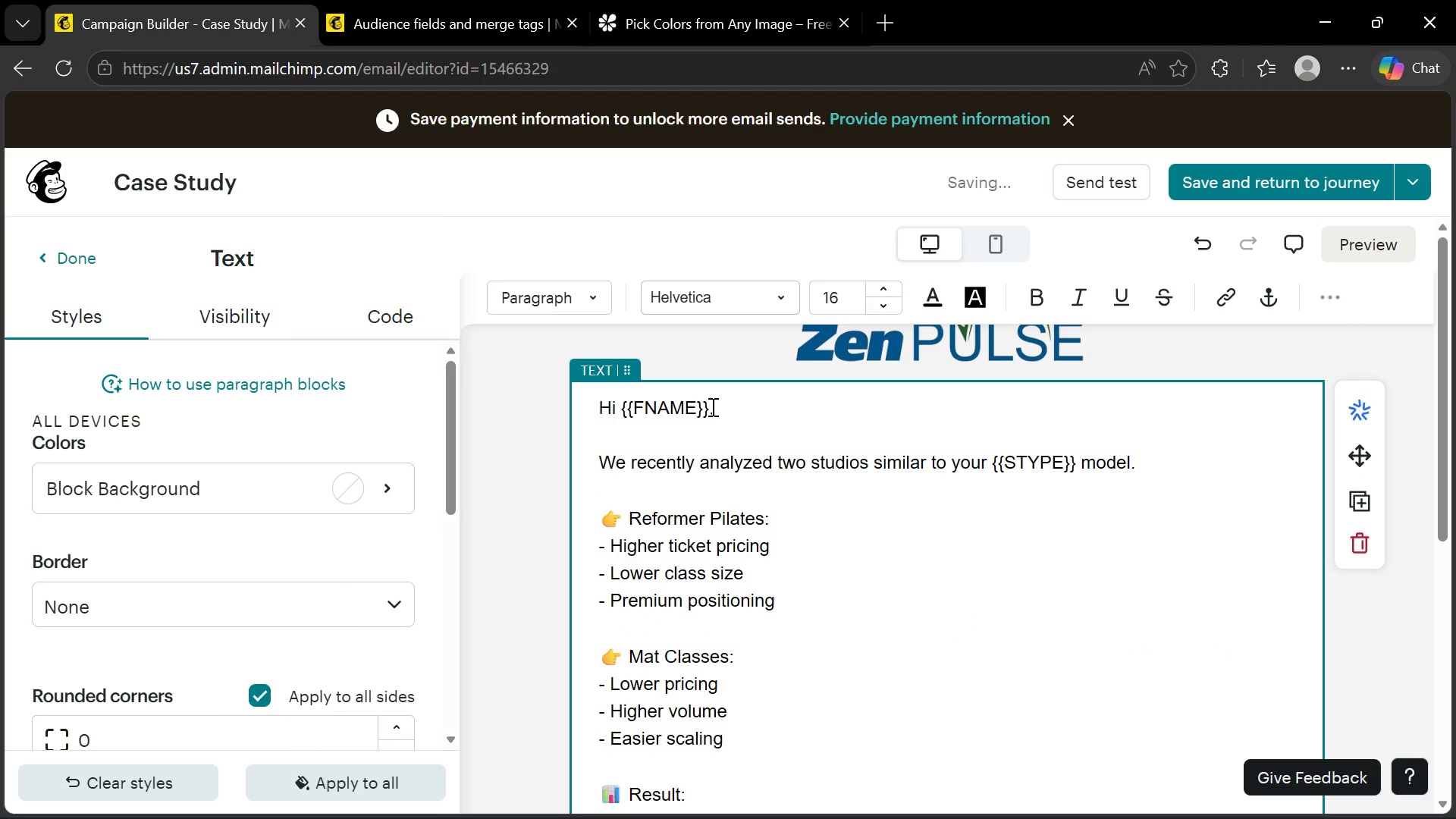 
left_click_drag(start_coordinate=[711, 406], to_coordinate=[602, 402])
 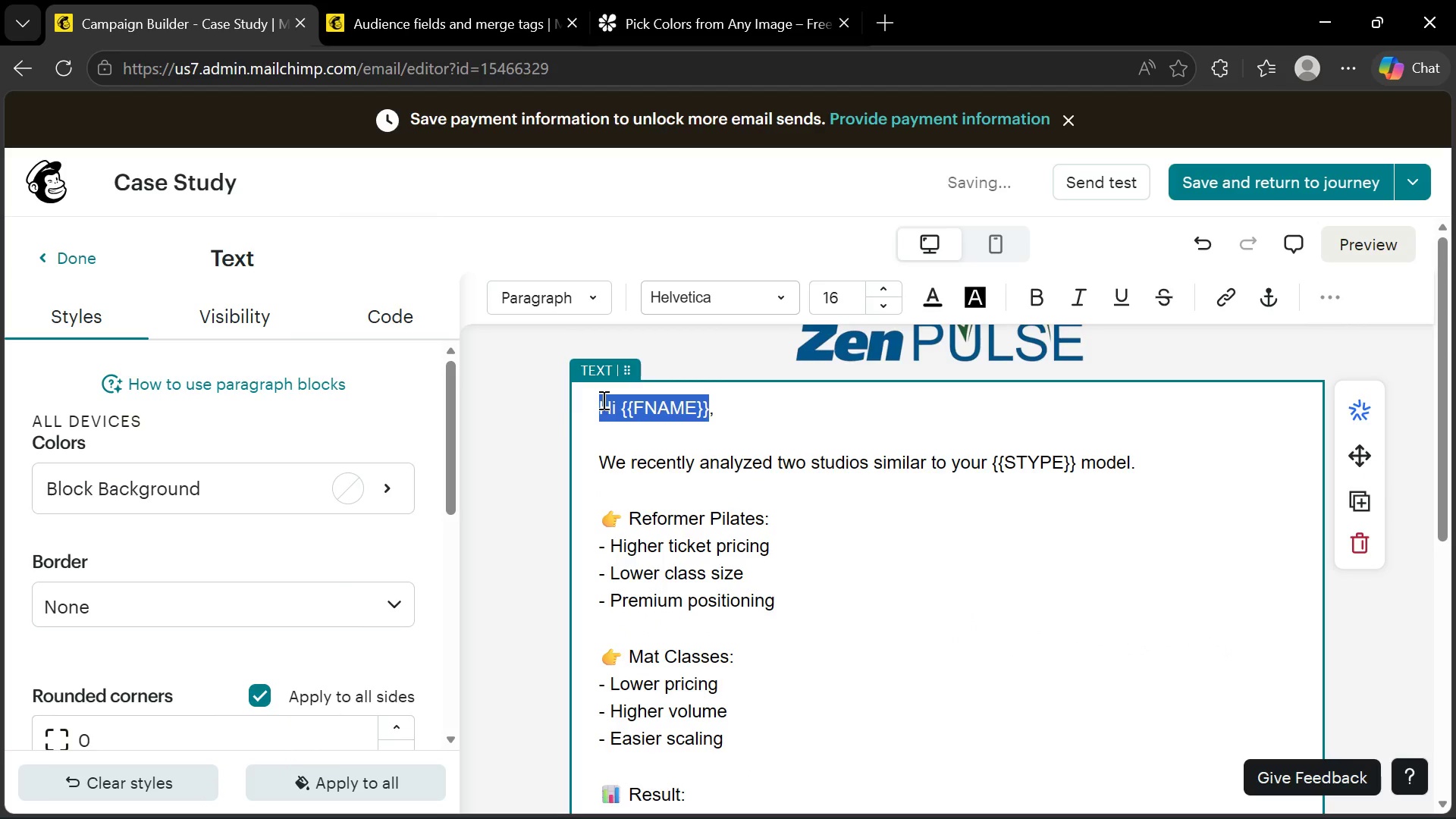 
hold_key(key=ControlLeft, duration=1.75)
 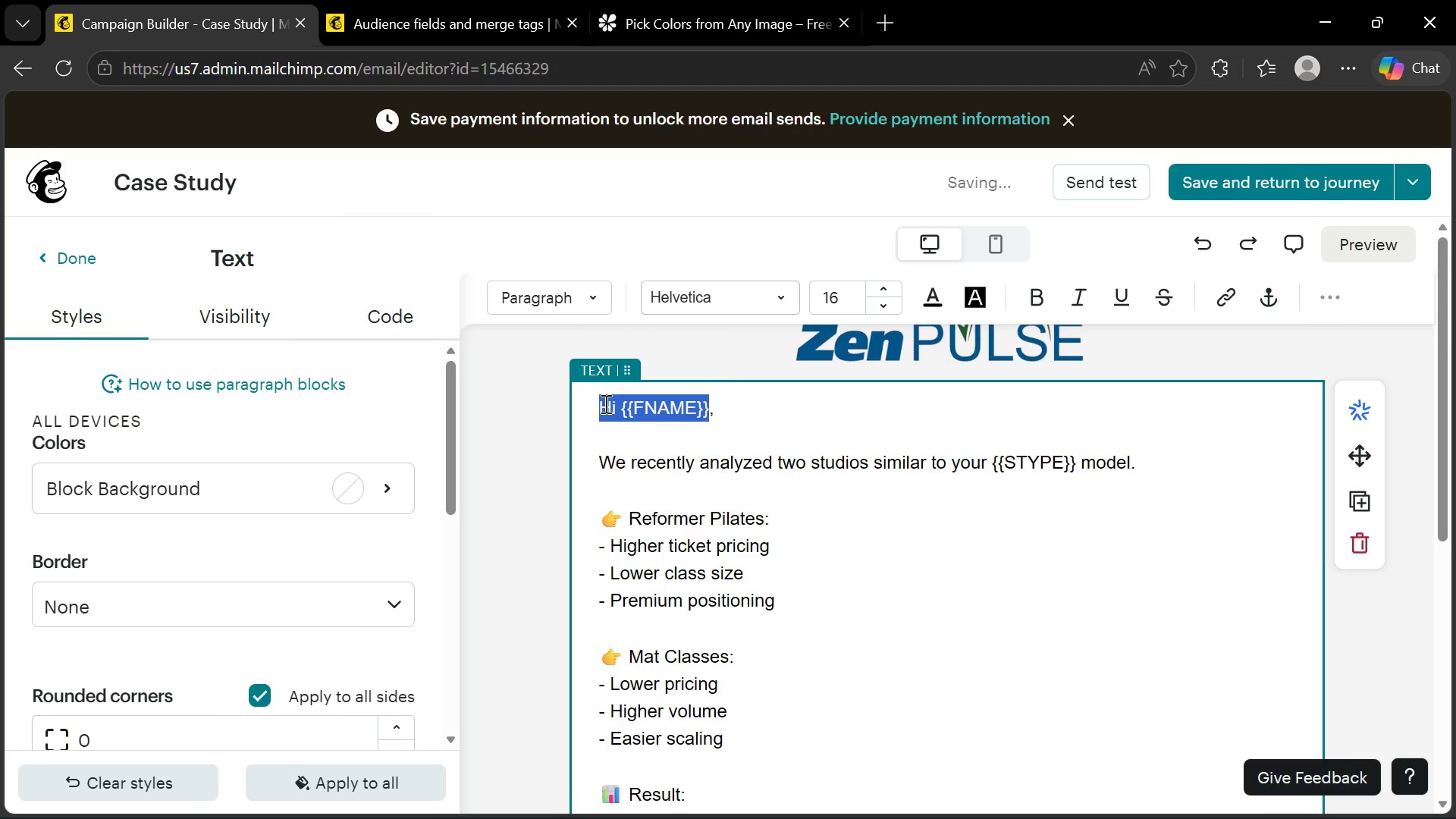 
key(B)
 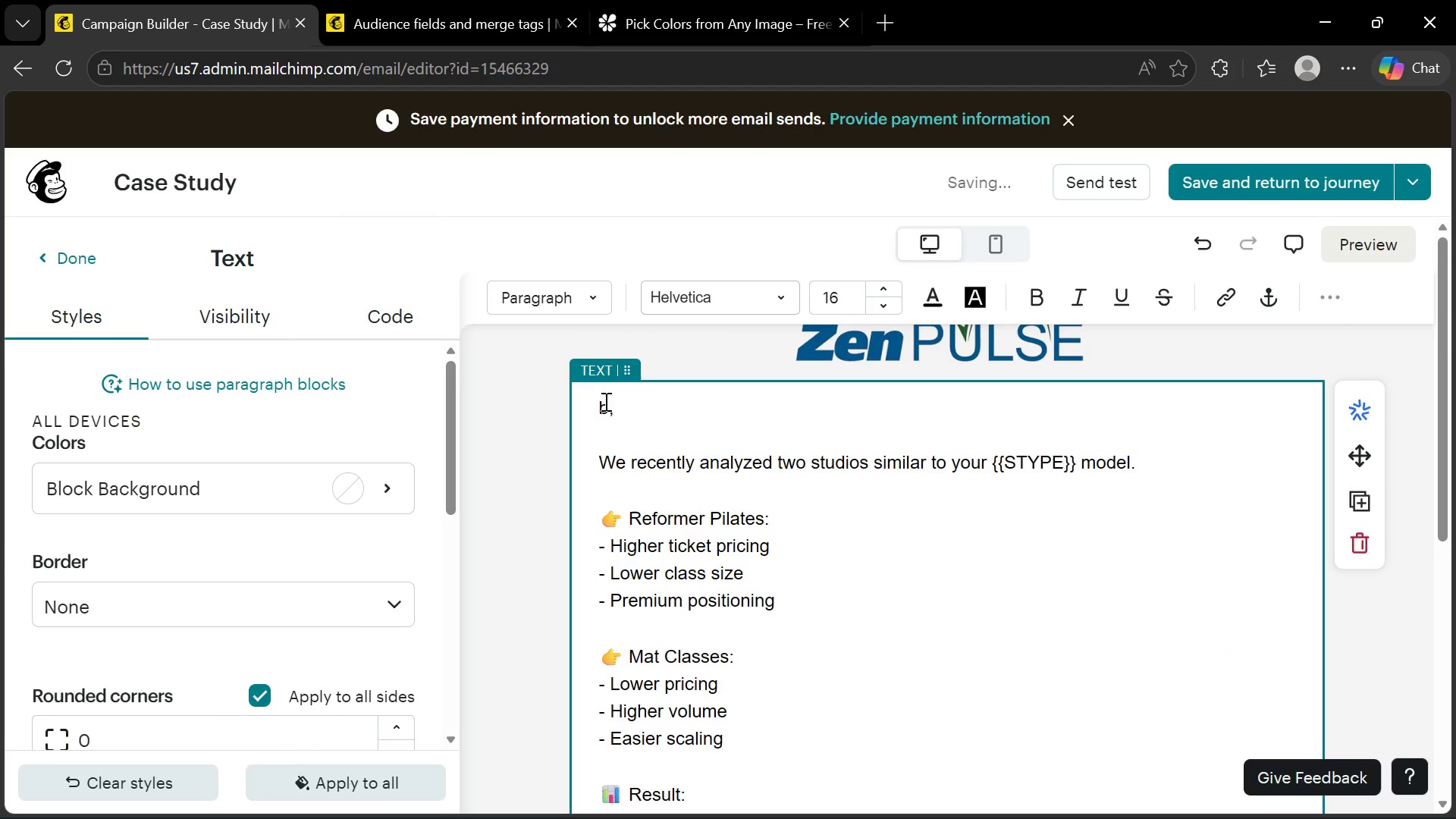 
key(Control+Z)
 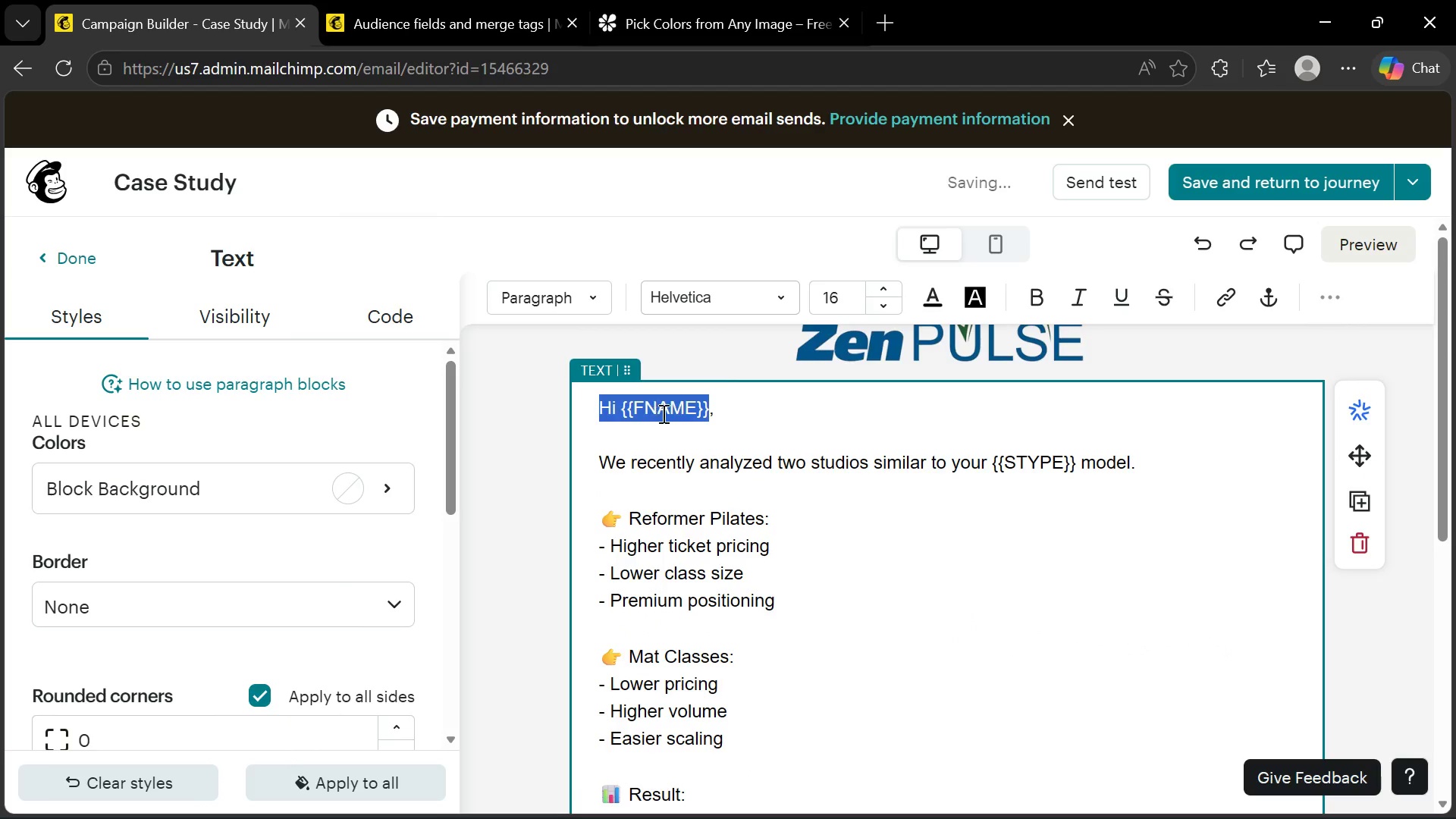 
left_click([685, 413])
 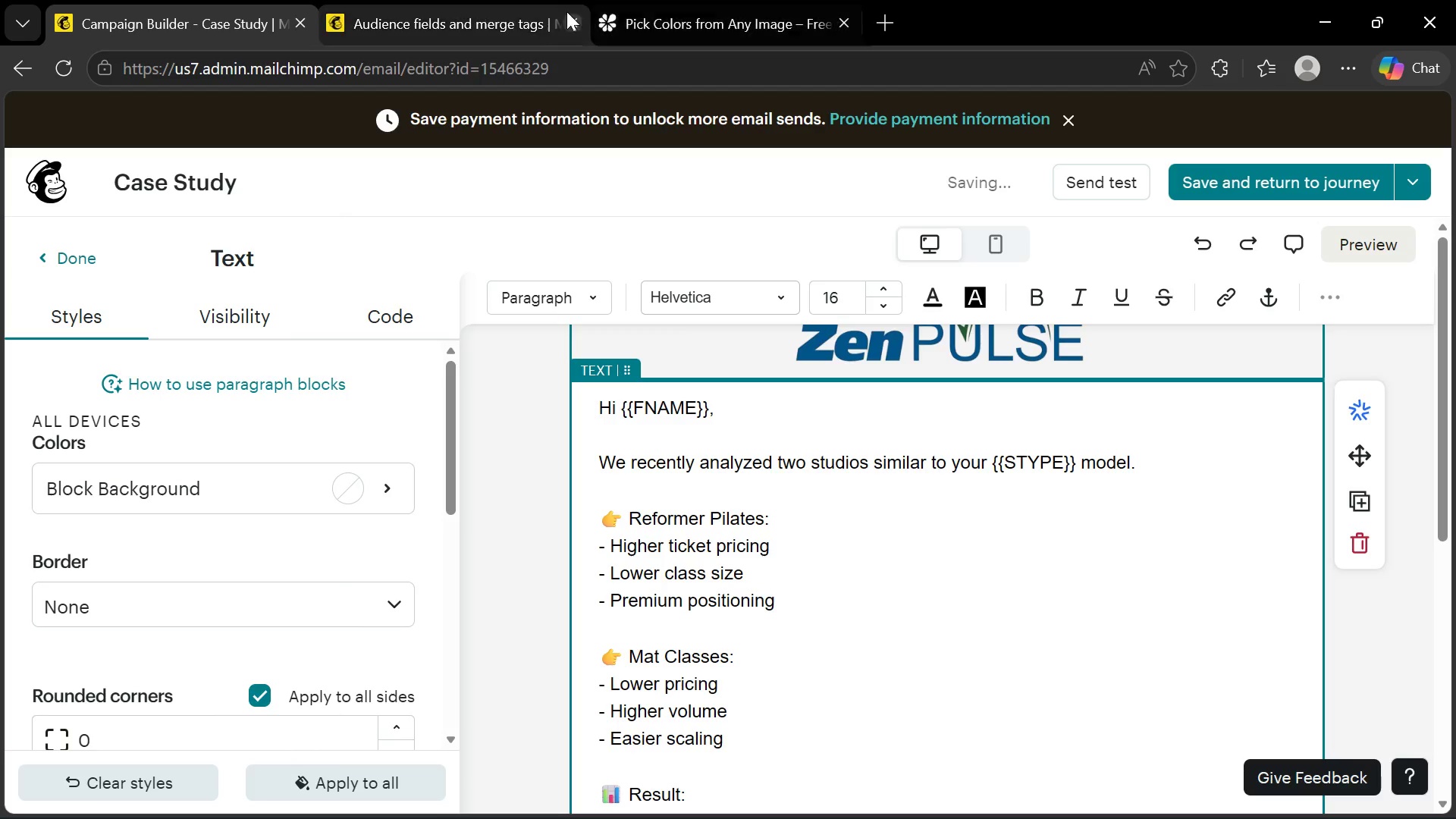 
left_click([493, 5])
 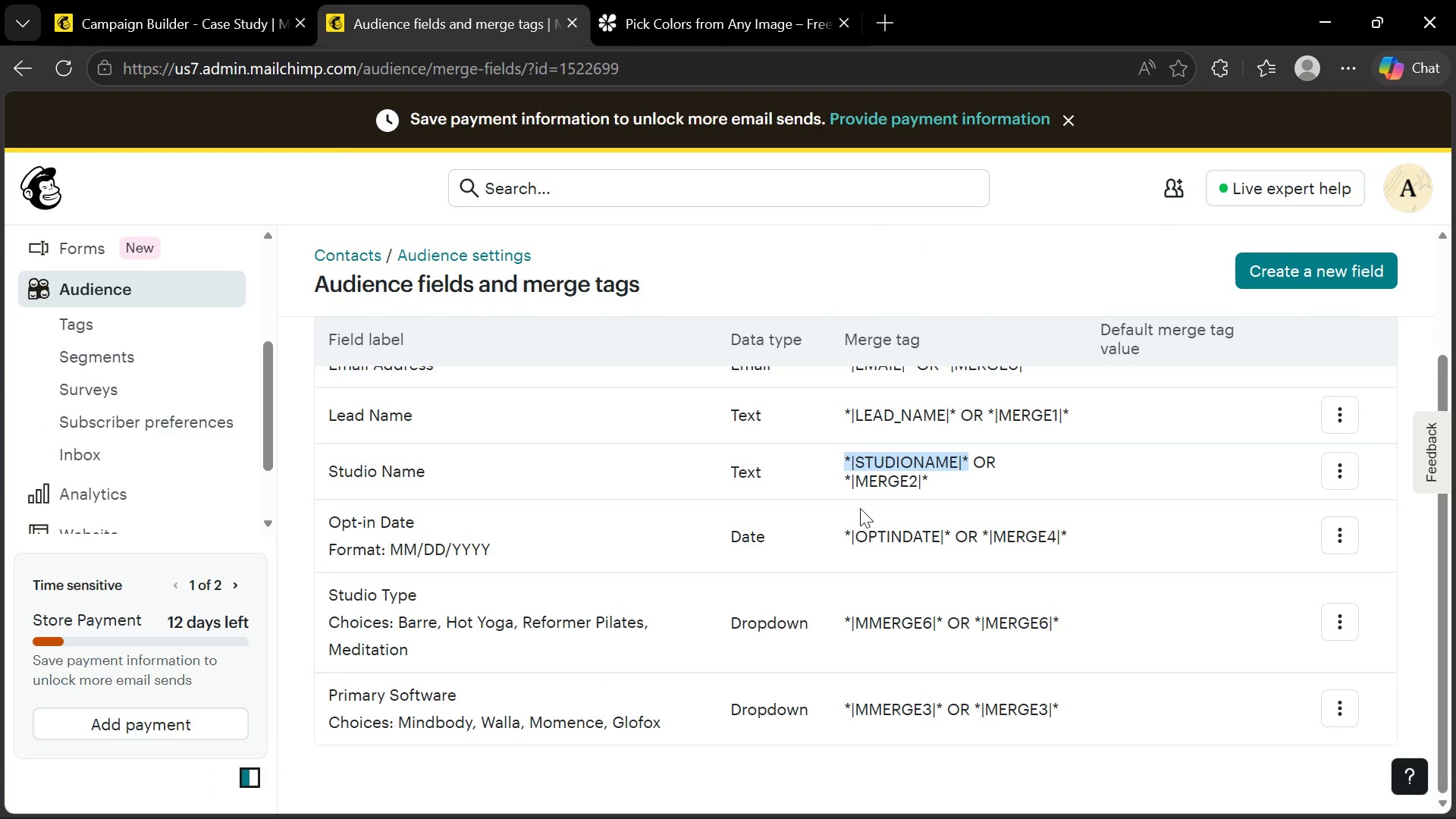 
scroll: coordinate [864, 520], scroll_direction: up, amount: 3.0
 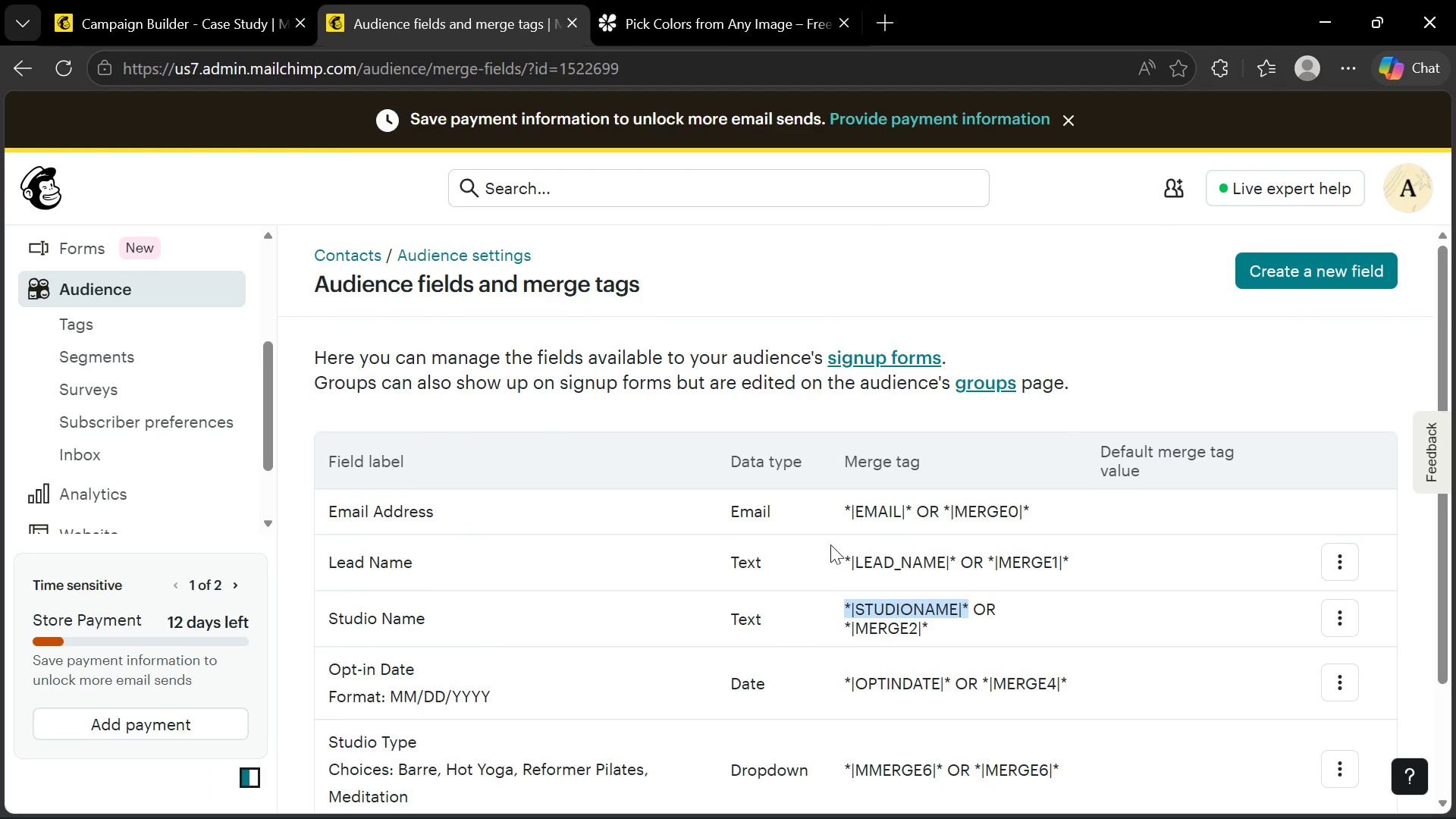 
left_click([815, 546])
 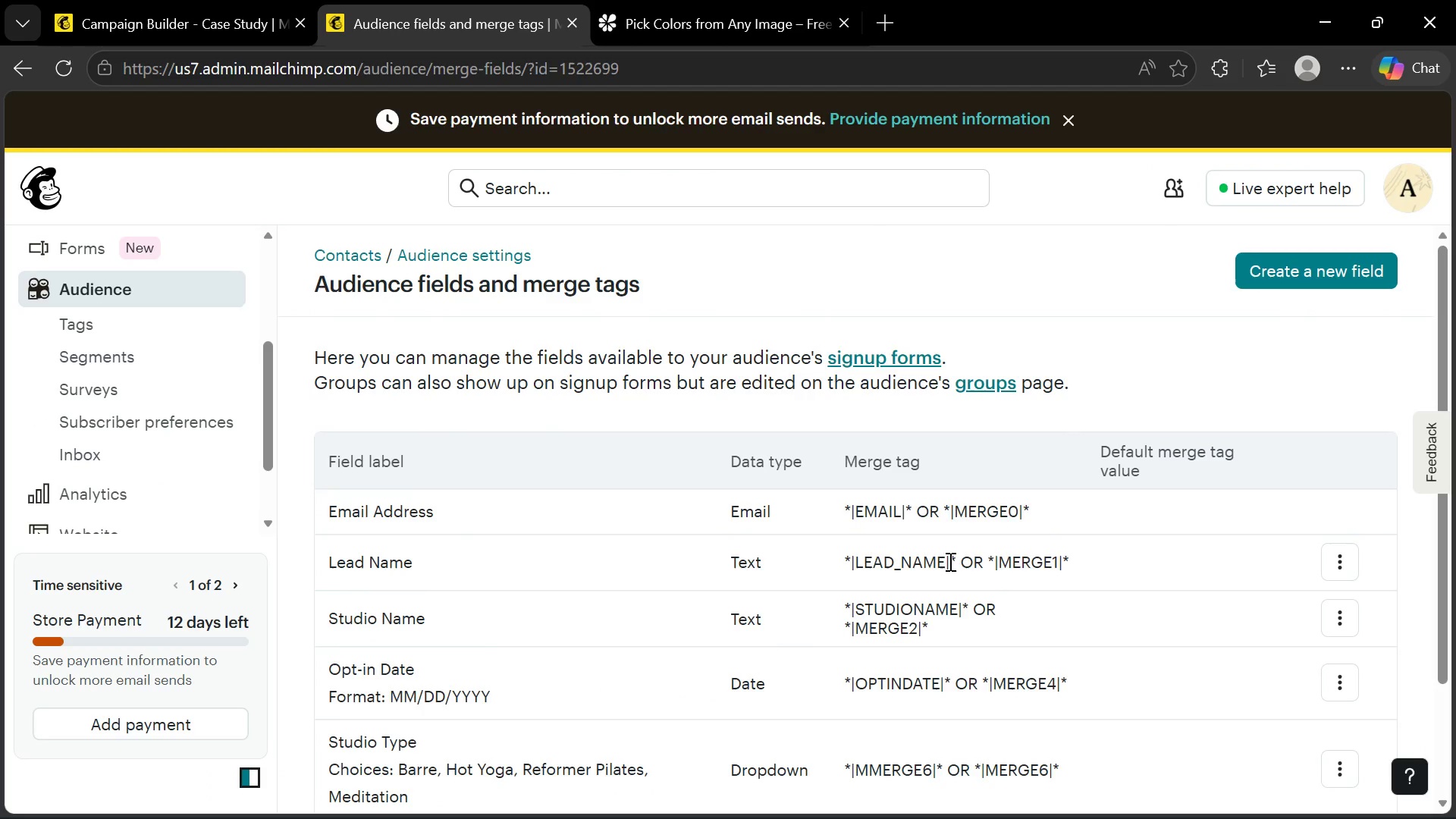 
left_click_drag(start_coordinate=[953, 559], to_coordinate=[846, 560])
 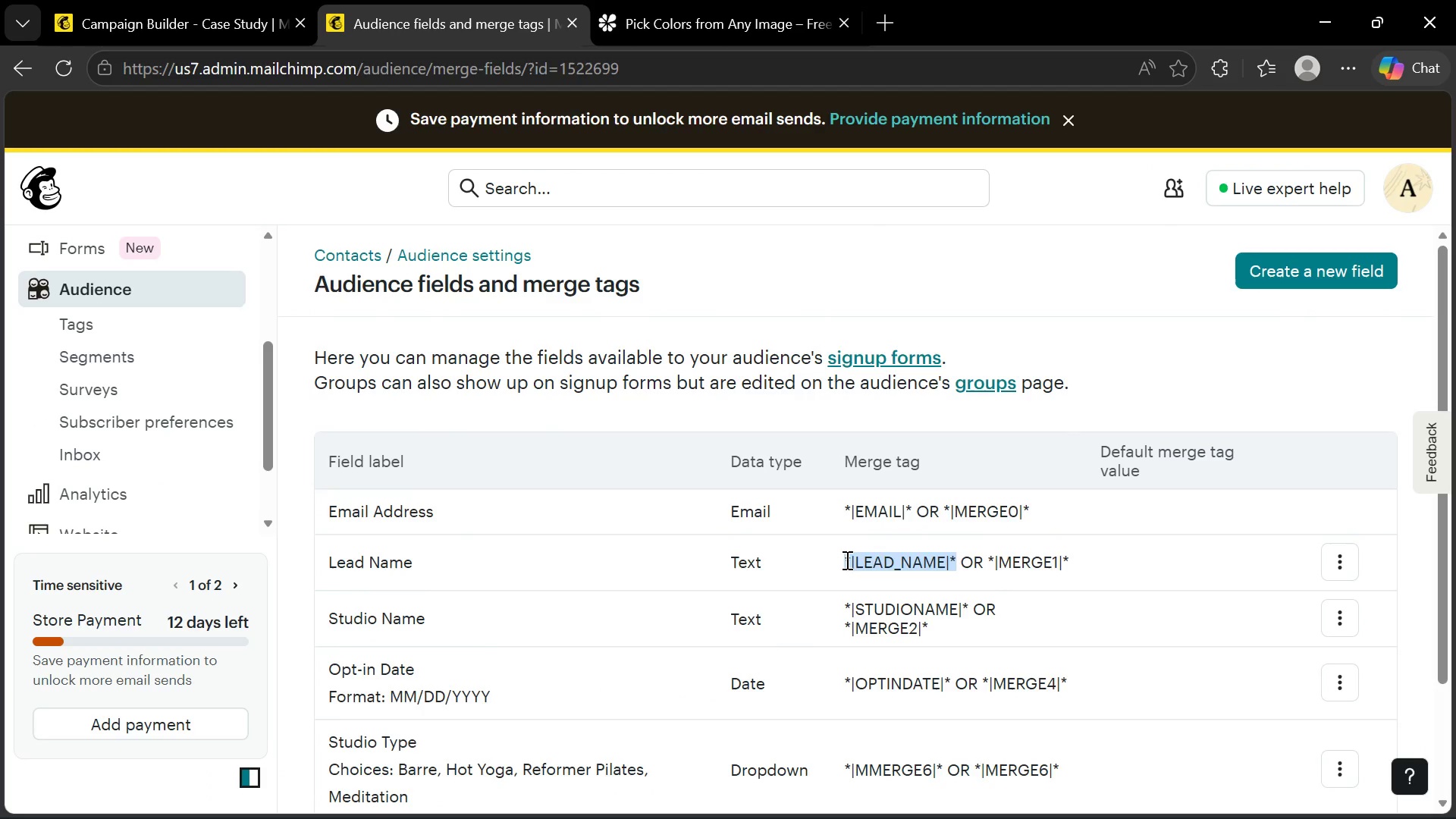 
key(Control+C)
 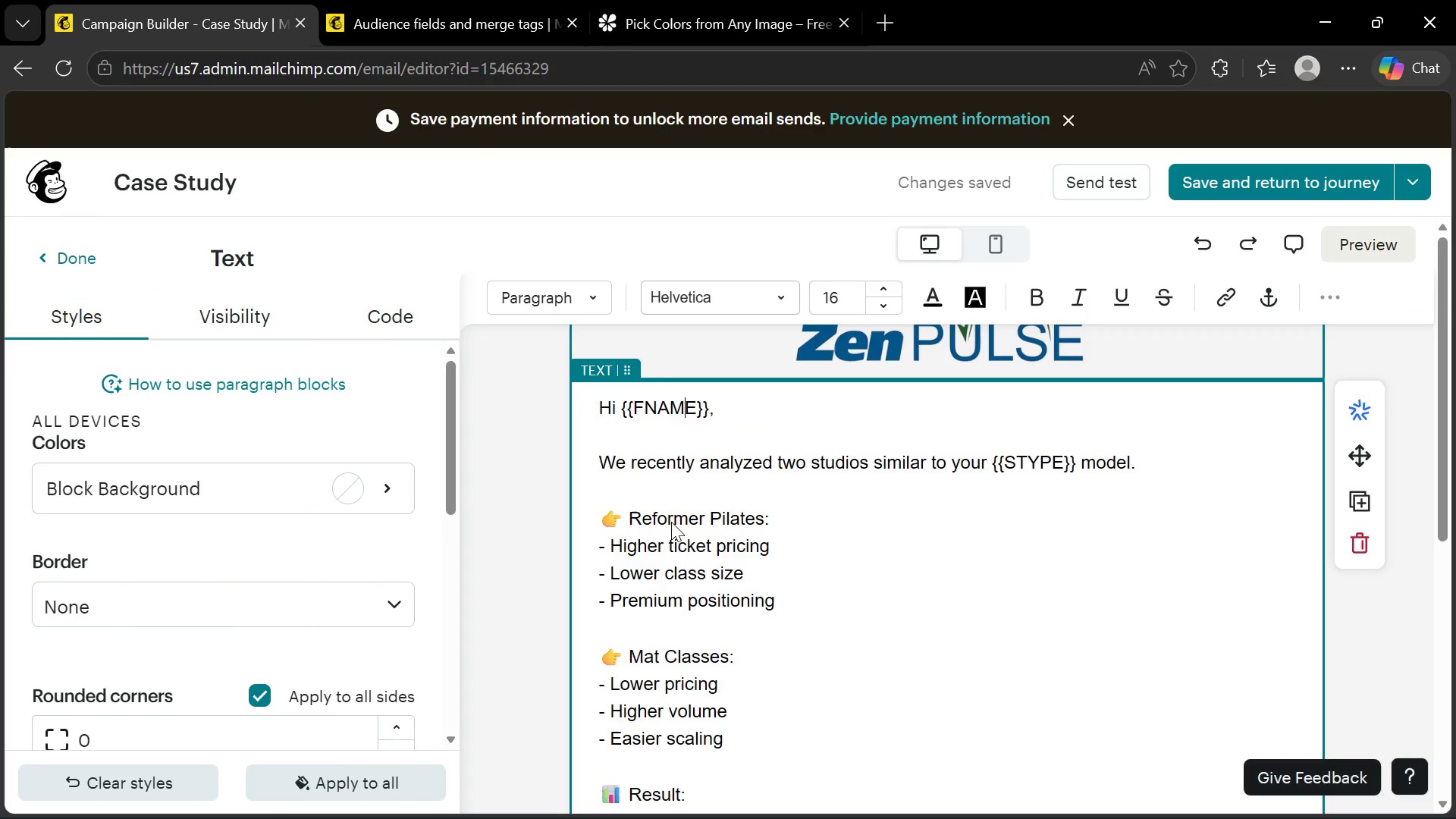 
scroll: coordinate [754, 459], scroll_direction: up, amount: 2.0
 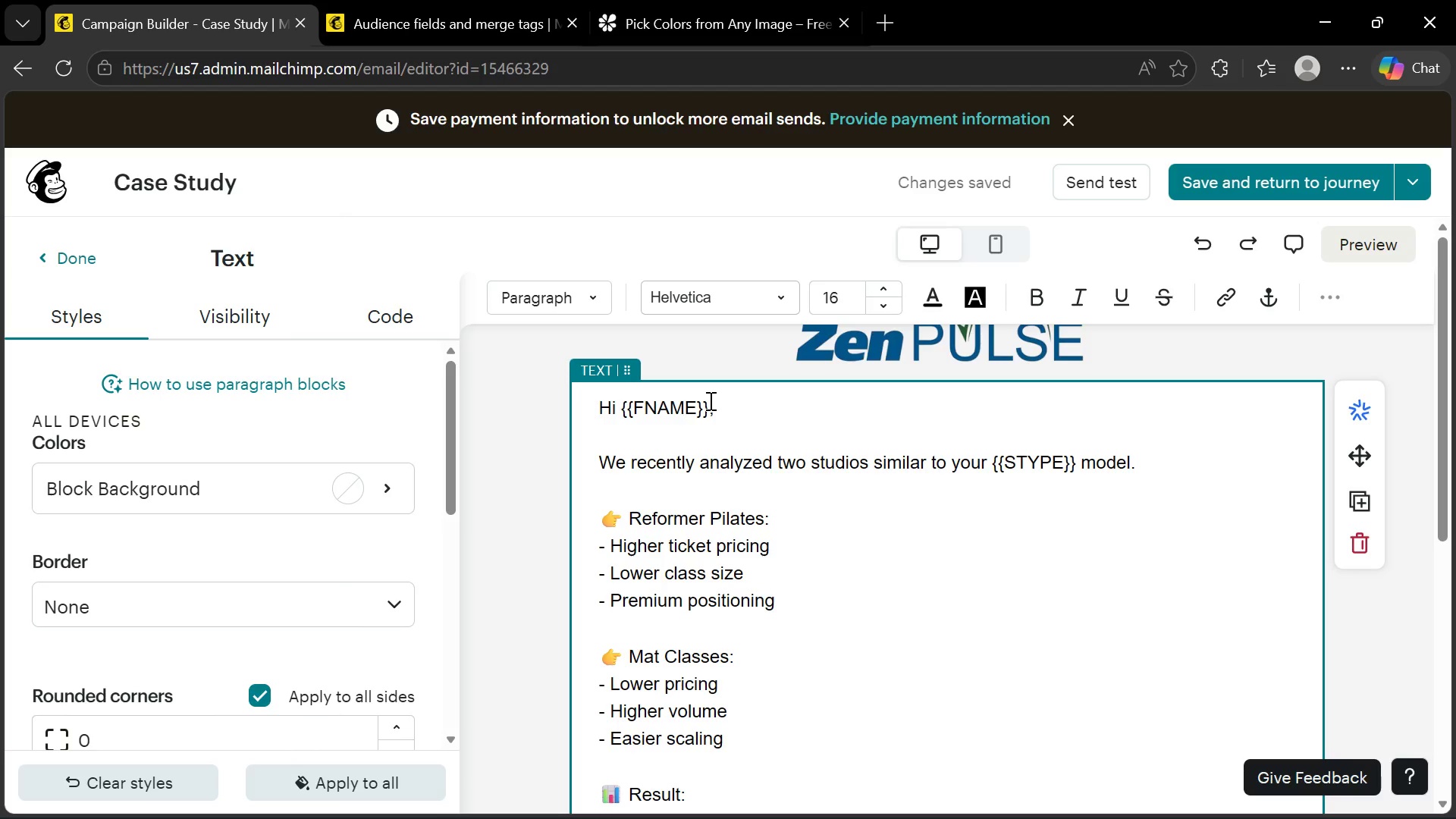 
left_click_drag(start_coordinate=[709, 400], to_coordinate=[621, 407])
 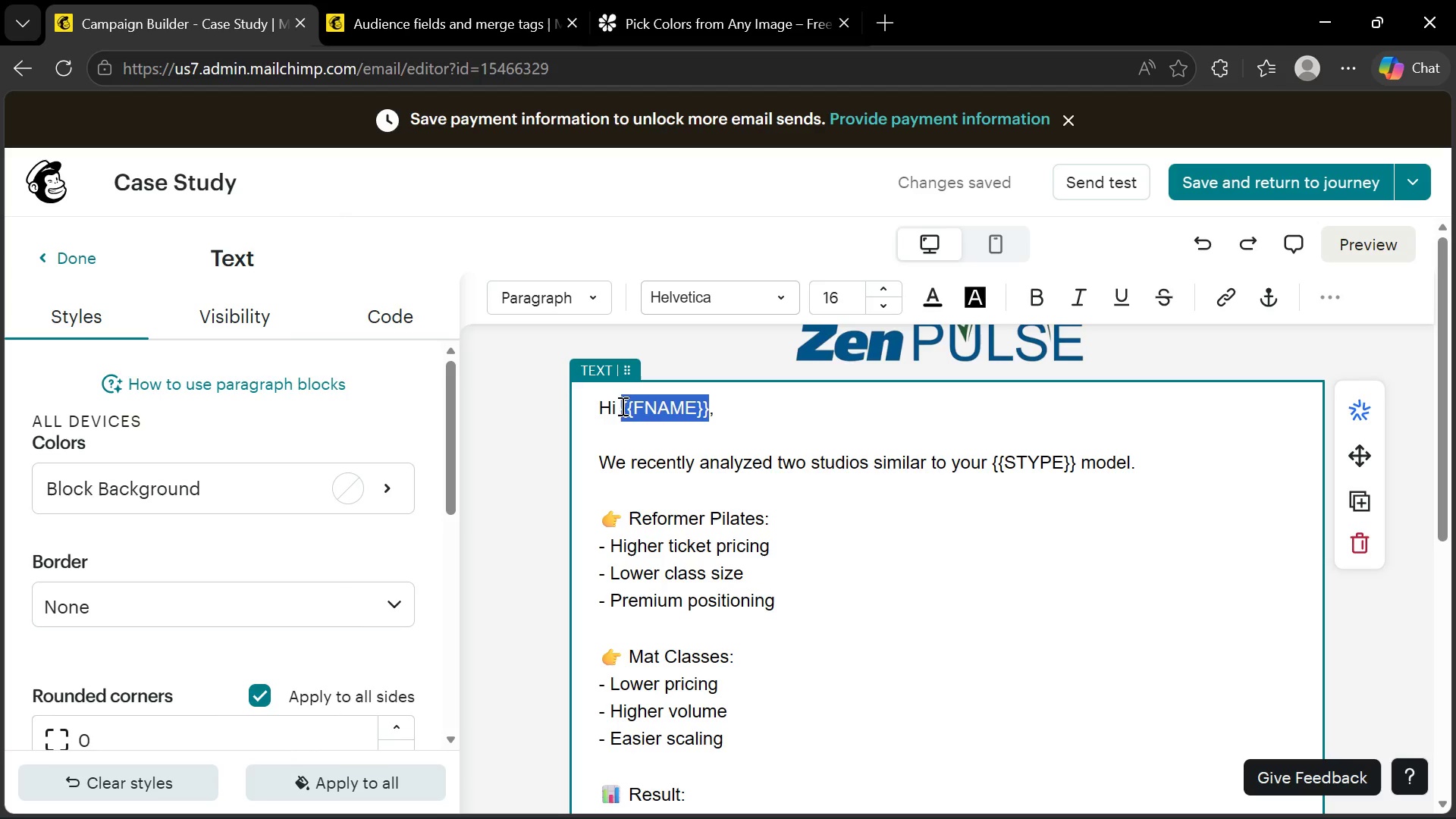 
hold_key(key=ControlLeft, duration=1.53)
 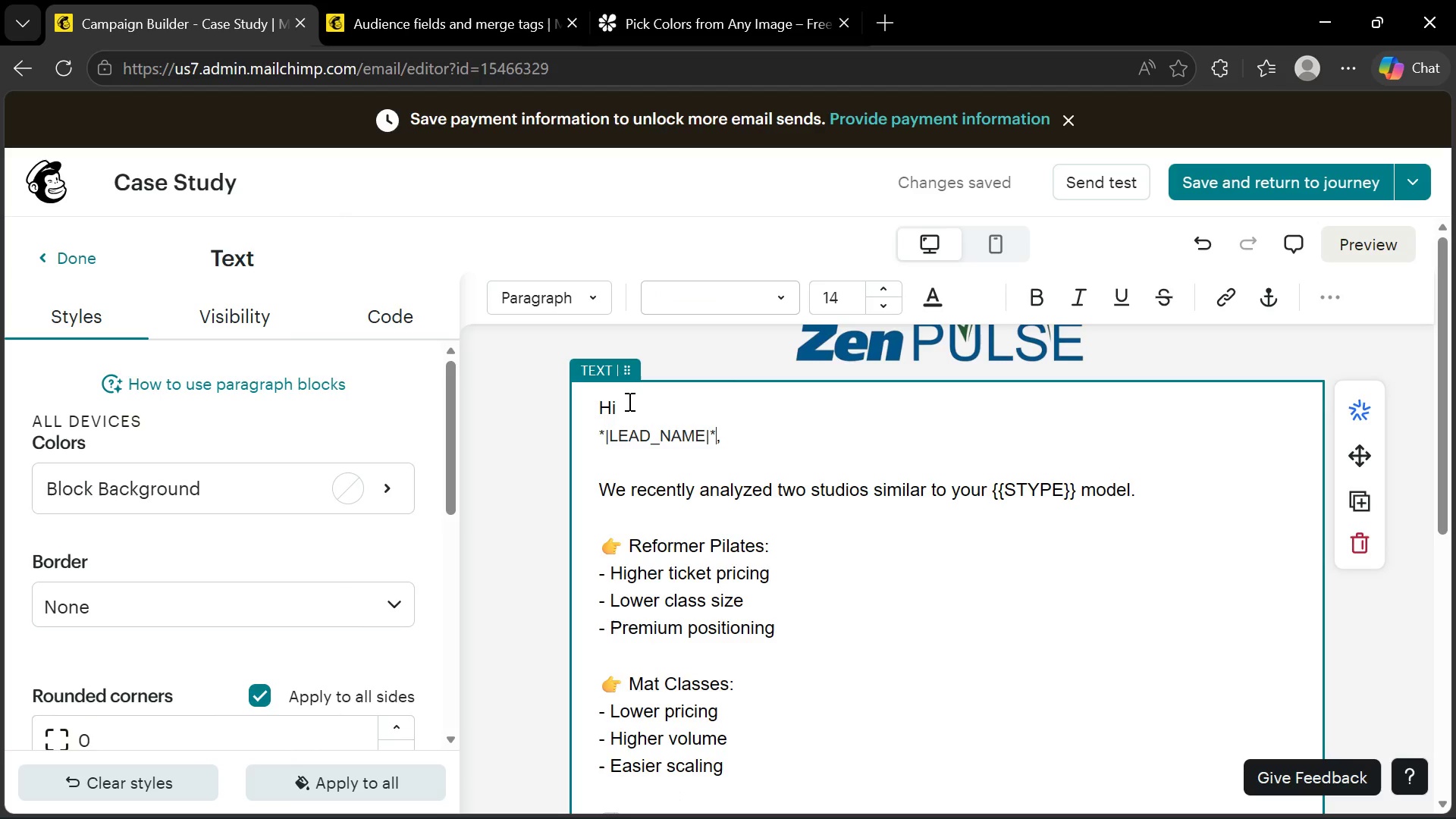 
key(Control+V)
 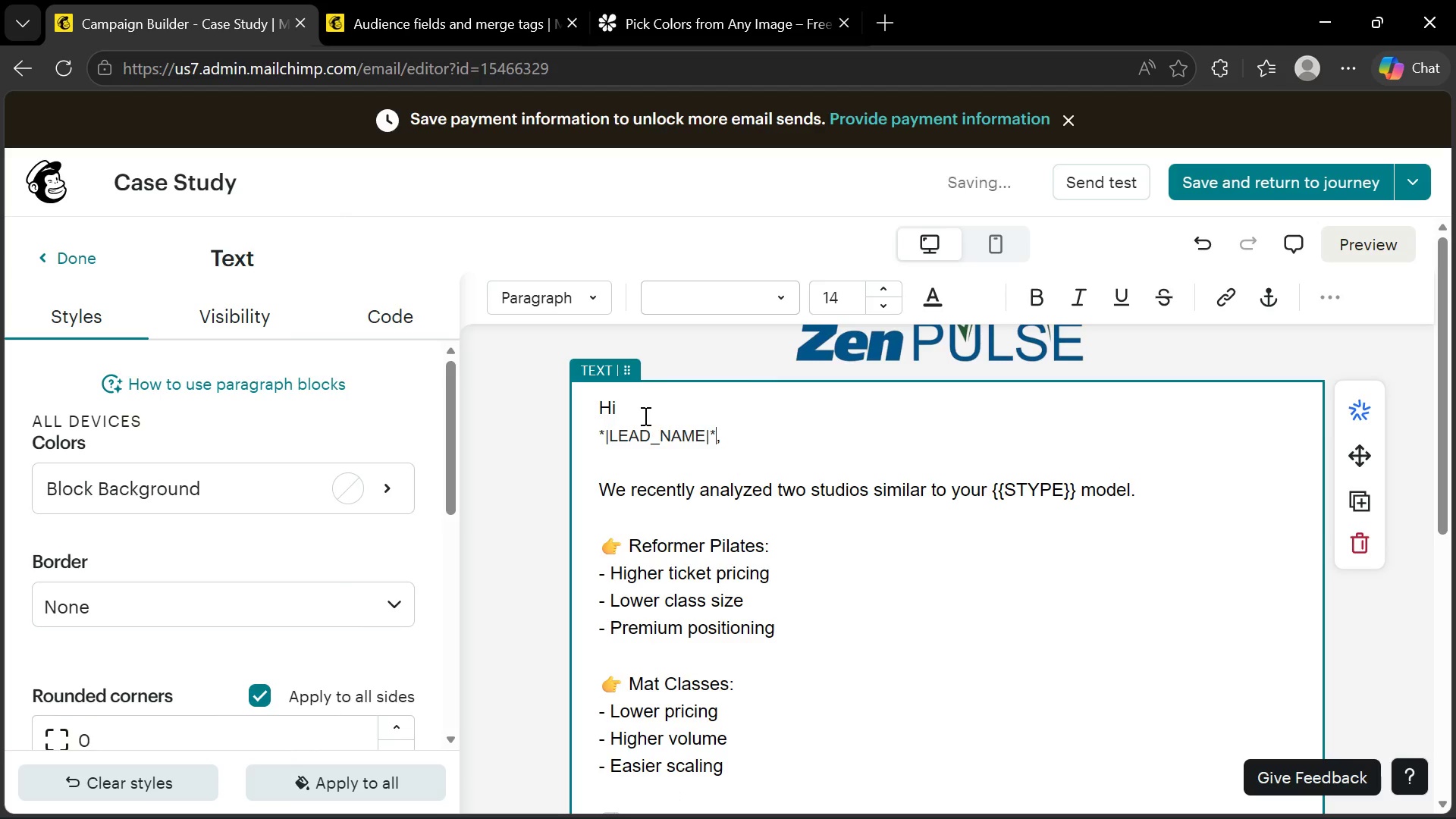 
left_click([641, 407])
 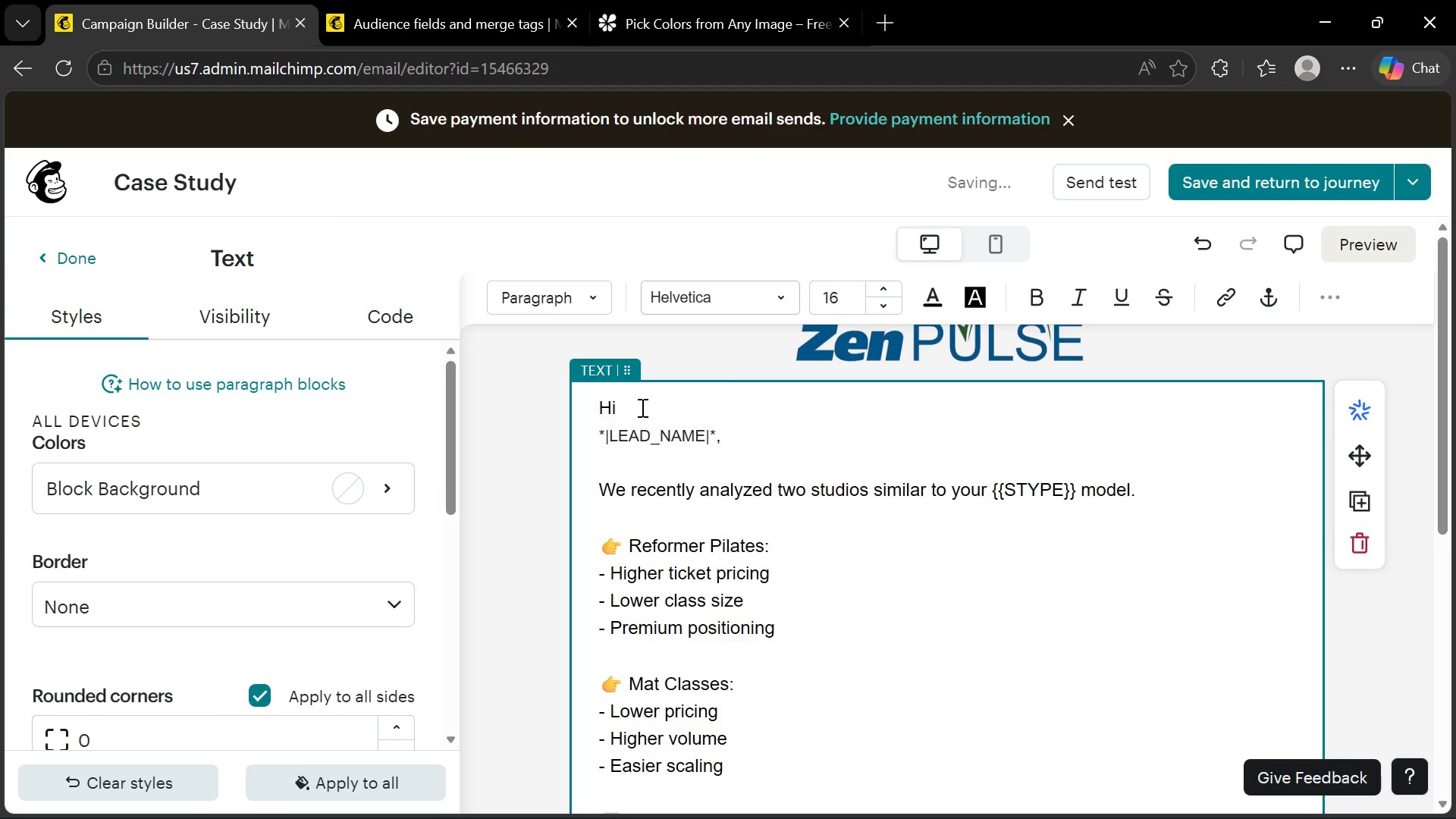 
key(Delete)
 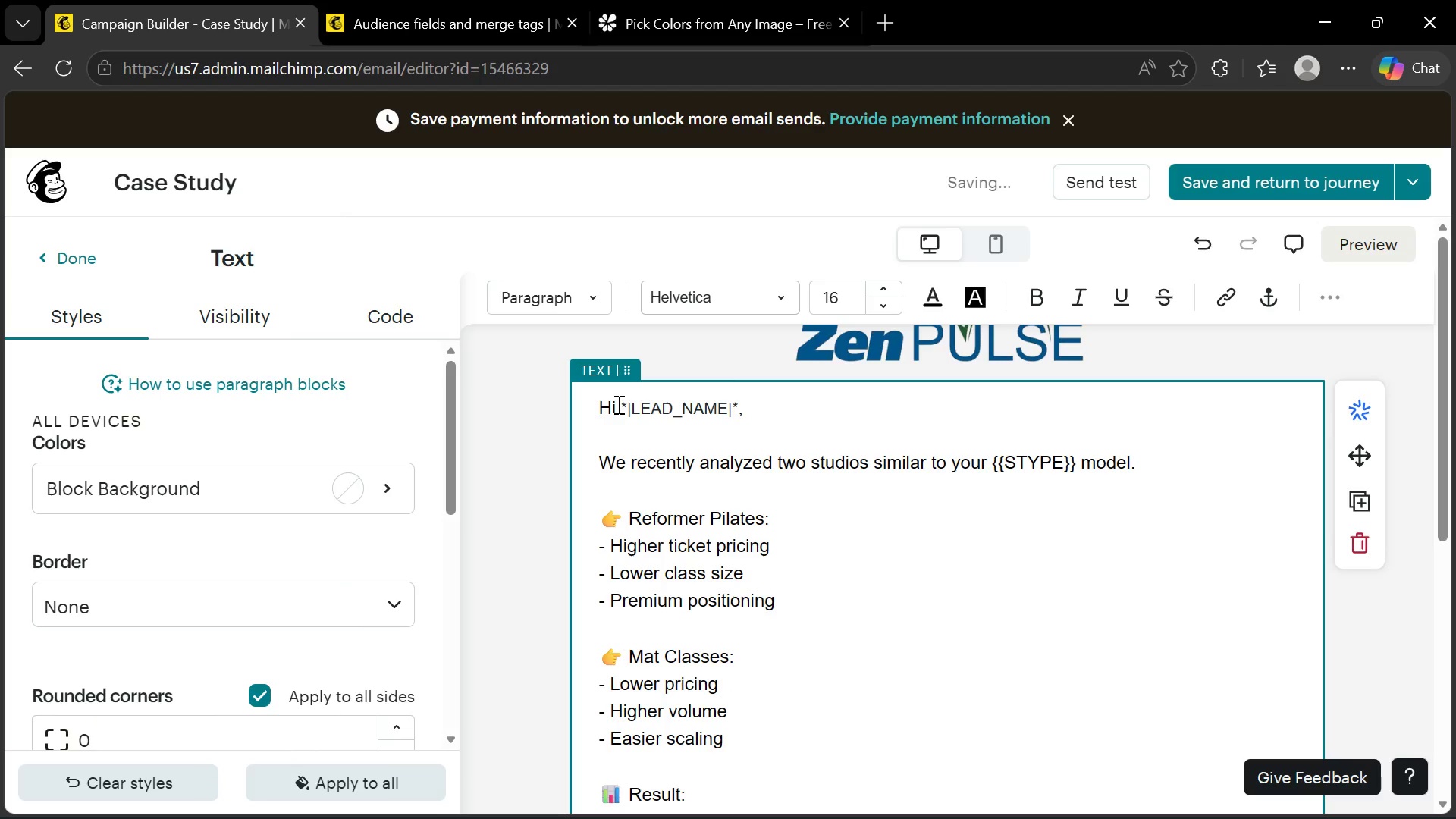 
left_click_drag(start_coordinate=[622, 403], to_coordinate=[740, 406])
 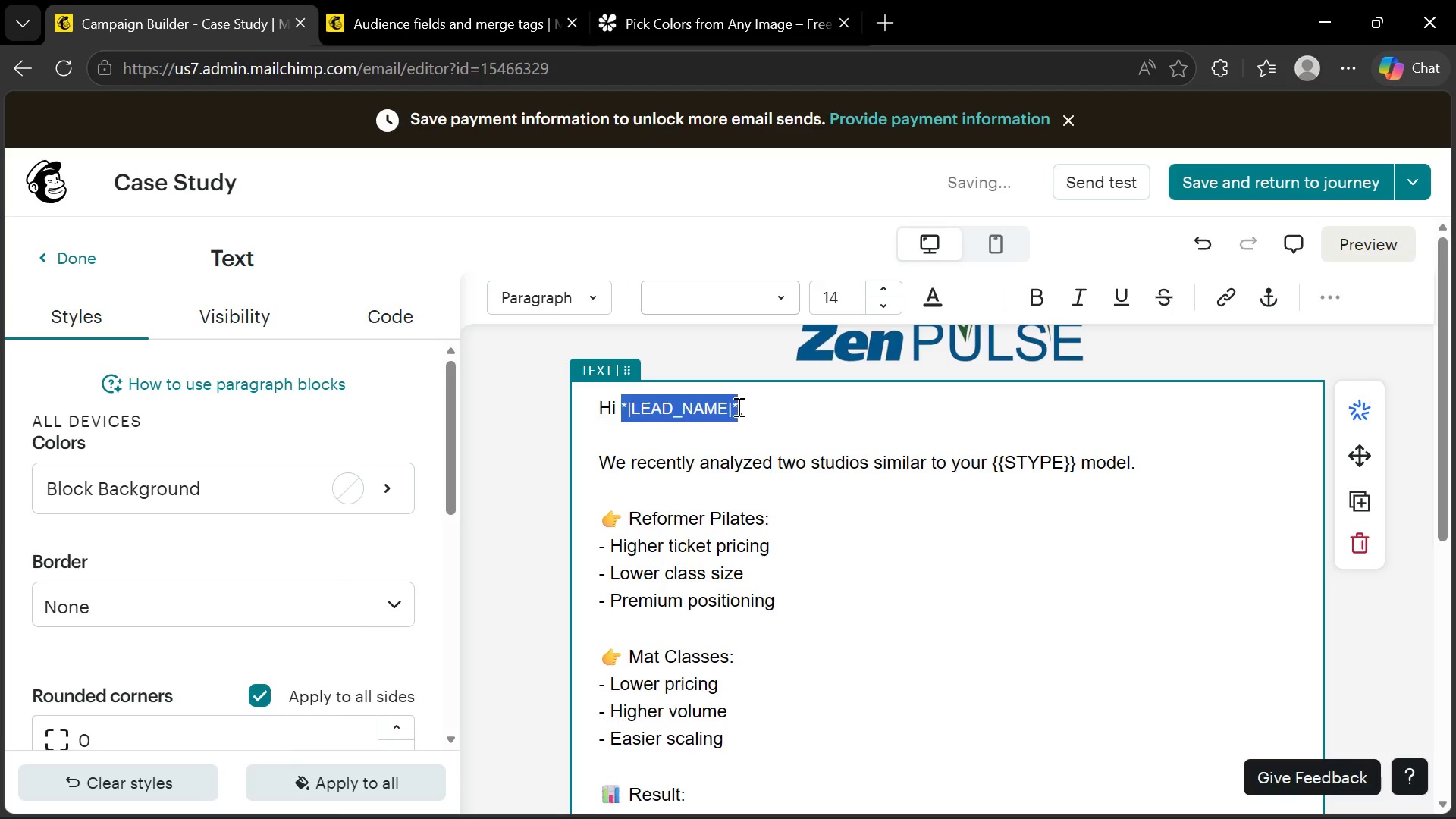 
key(Control+B)
 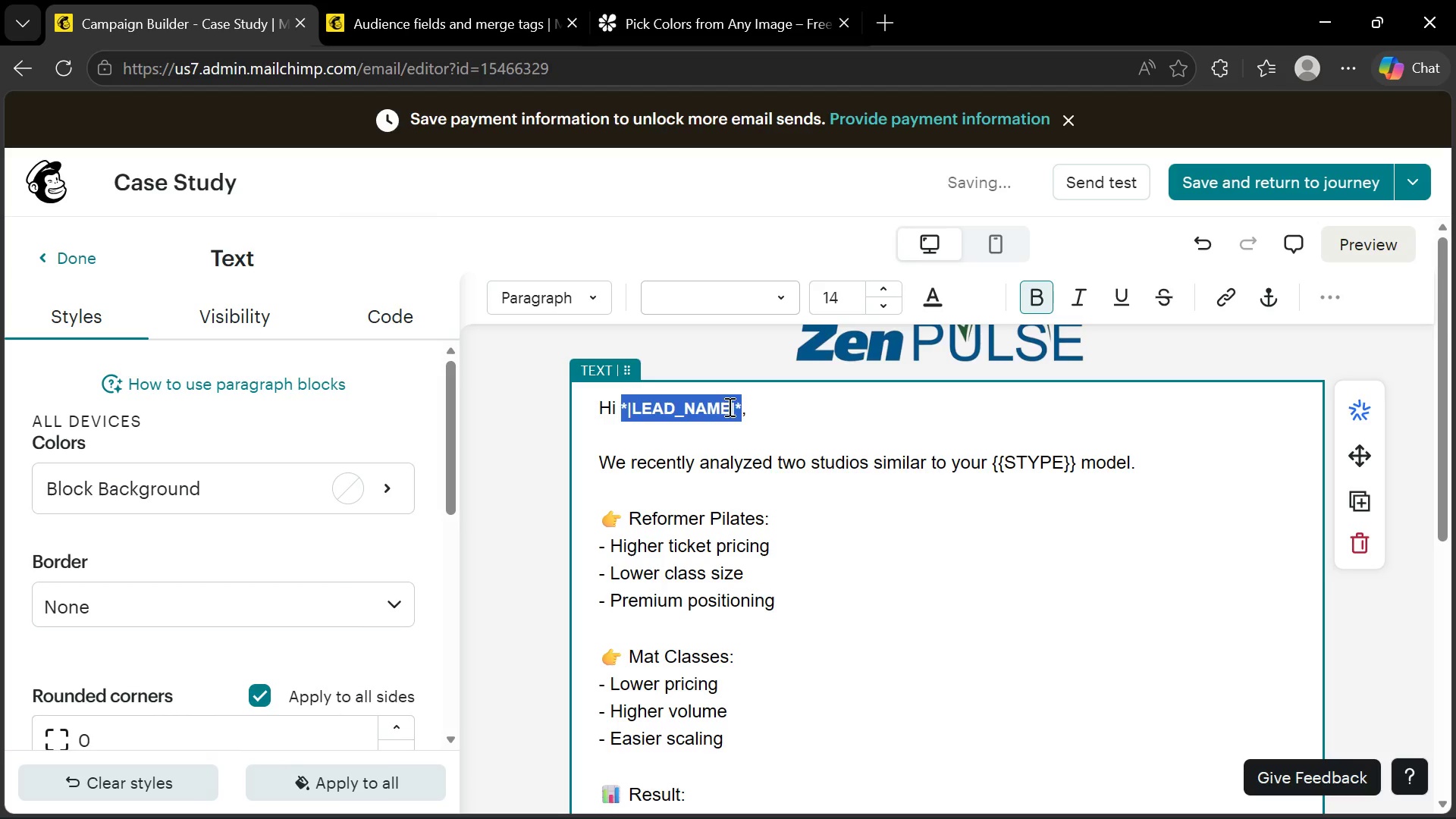 
left_click([728, 408])
 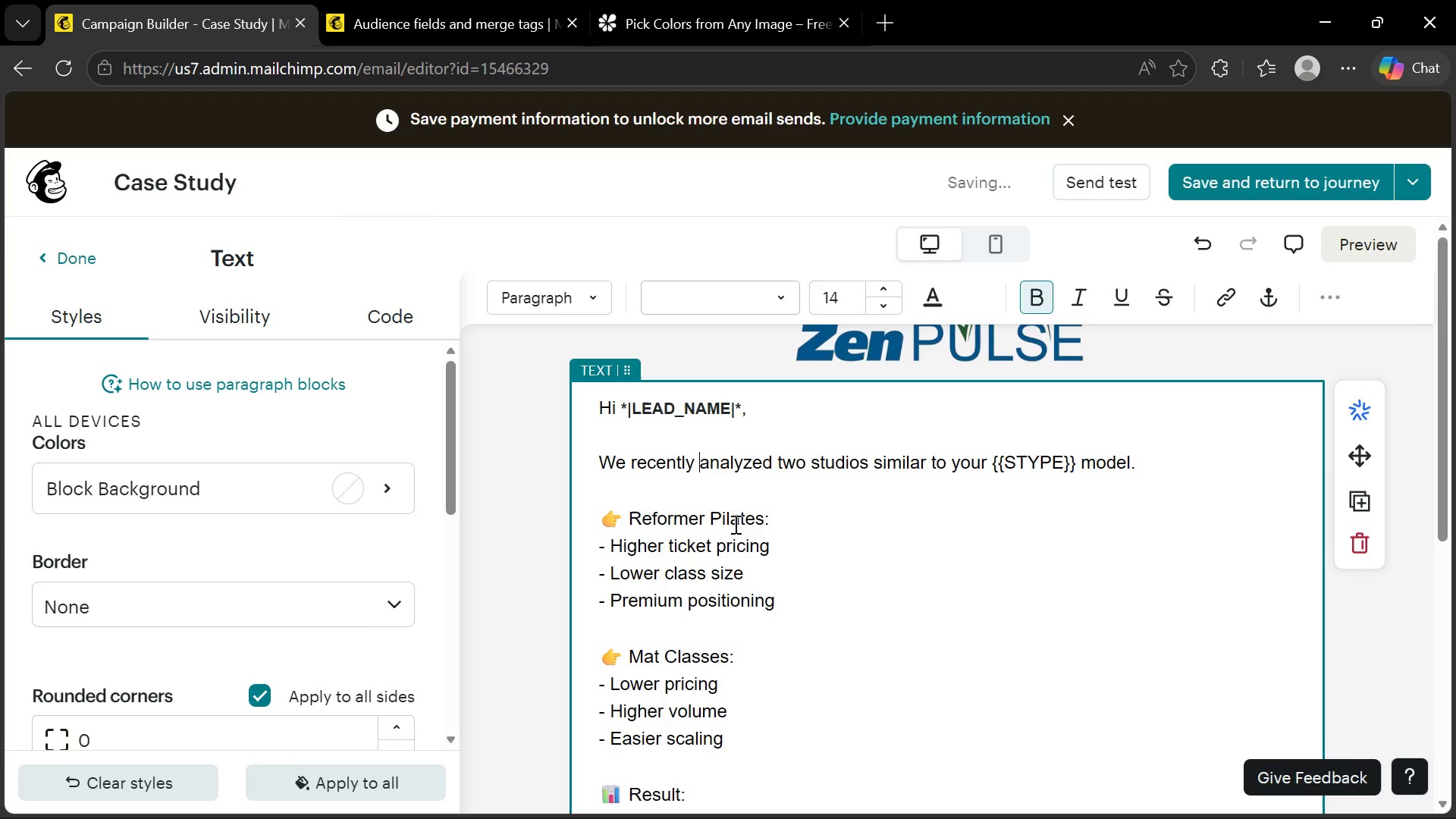 
left_click([734, 526])
 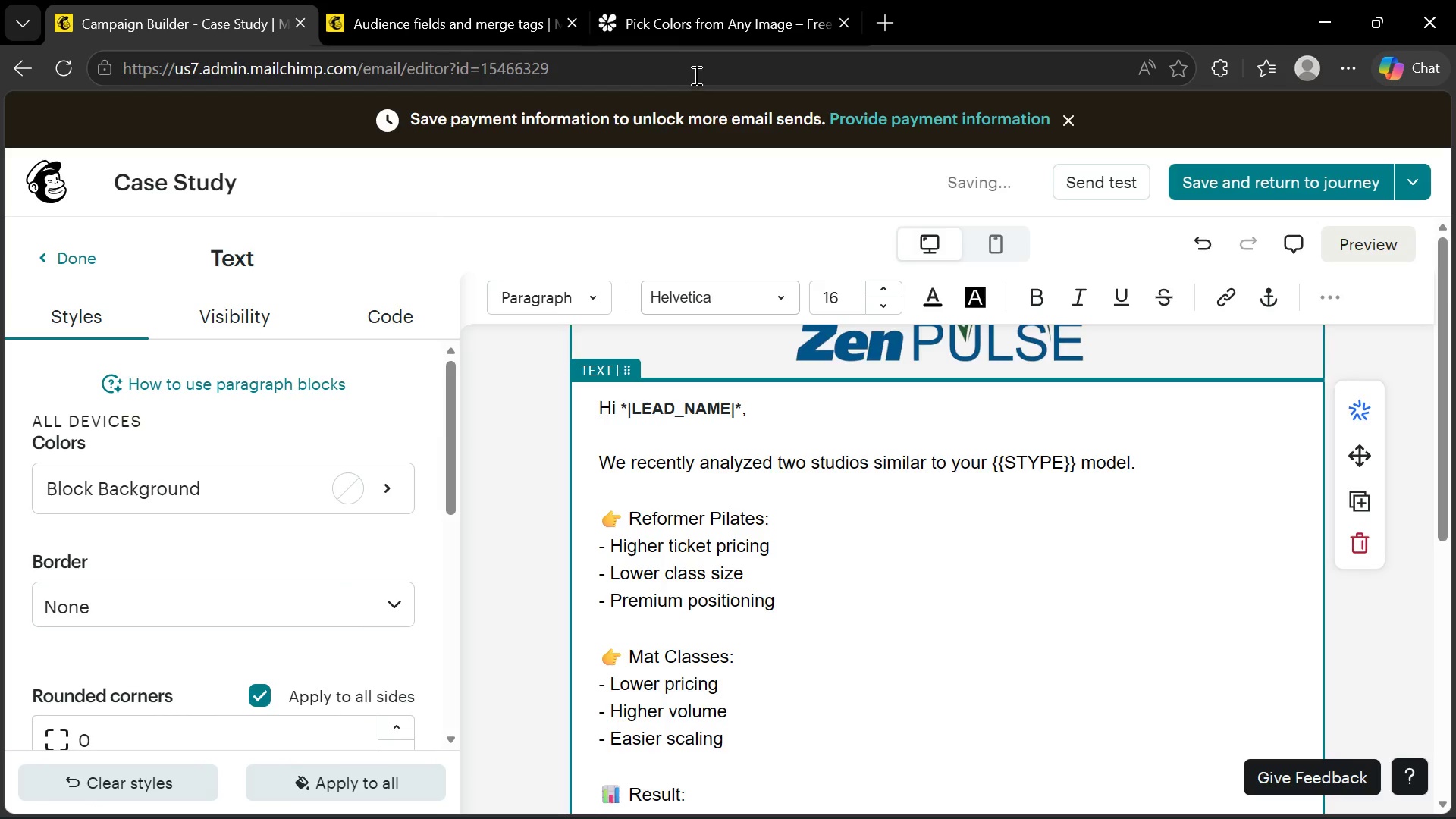 
left_click([435, 6])
 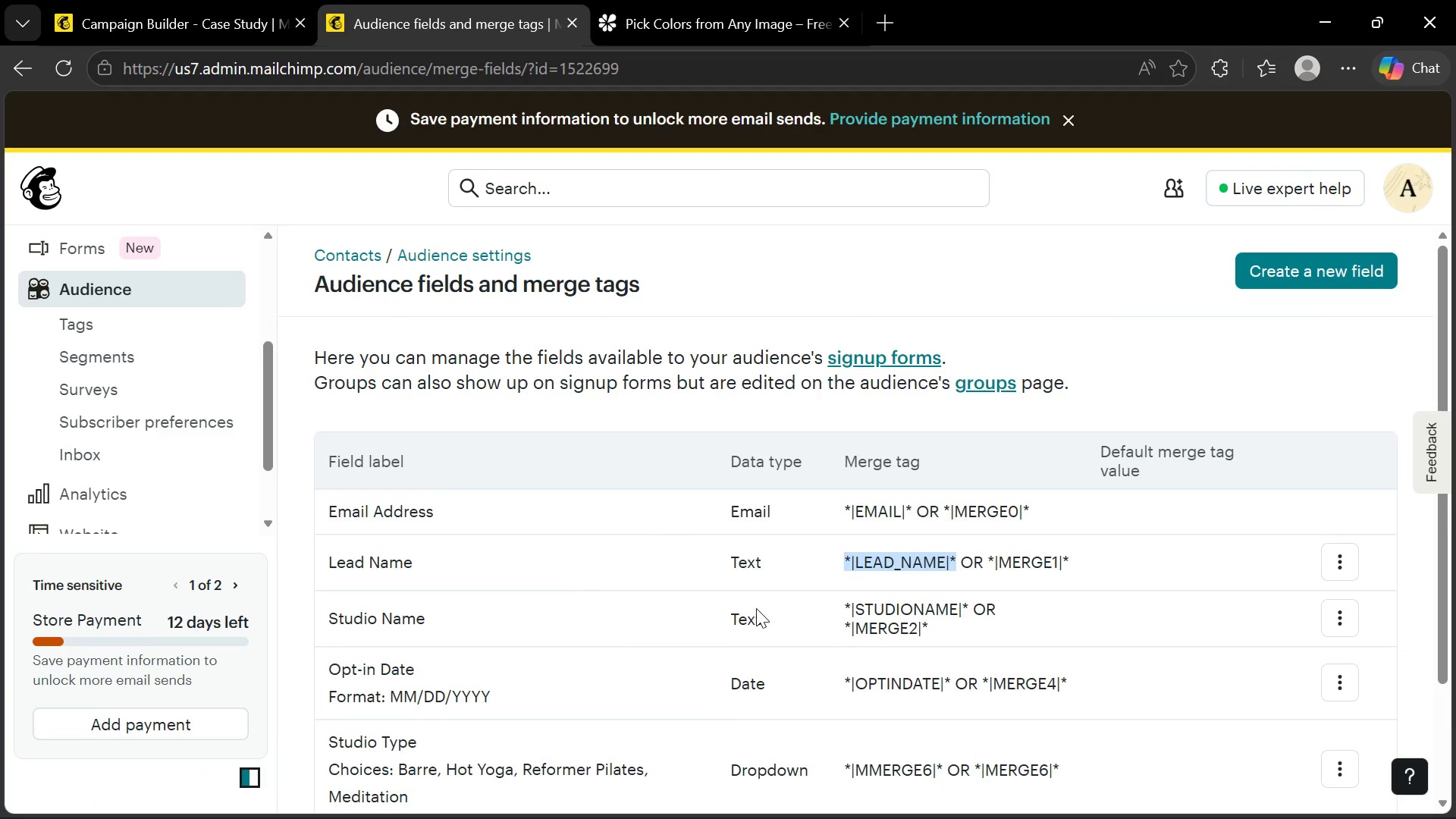 
scroll: coordinate [493, 634], scroll_direction: down, amount: 2.0
 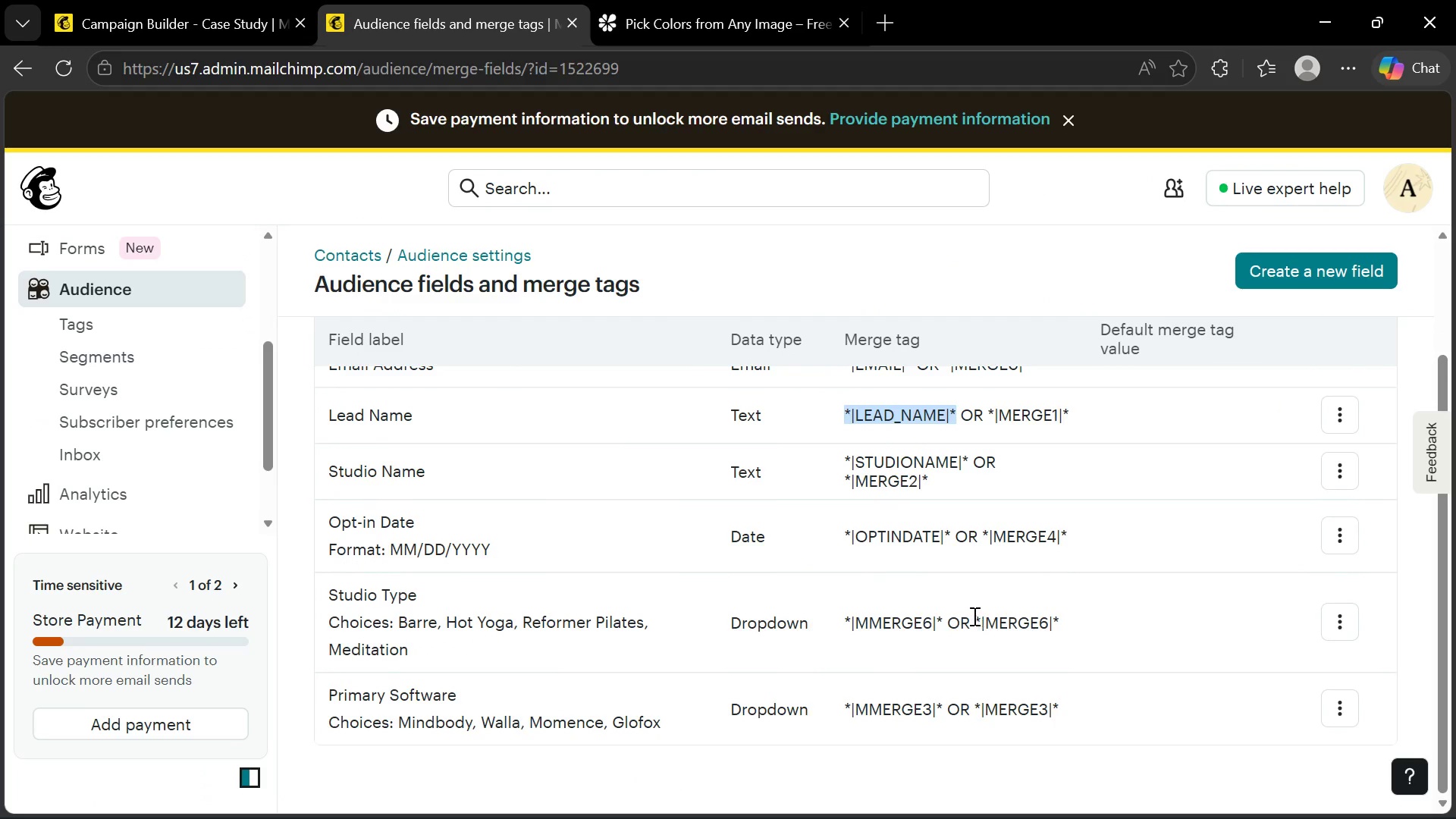 
left_click_drag(start_coordinate=[972, 617], to_coordinate=[1058, 620])
 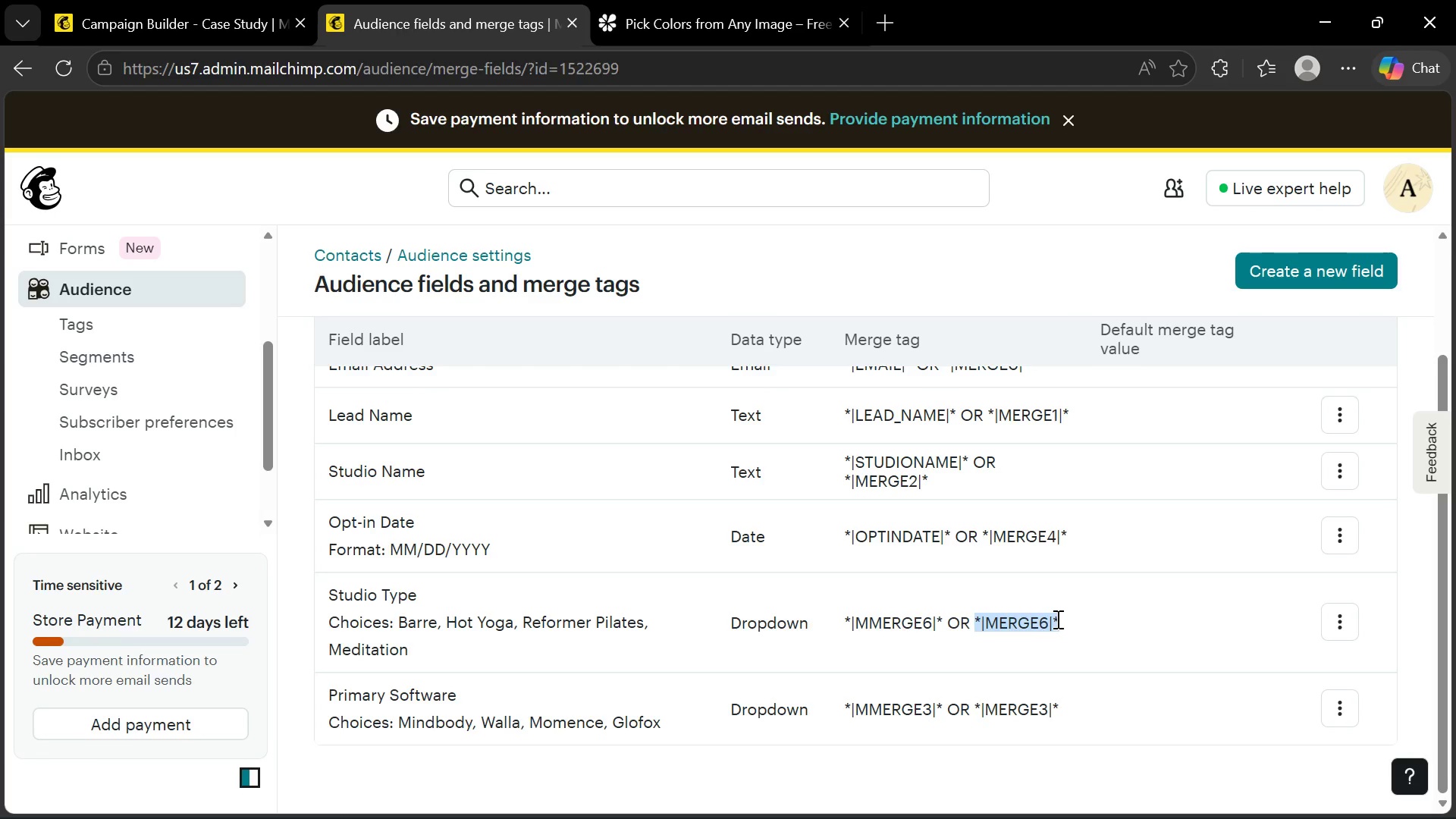 
key(Control+C)
 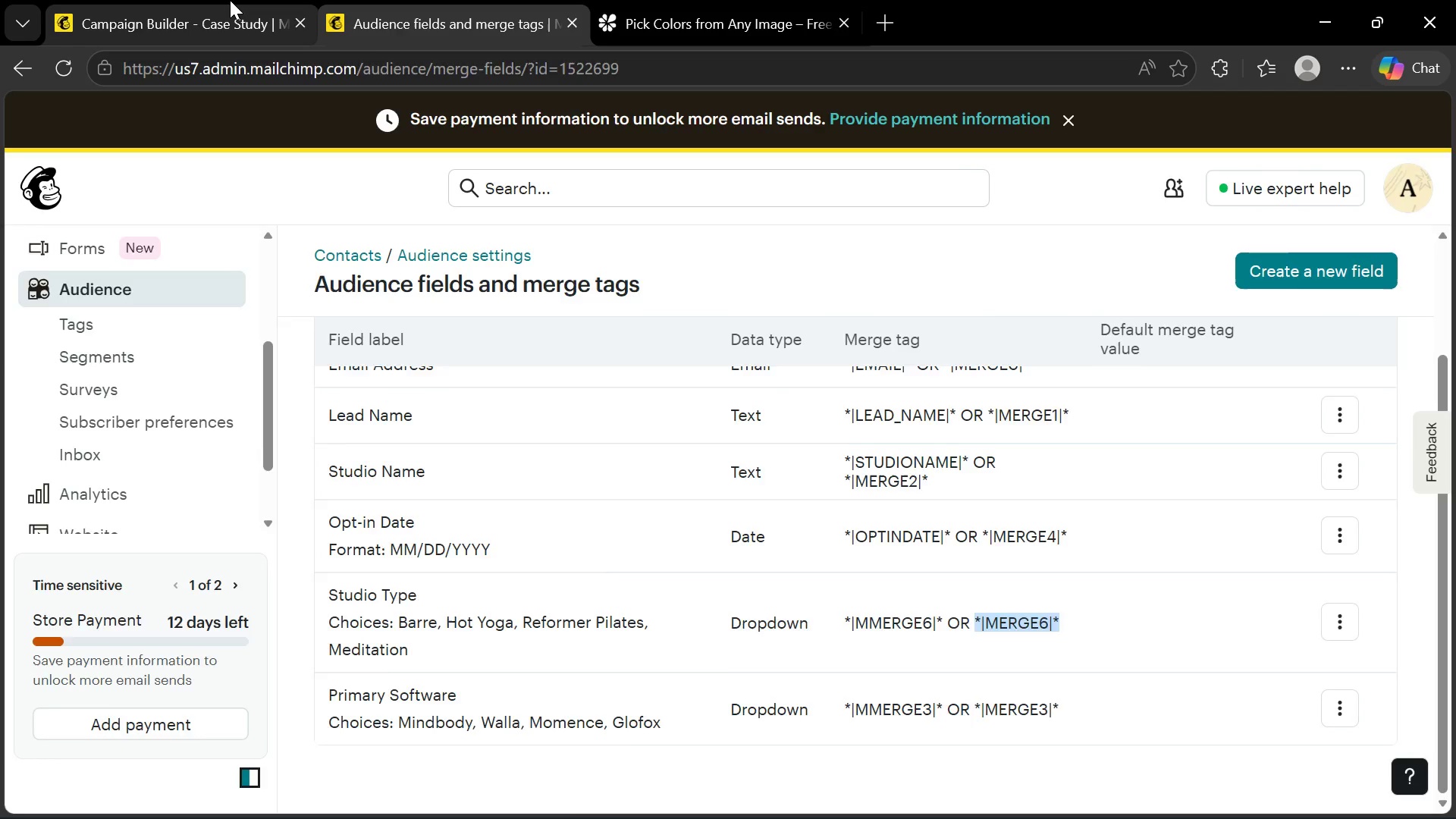 
left_click([230, 0])
 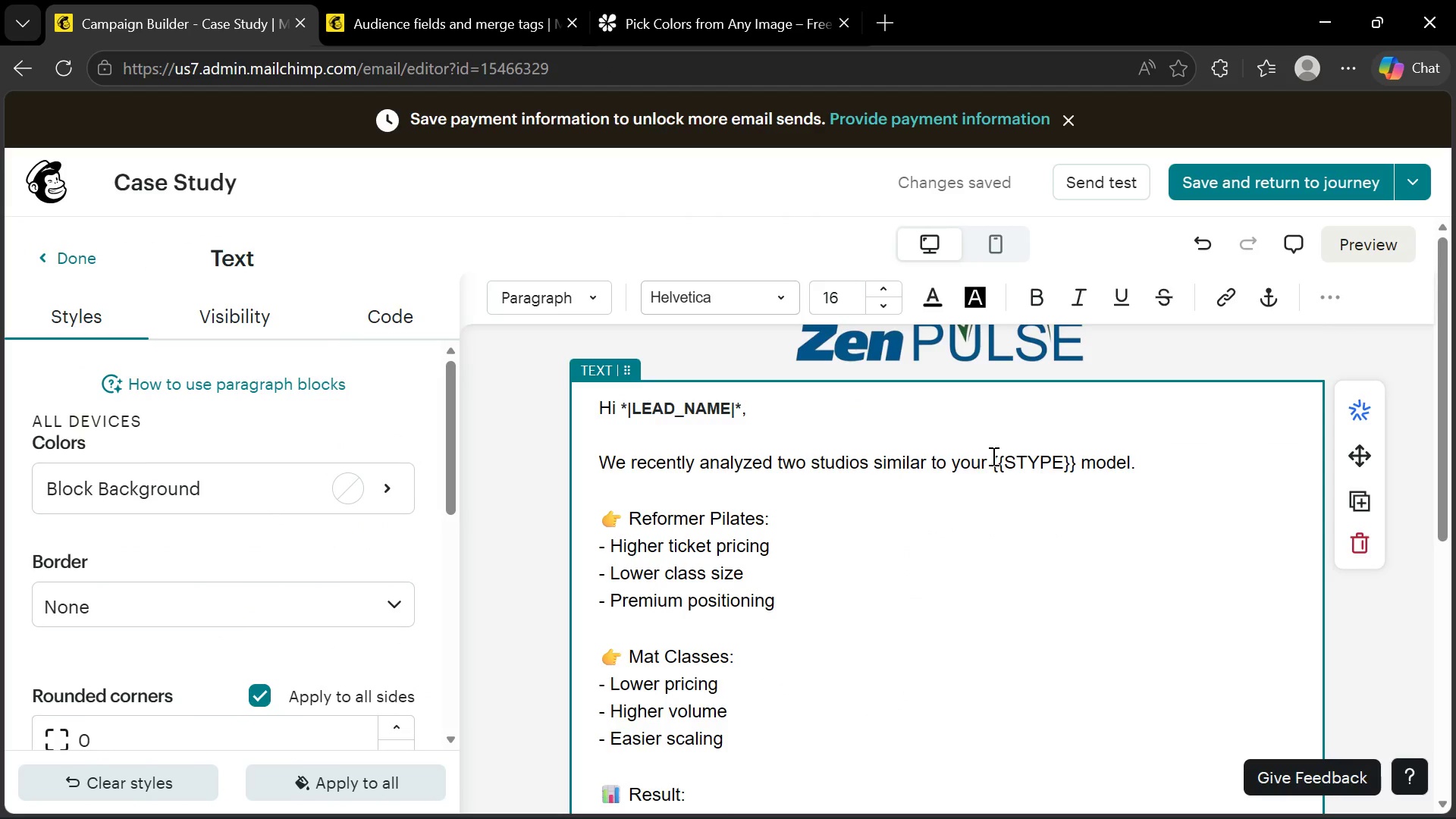 
left_click_drag(start_coordinate=[991, 460], to_coordinate=[1075, 461])
 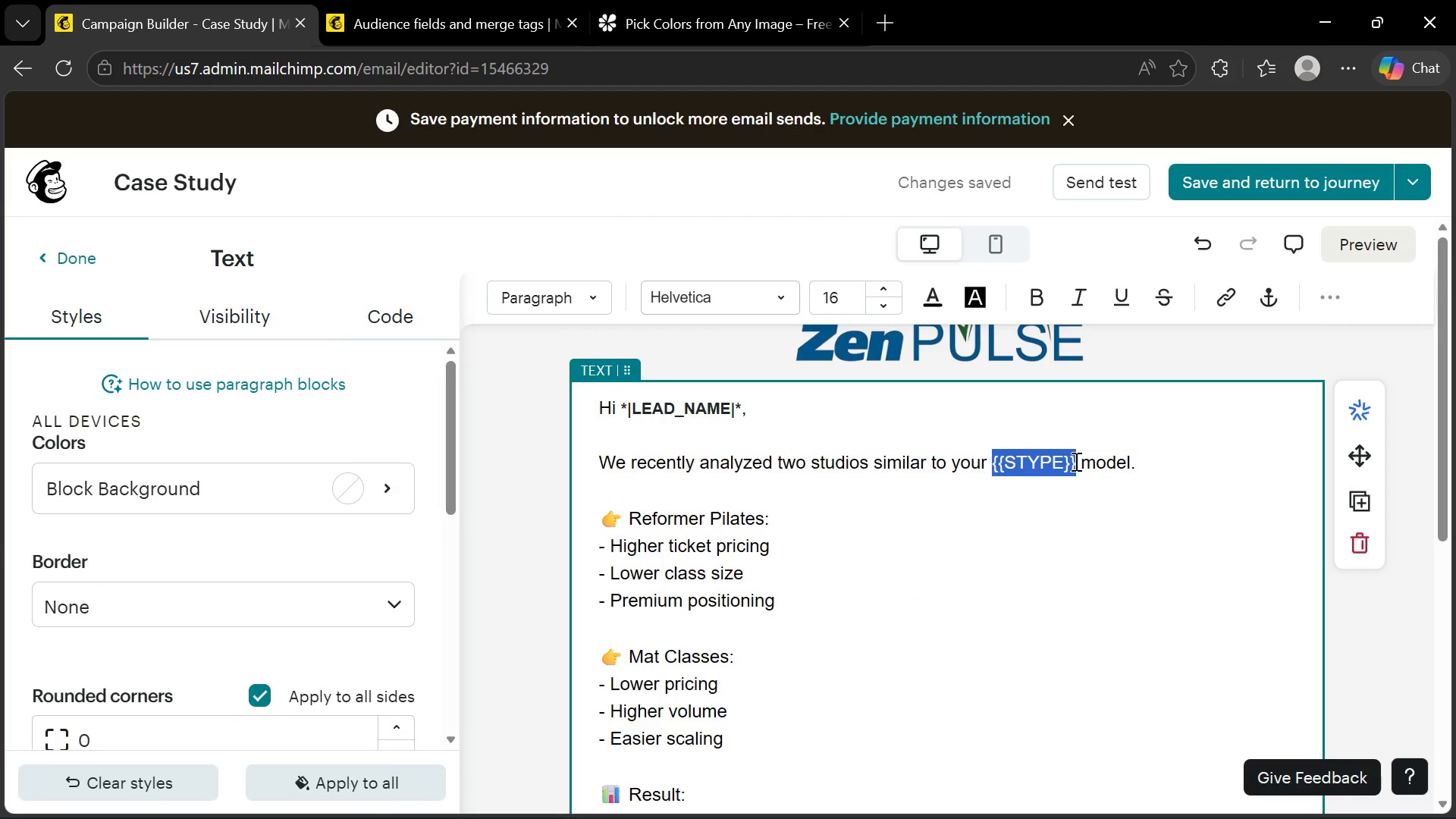 
key(Control+V)
 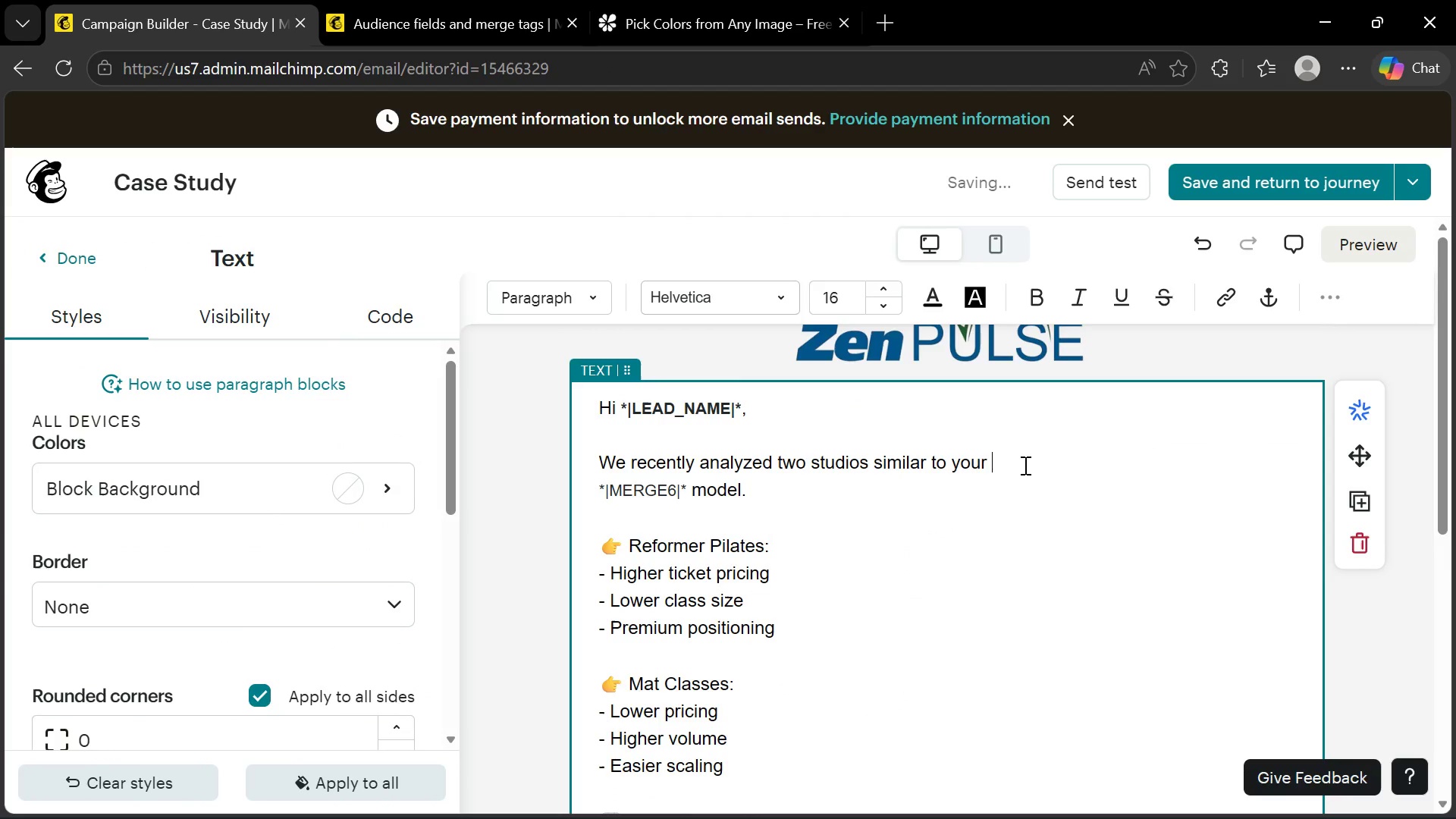 
key(Delete)
 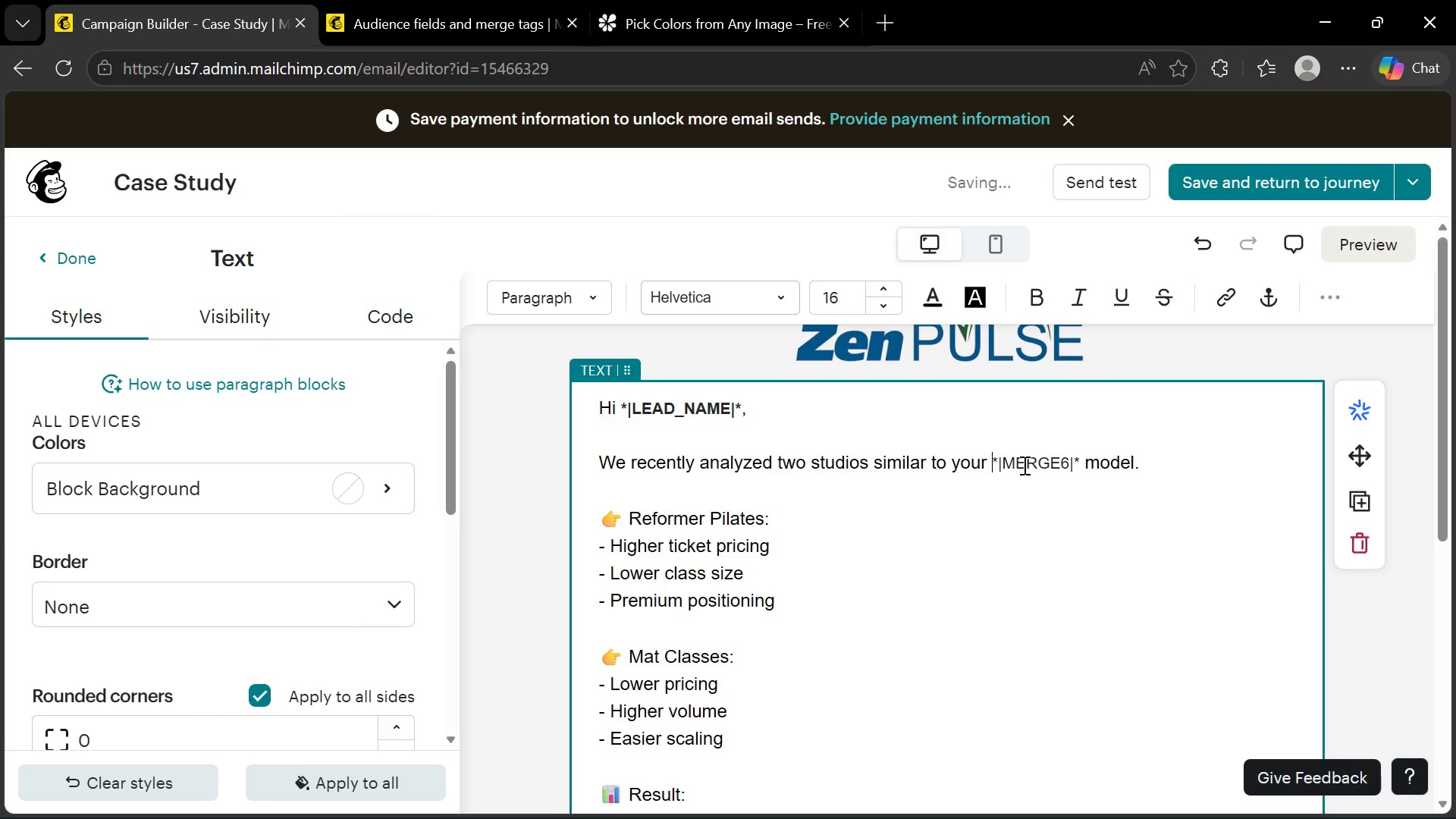 
left_click_drag(start_coordinate=[994, 460], to_coordinate=[1083, 459])
 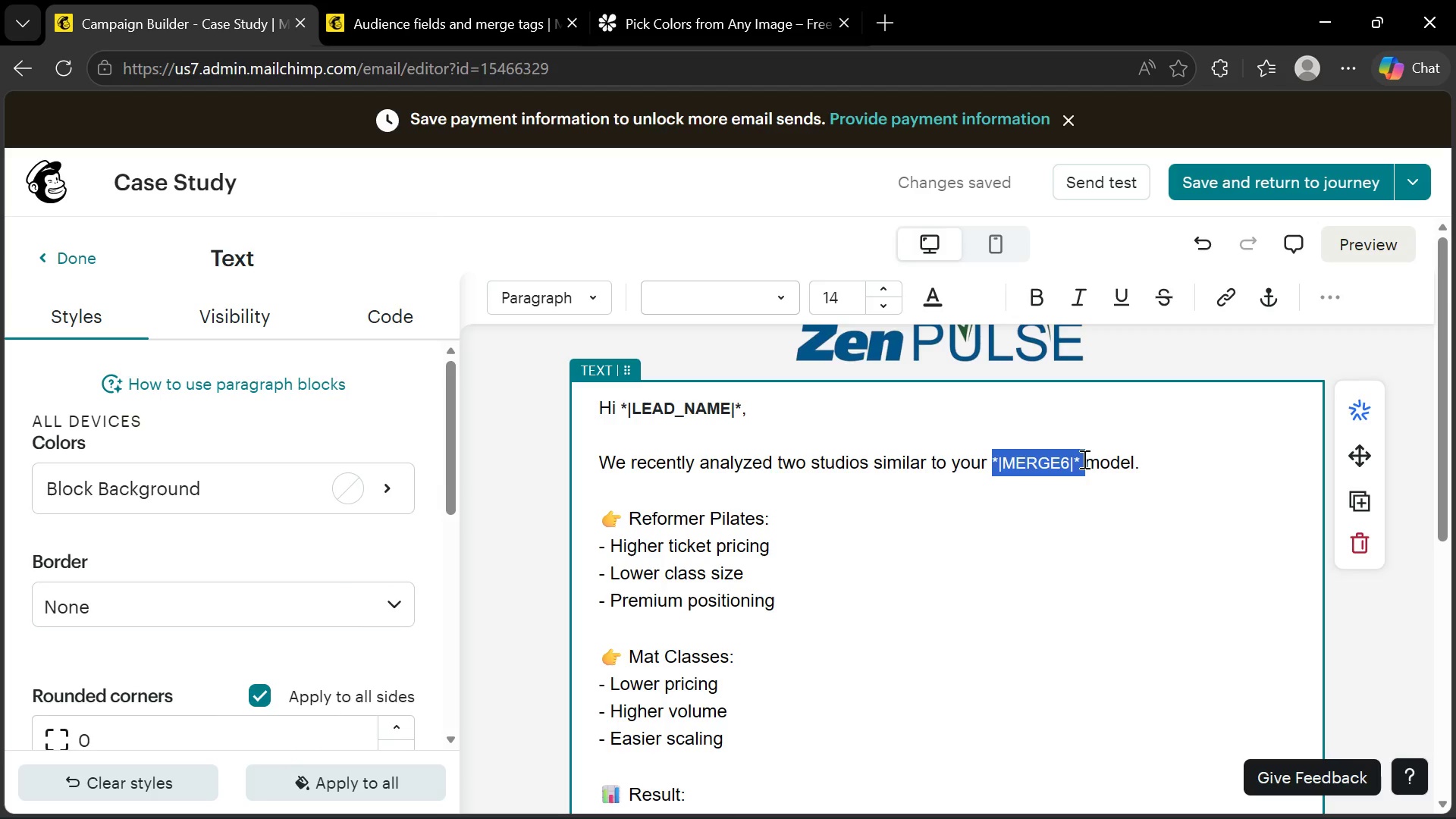 
hold_key(key=ControlLeft, duration=0.75)
 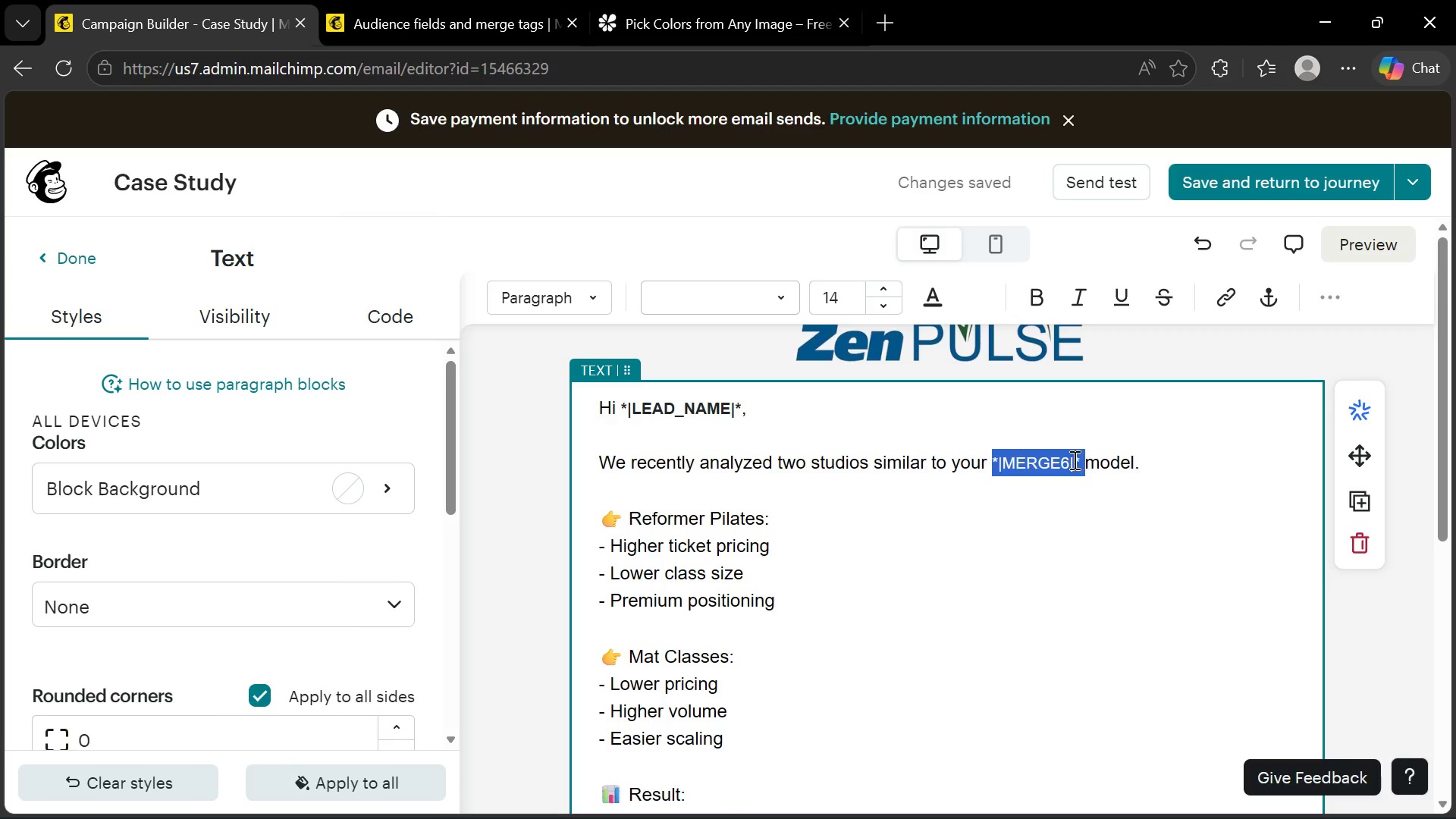 
left_click([1073, 460])
 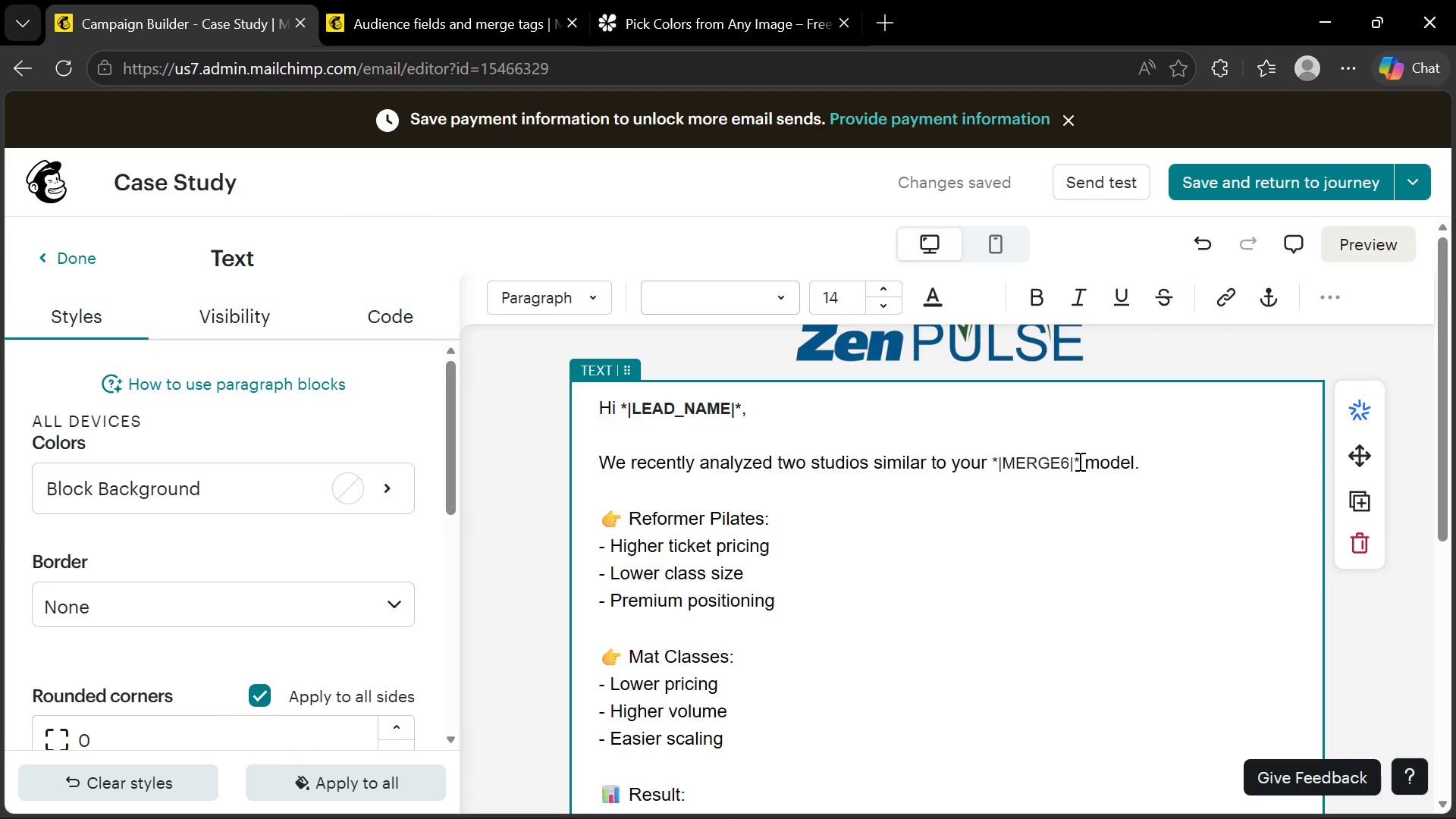 
left_click_drag(start_coordinate=[1078, 462], to_coordinate=[995, 468])
 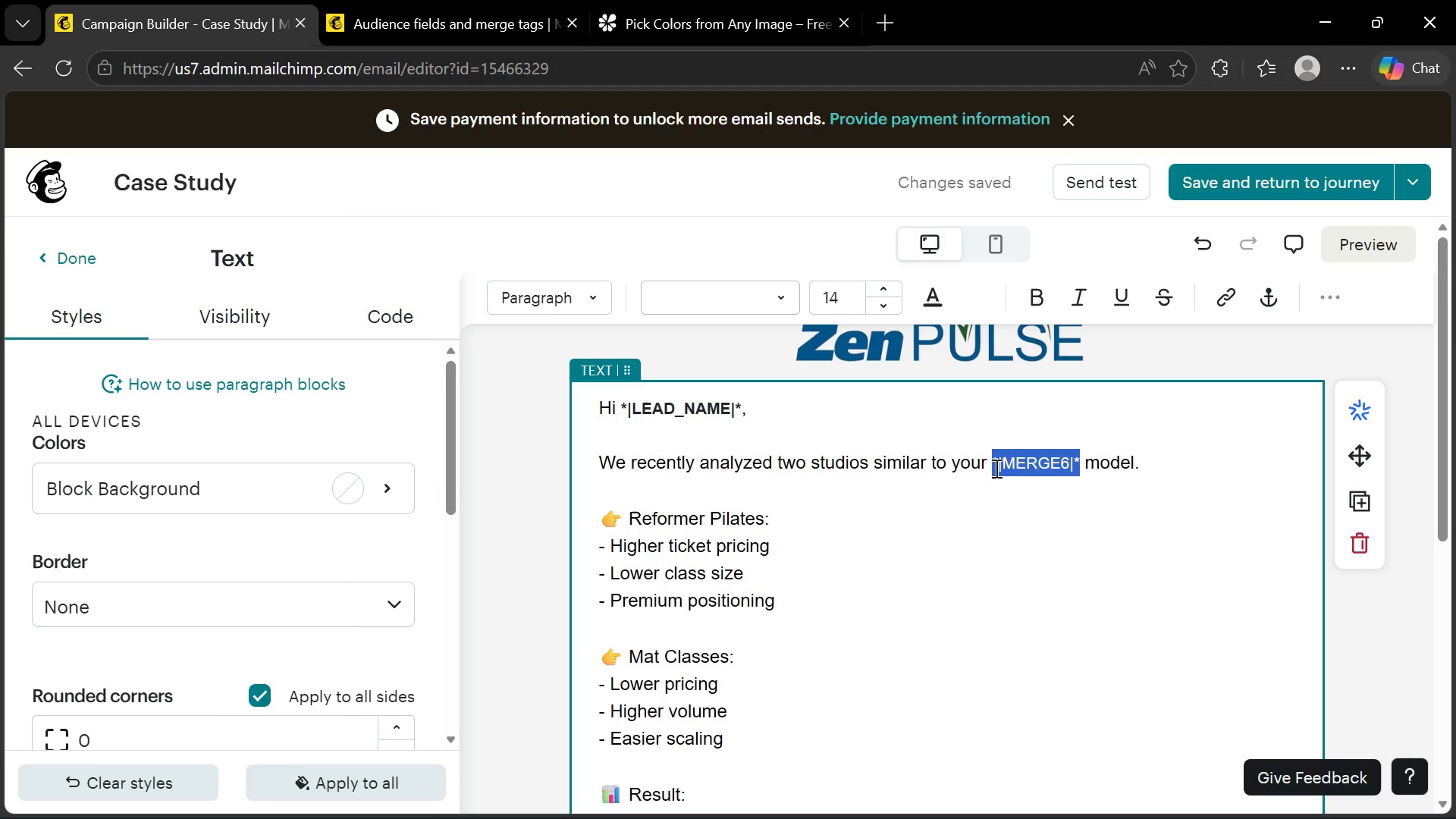 
key(Control+B)
 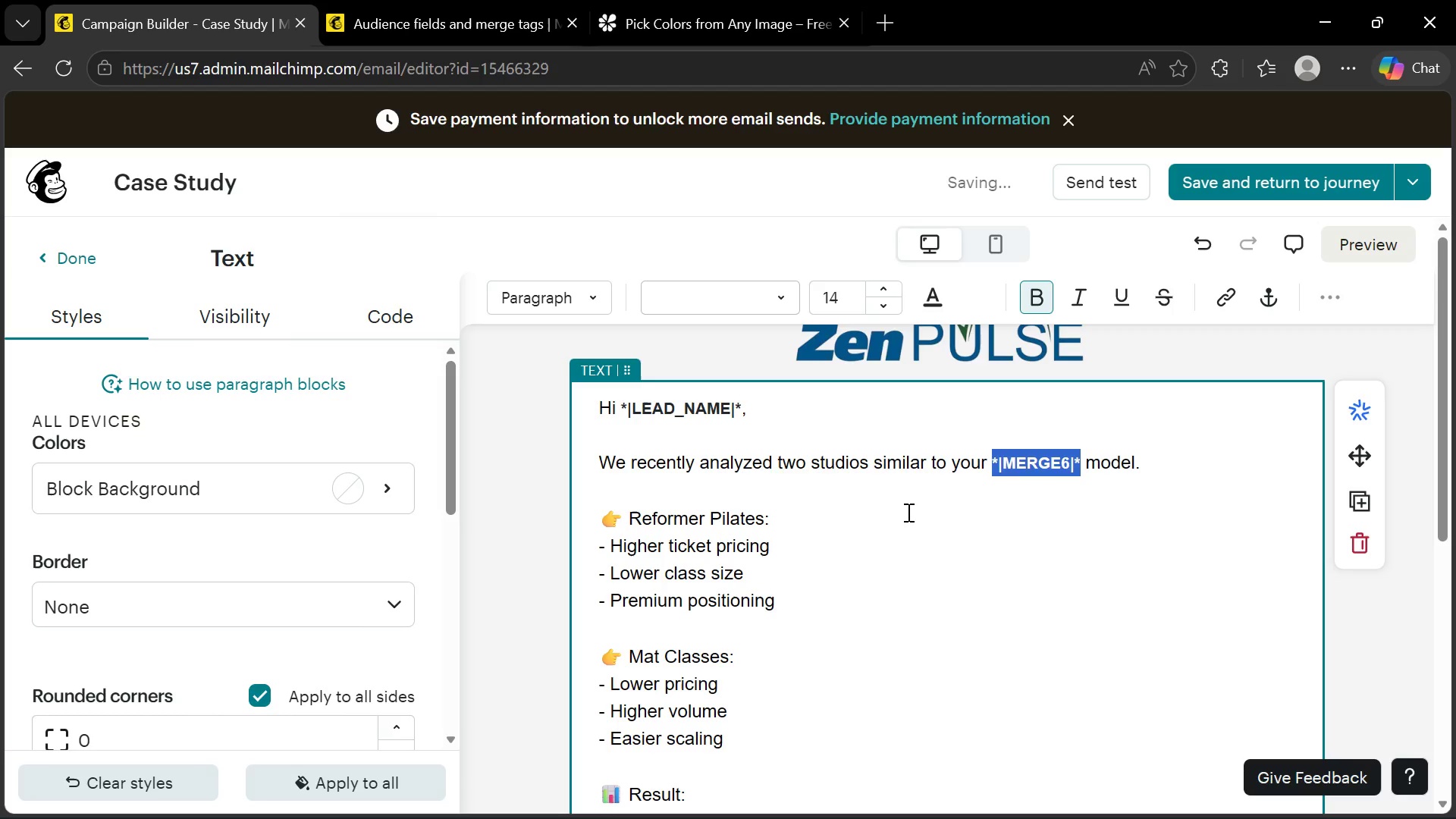 
left_click([907, 513])
 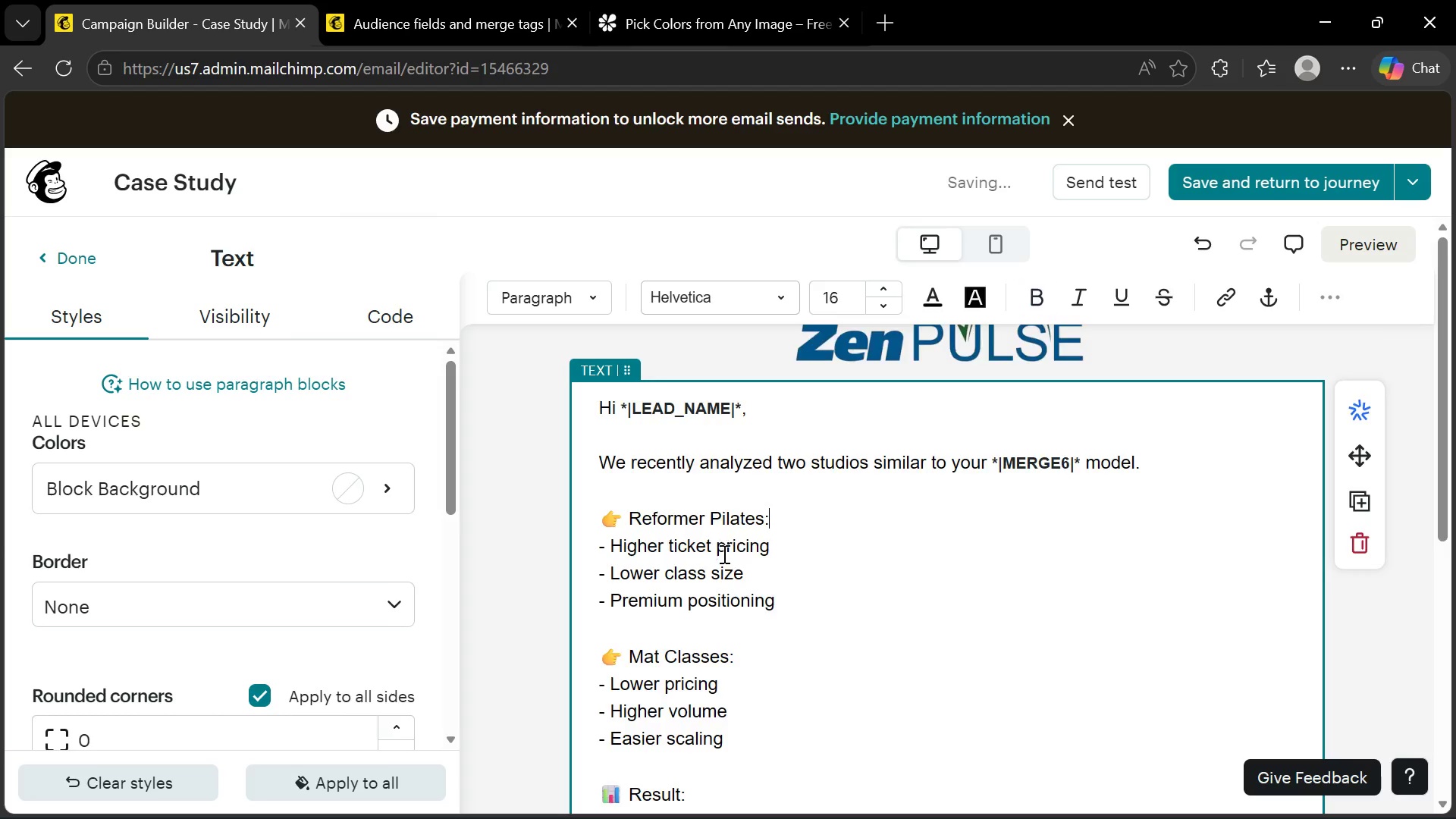 
scroll: coordinate [723, 556], scroll_direction: down, amount: 2.0
 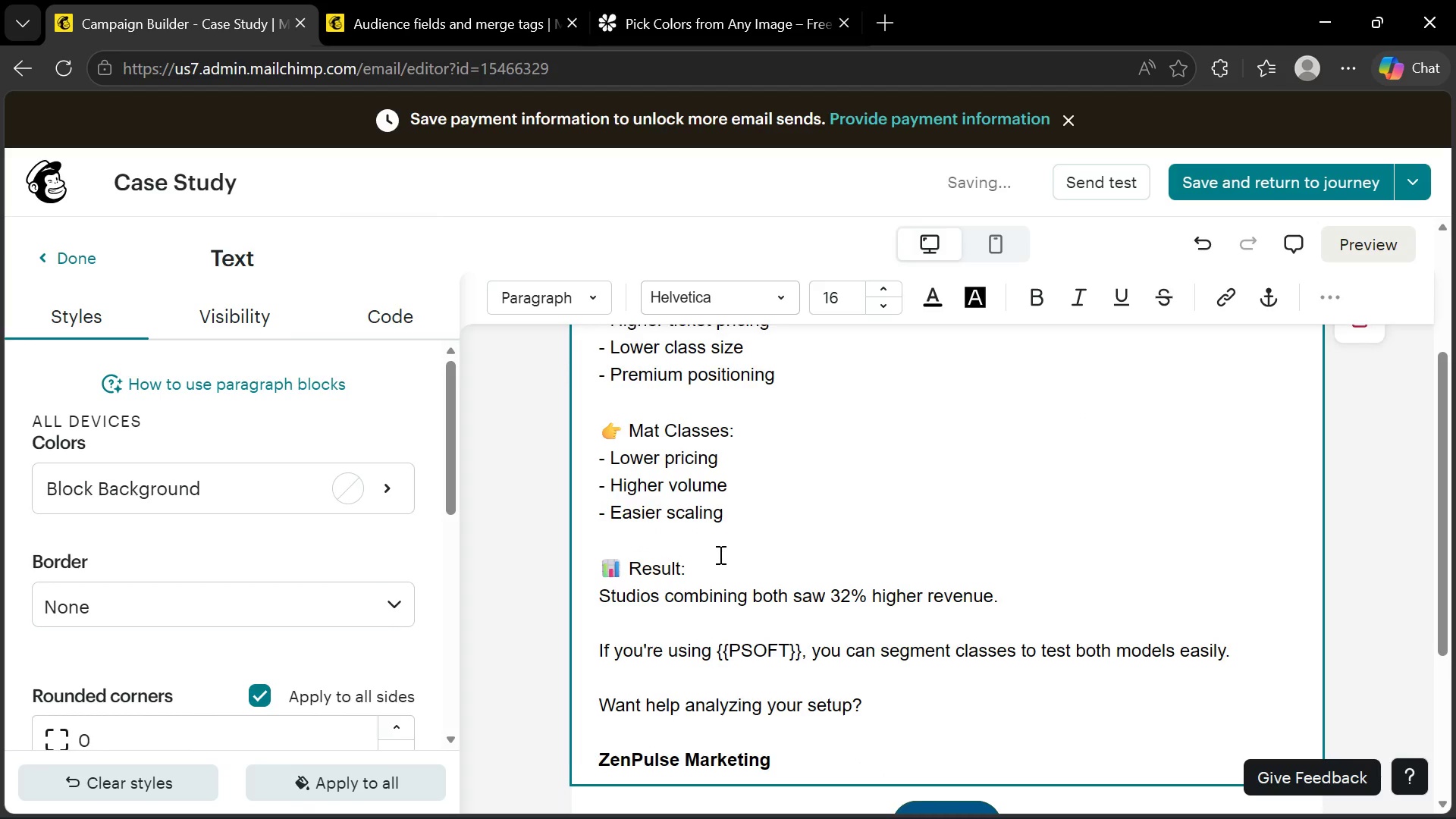 
scroll: coordinate [719, 554], scroll_direction: up, amount: 2.0
 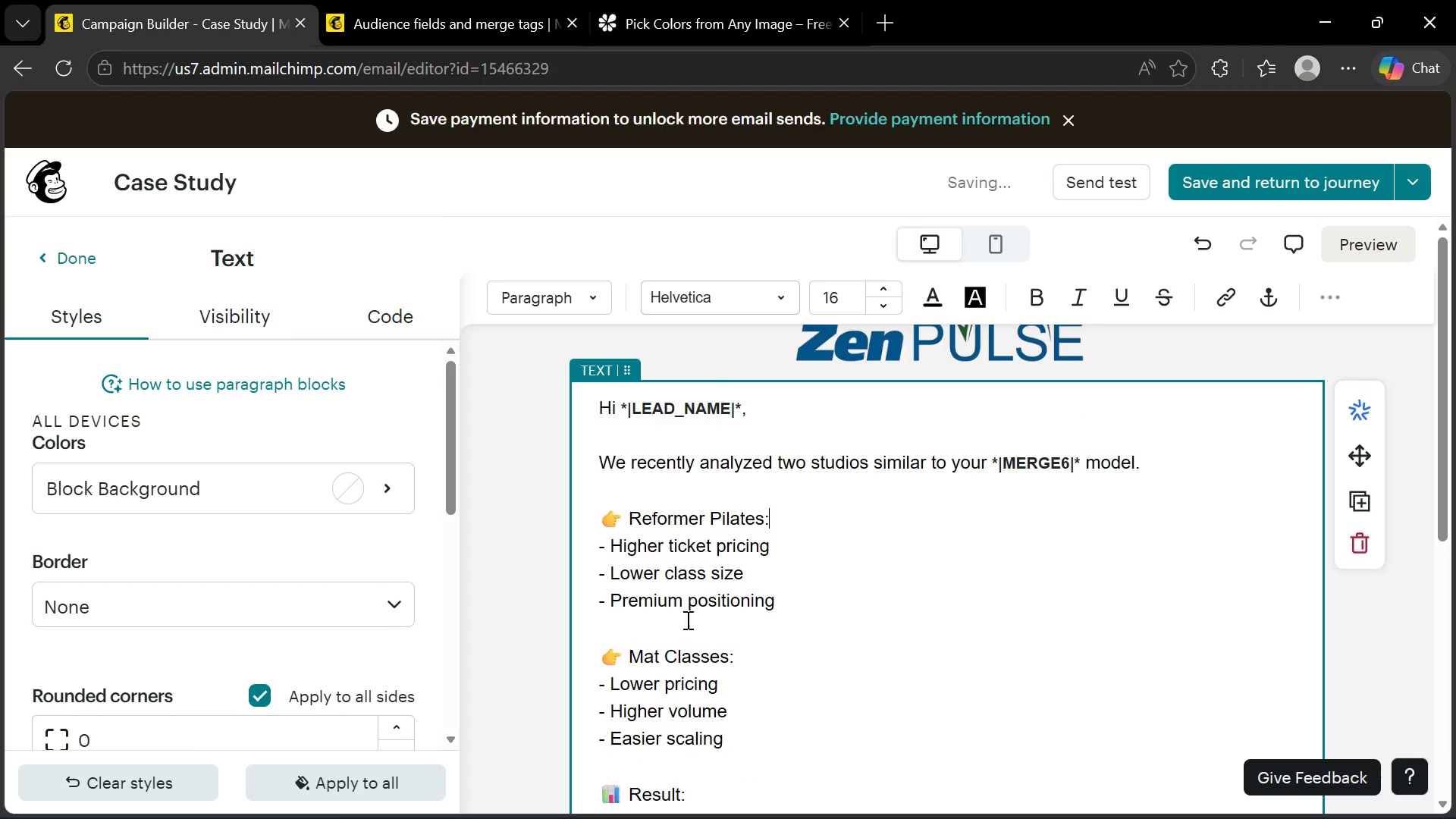 
scroll: coordinate [686, 620], scroll_direction: down, amount: 1.0
 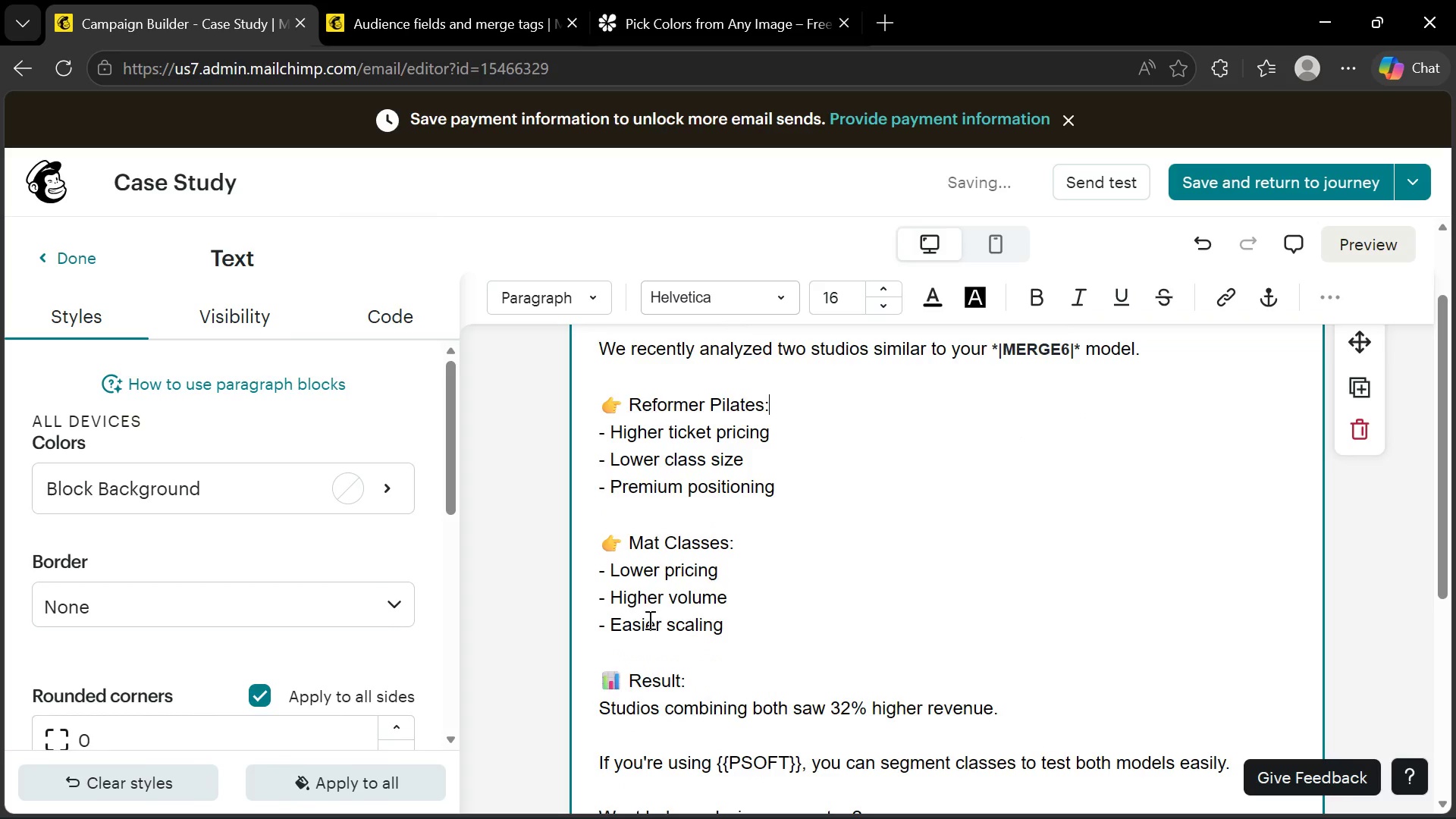 
left_click([645, 617])
 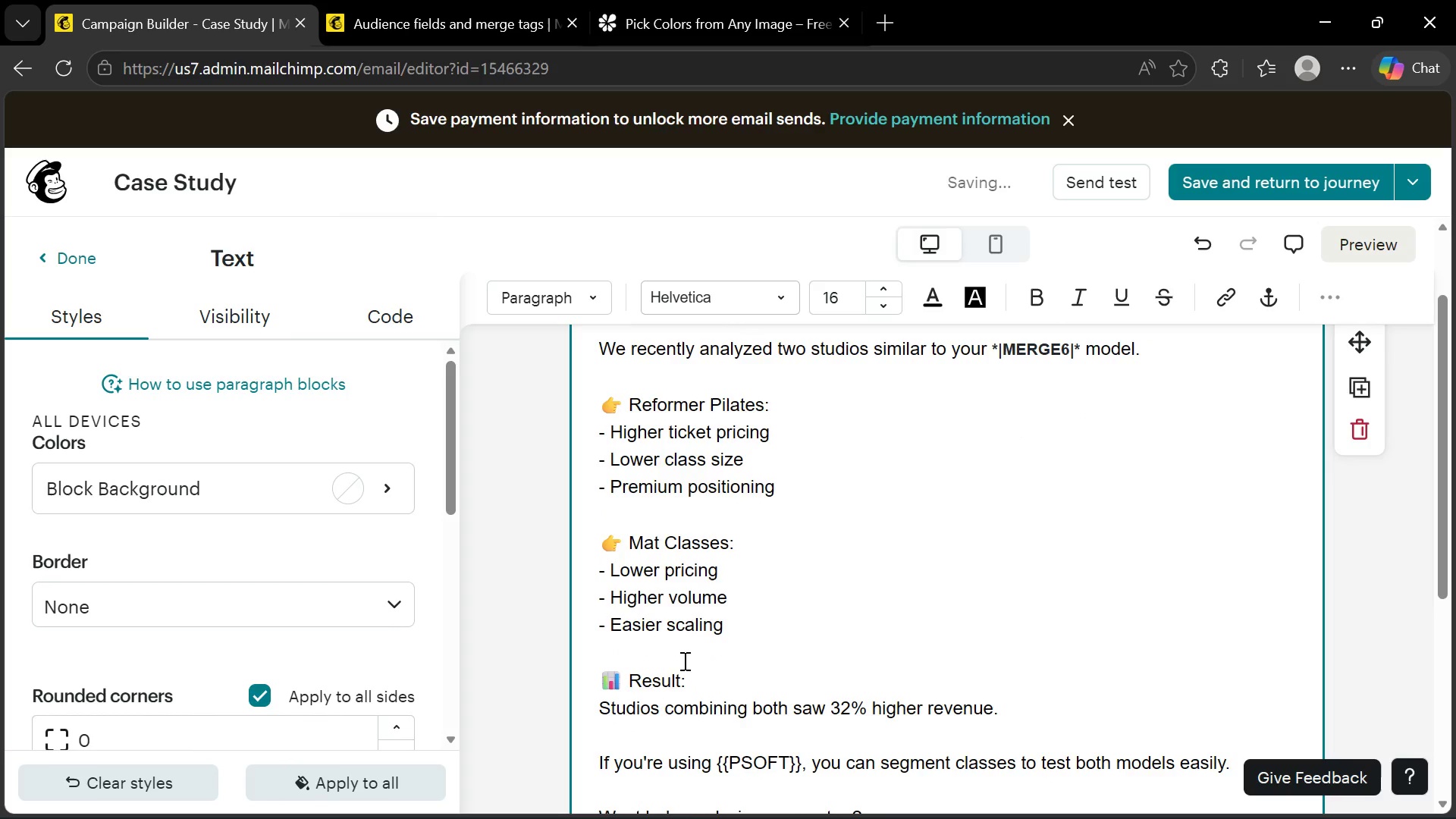 
scroll: coordinate [683, 663], scroll_direction: down, amount: 1.0
 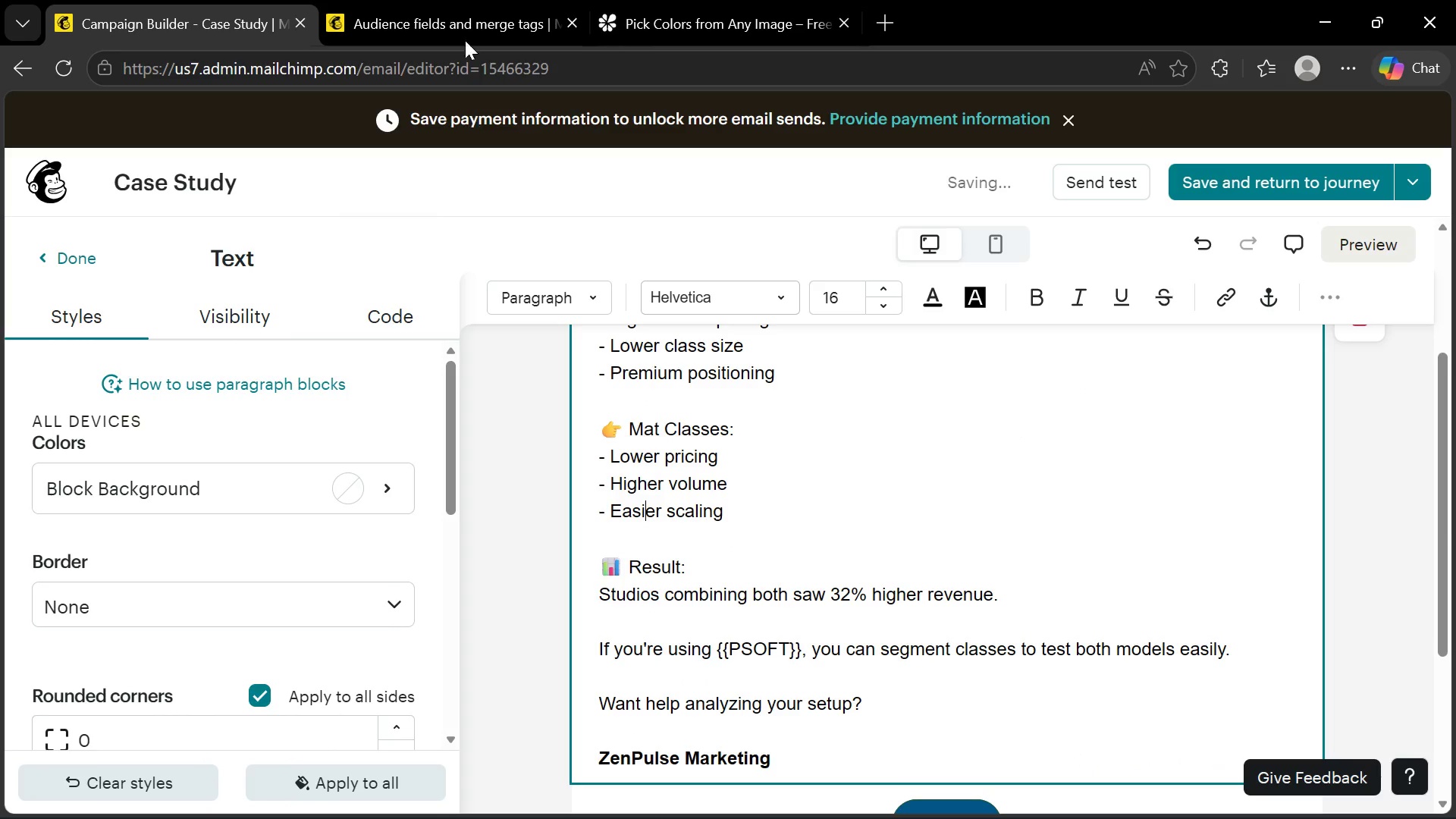 
left_click([467, 3])
 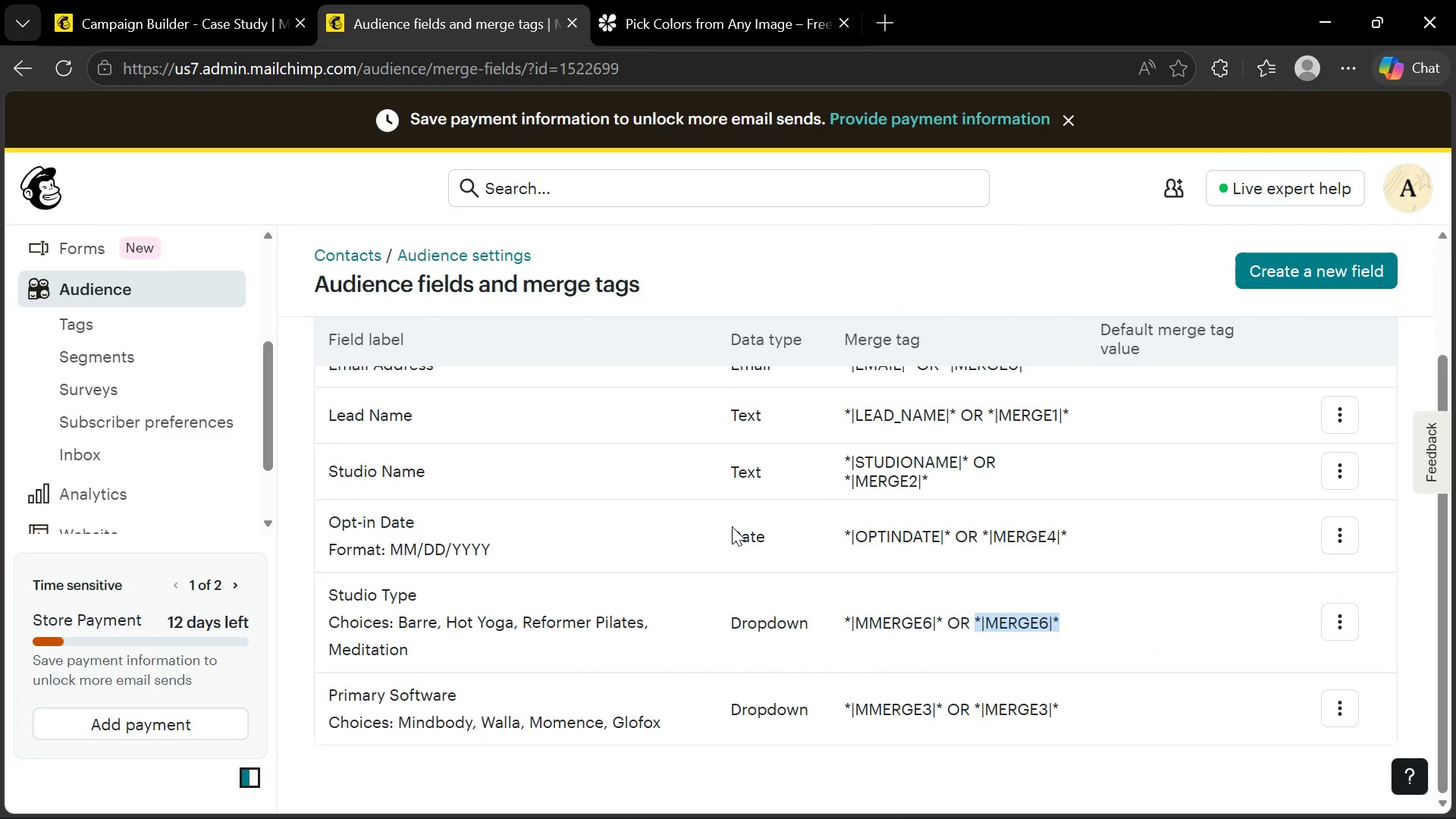 
scroll: coordinate [696, 695], scroll_direction: down, amount: 2.0
 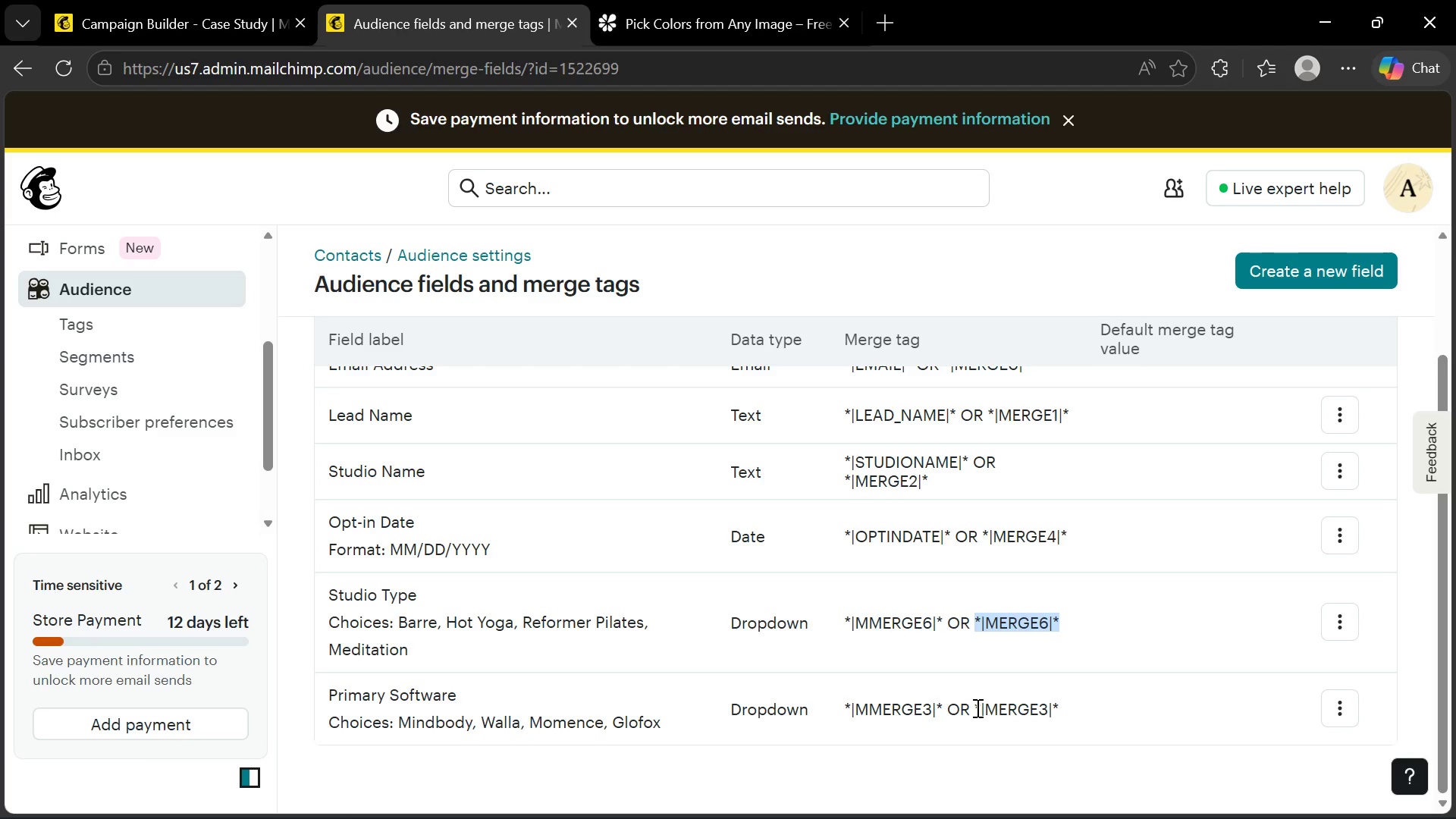 
left_click_drag(start_coordinate=[974, 709], to_coordinate=[1060, 706])
 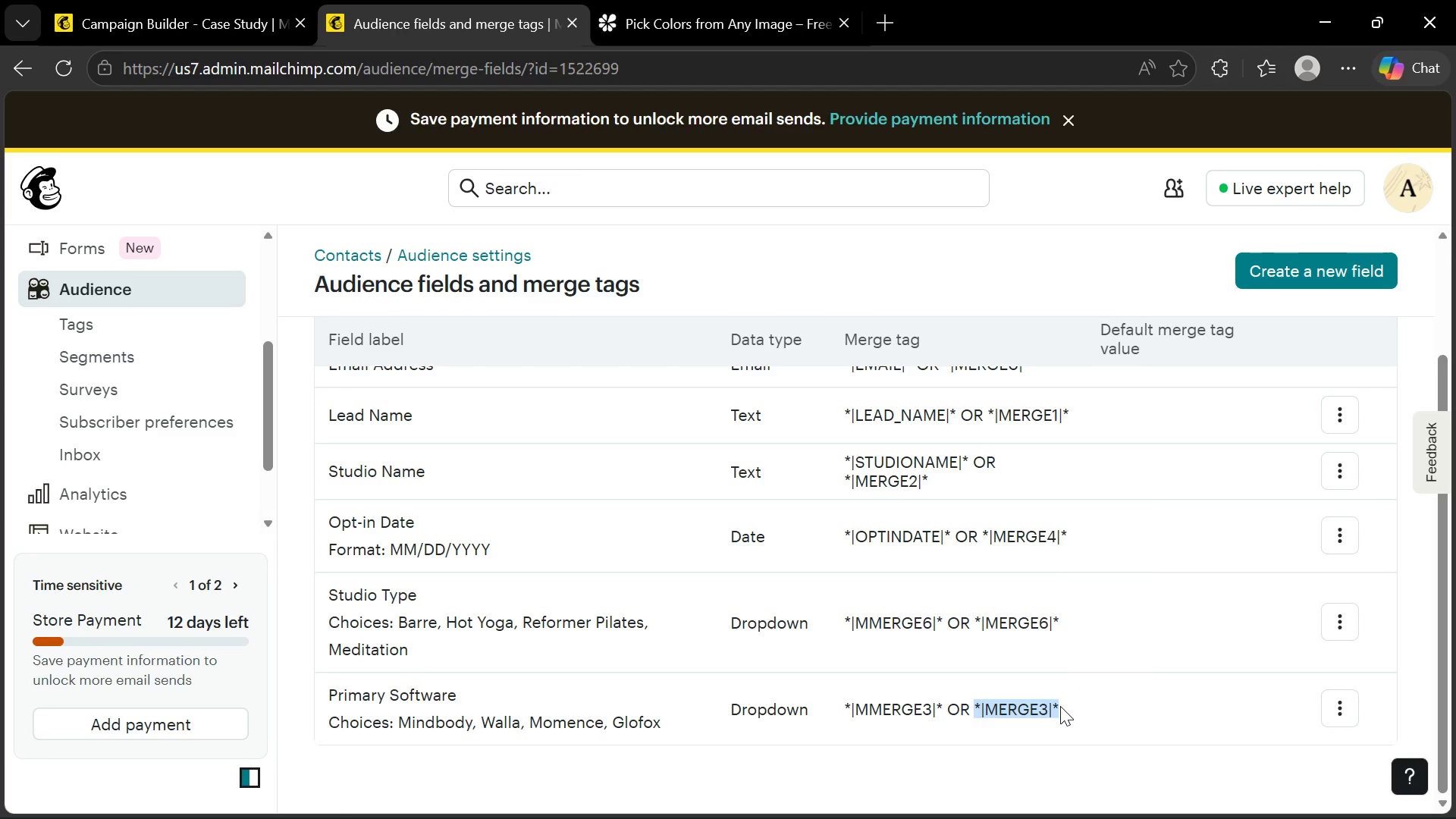 
key(Control+C)
 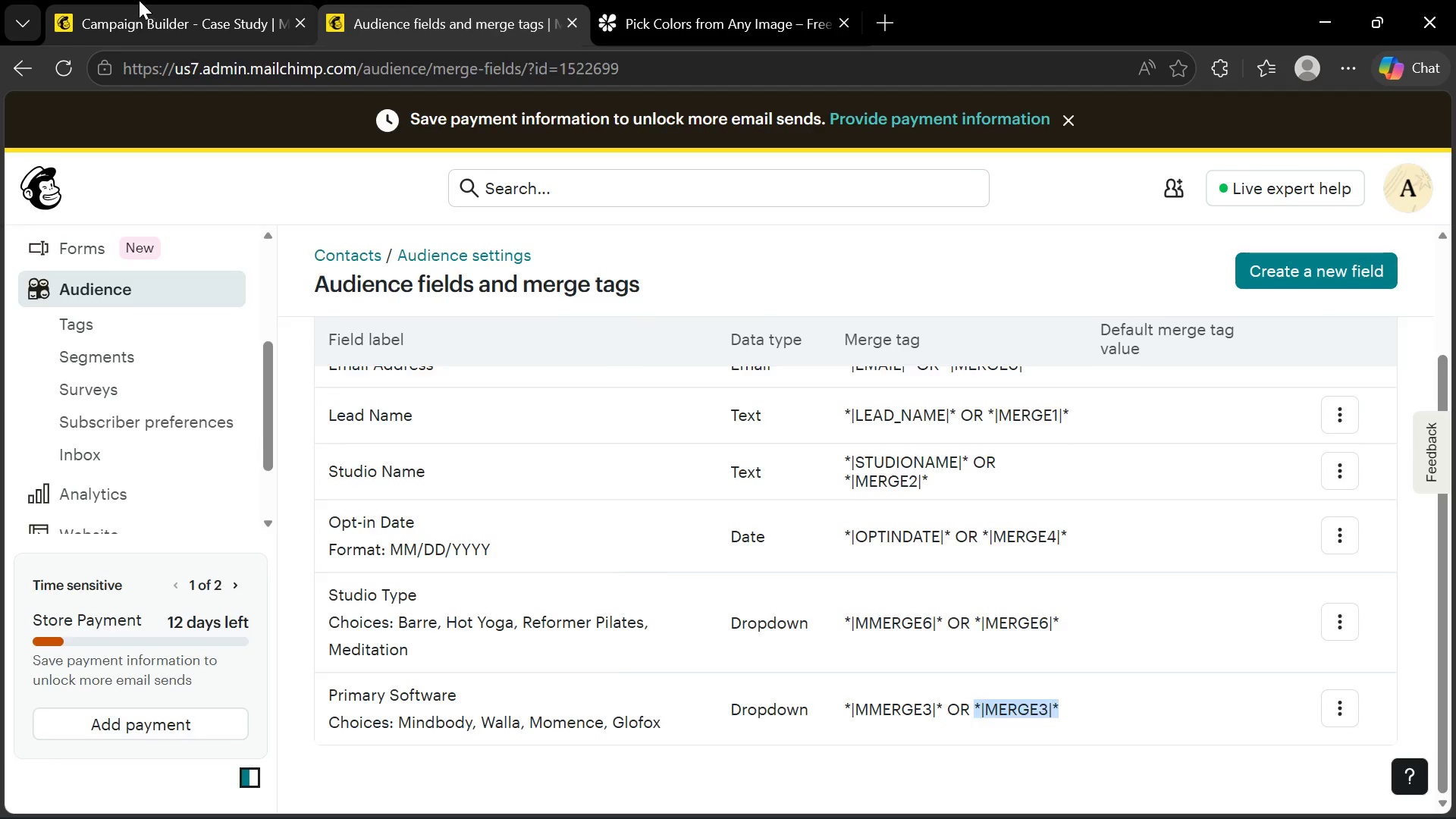 
left_click([139, 0])
 